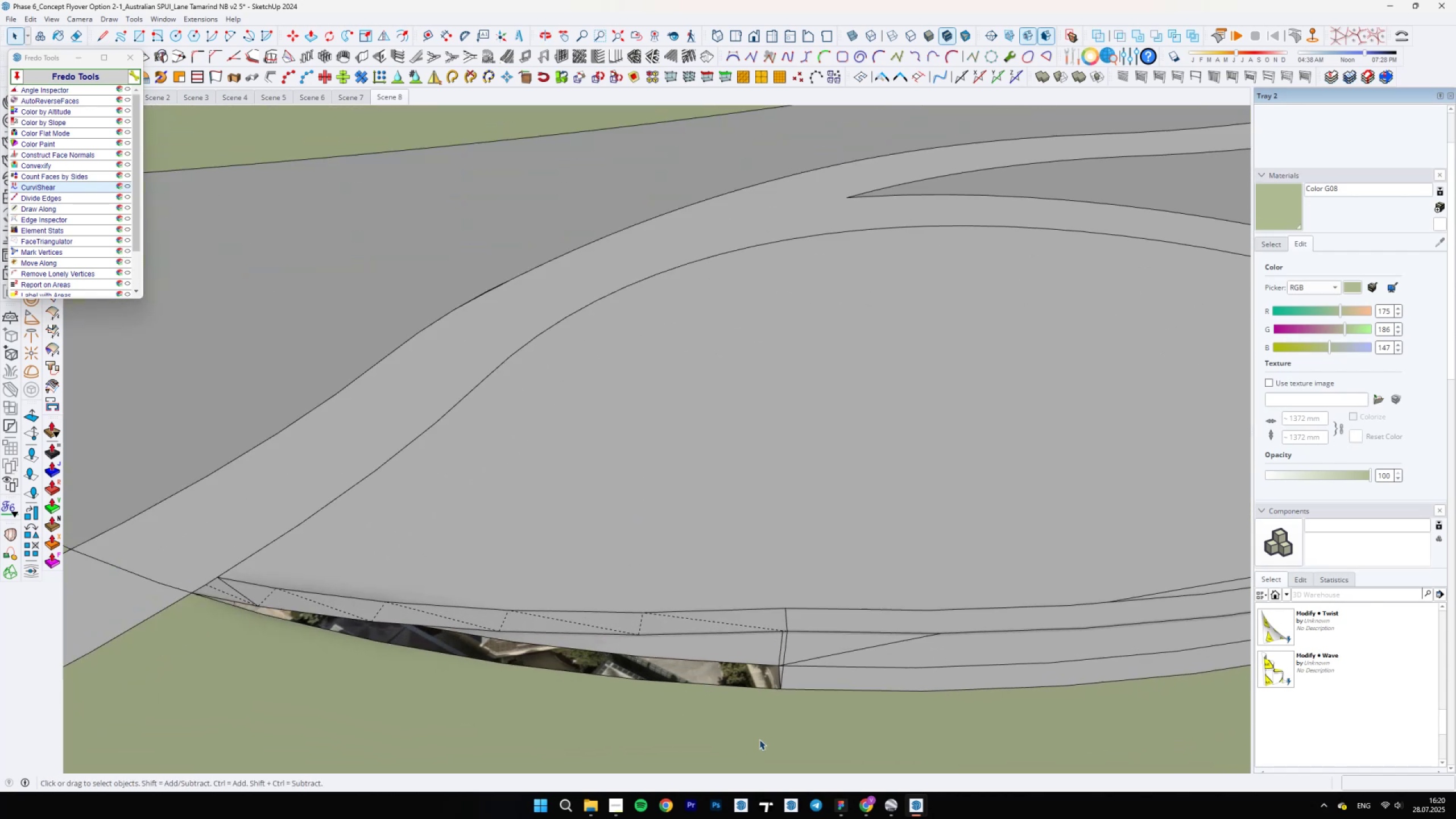 
key(L)
 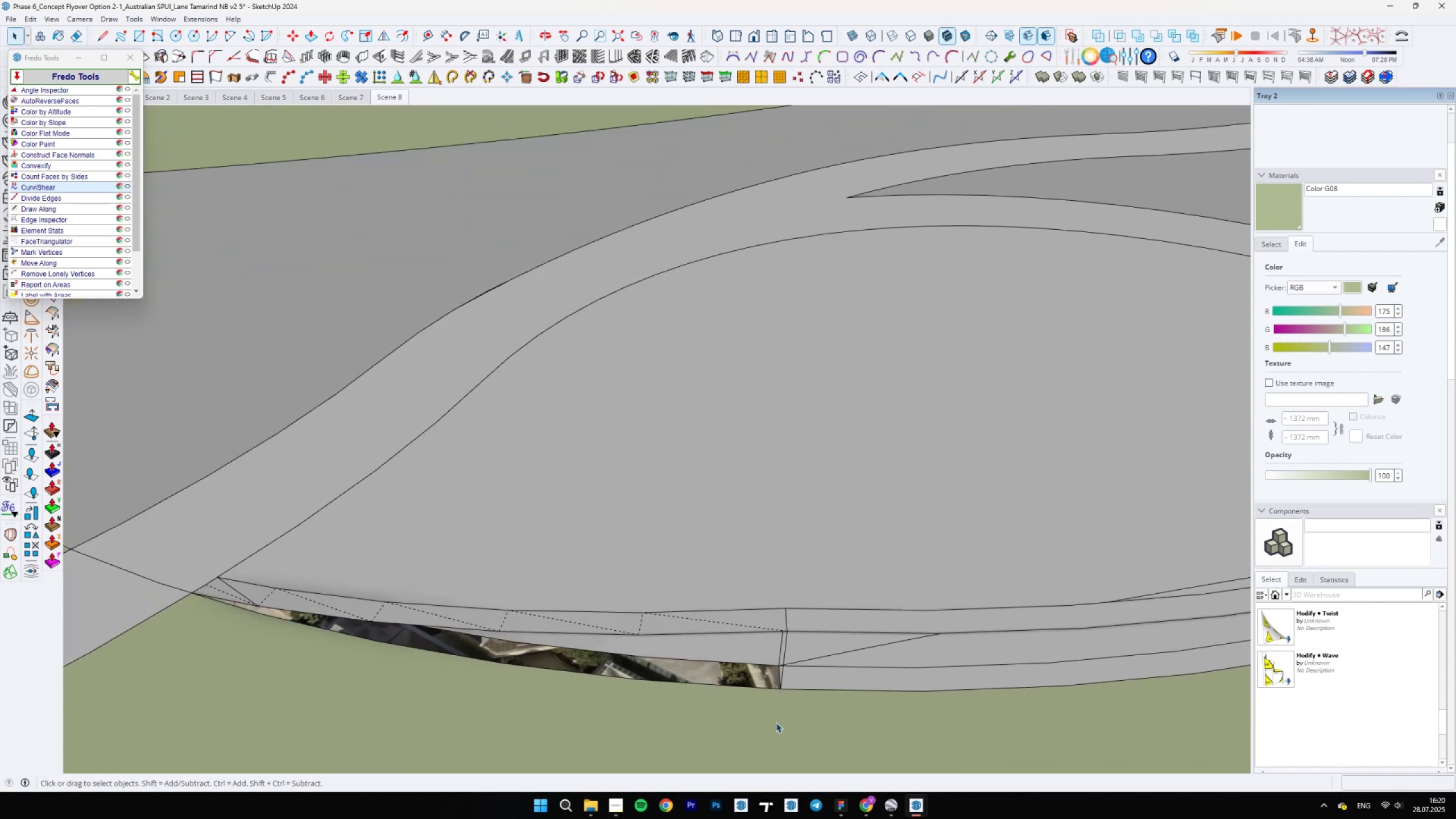 
left_click([780, 690])
 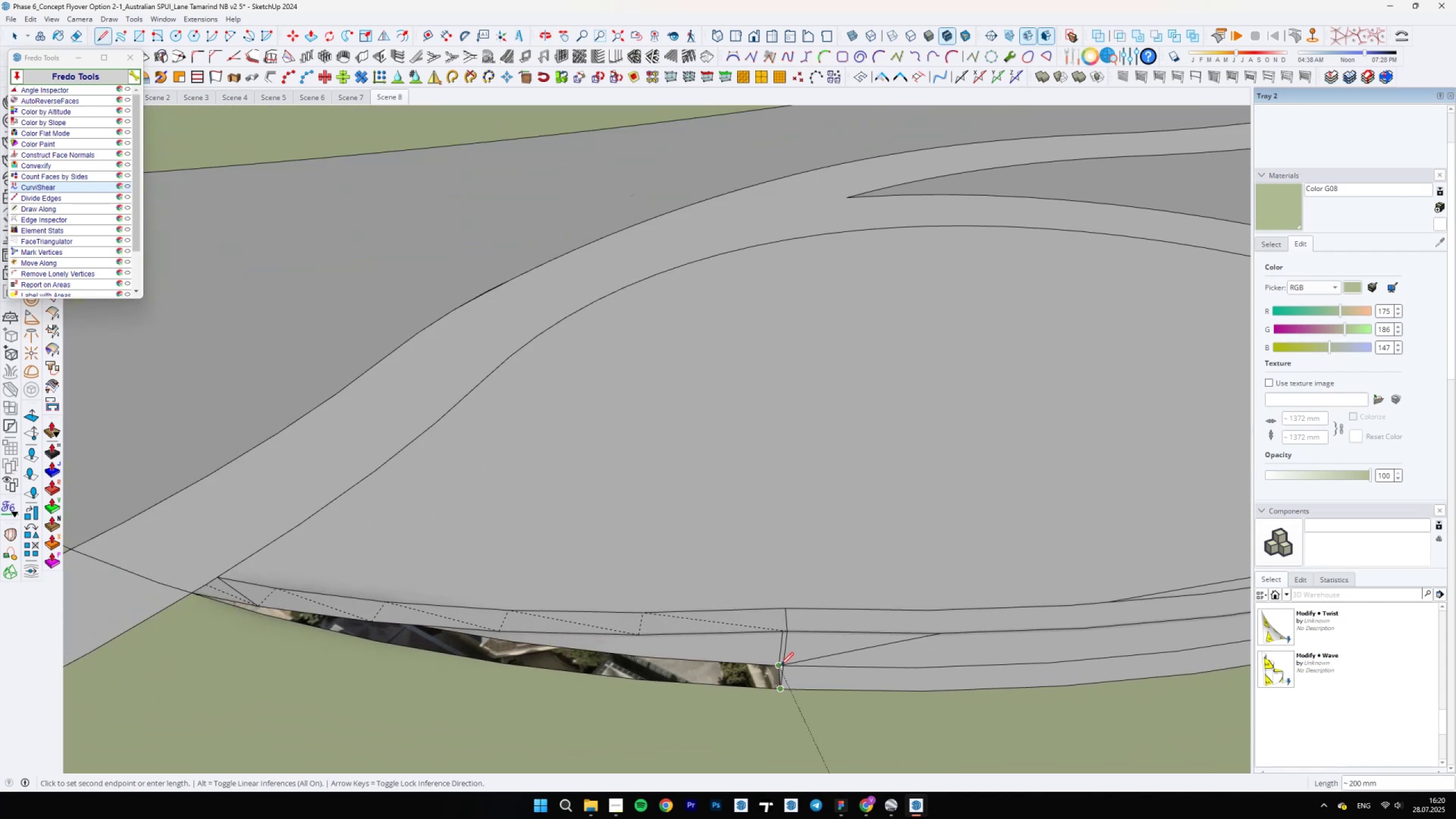 
left_click([780, 665])
 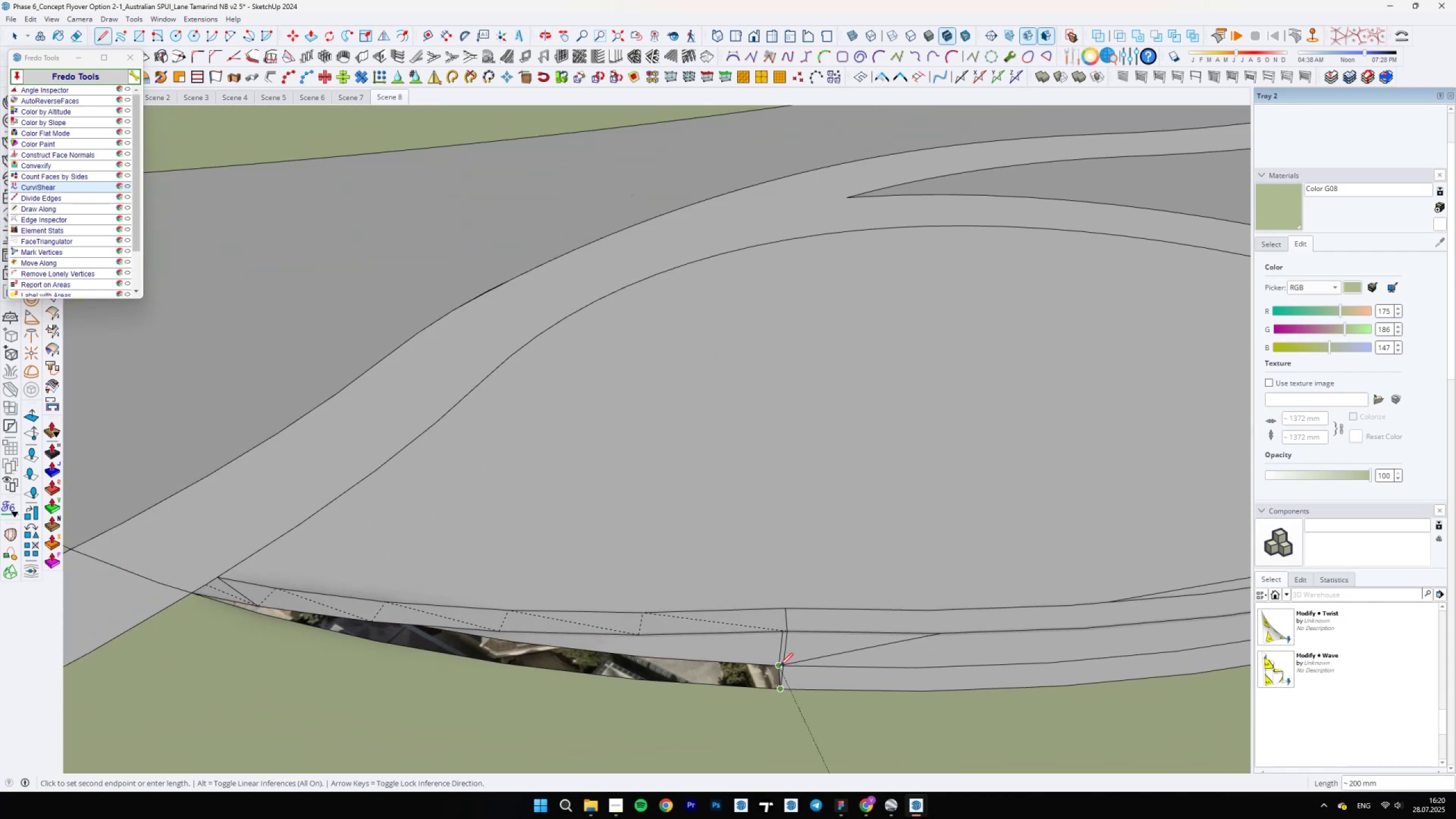 
key(Space)
 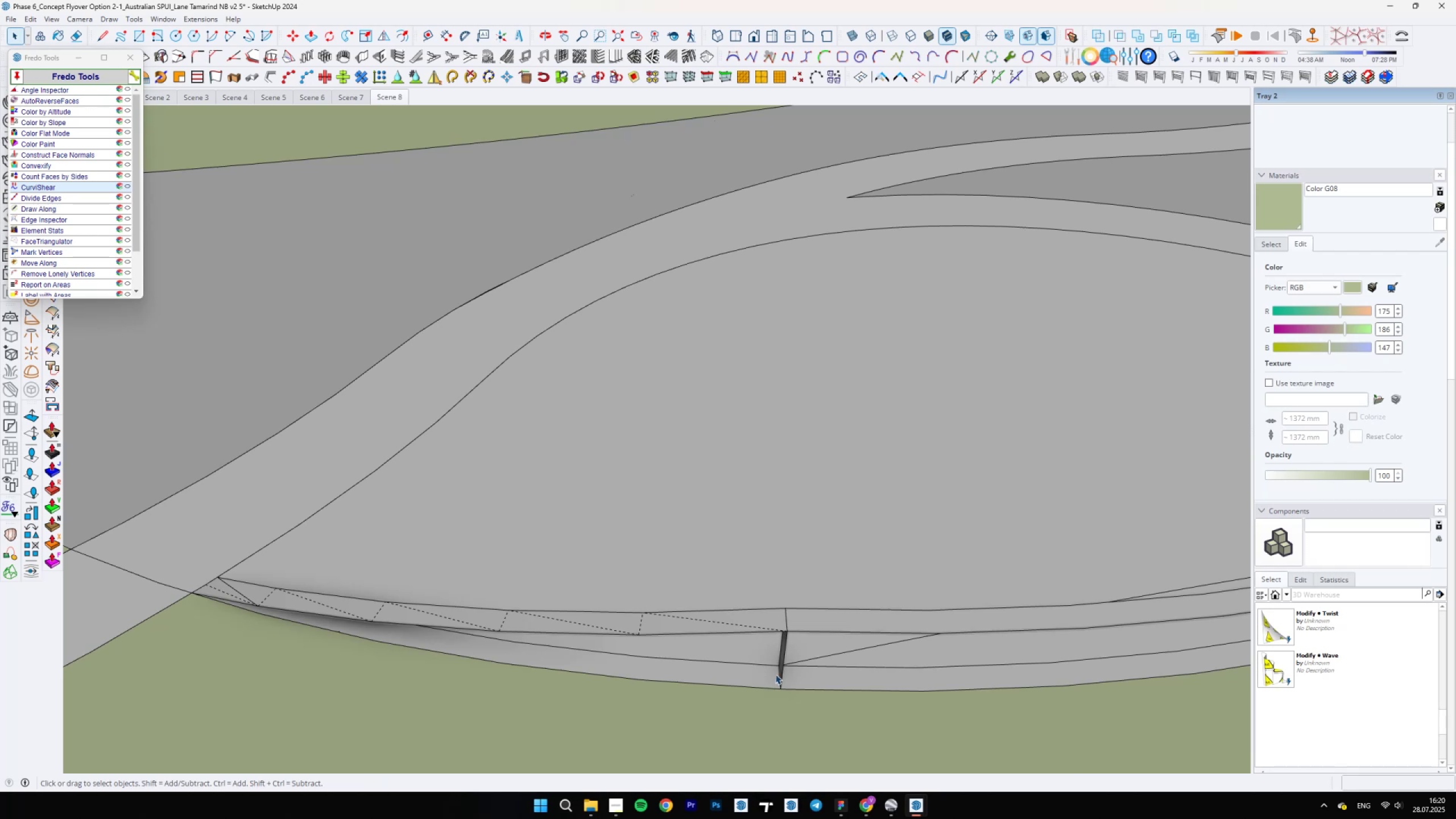 
left_click([775, 674])
 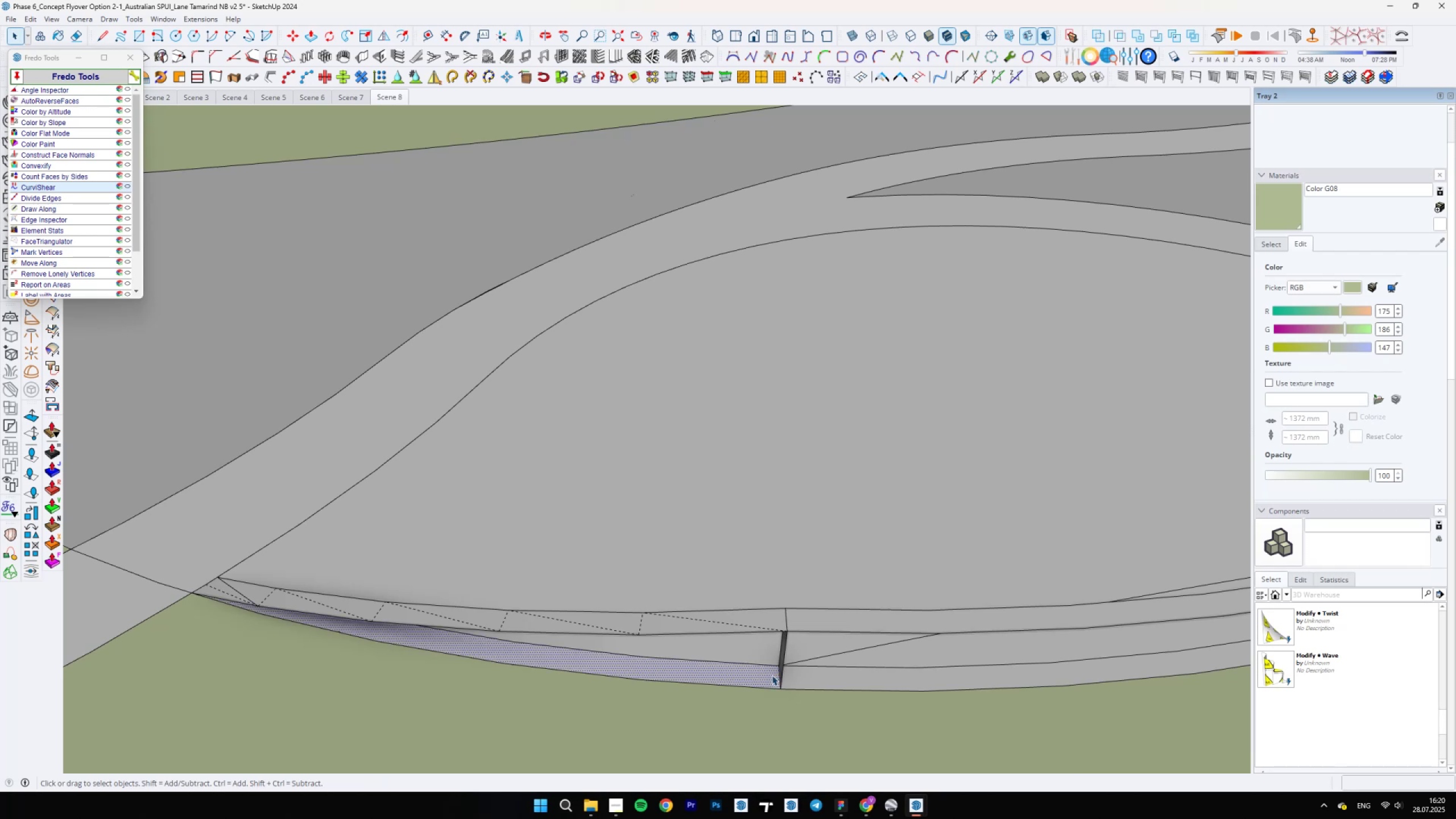 
scroll: coordinate [710, 673], scroll_direction: down, amount: 4.0
 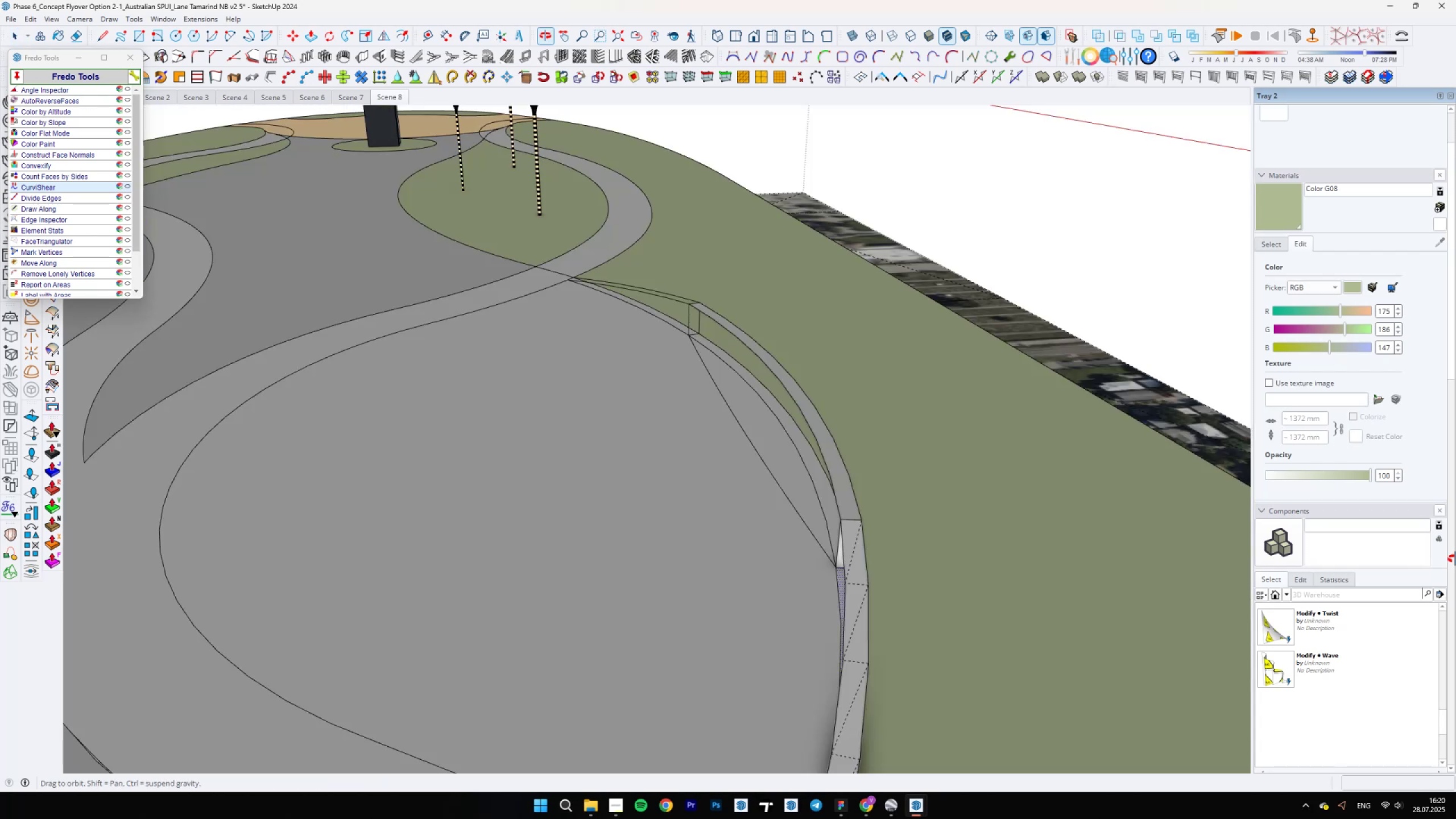 
key(E)
 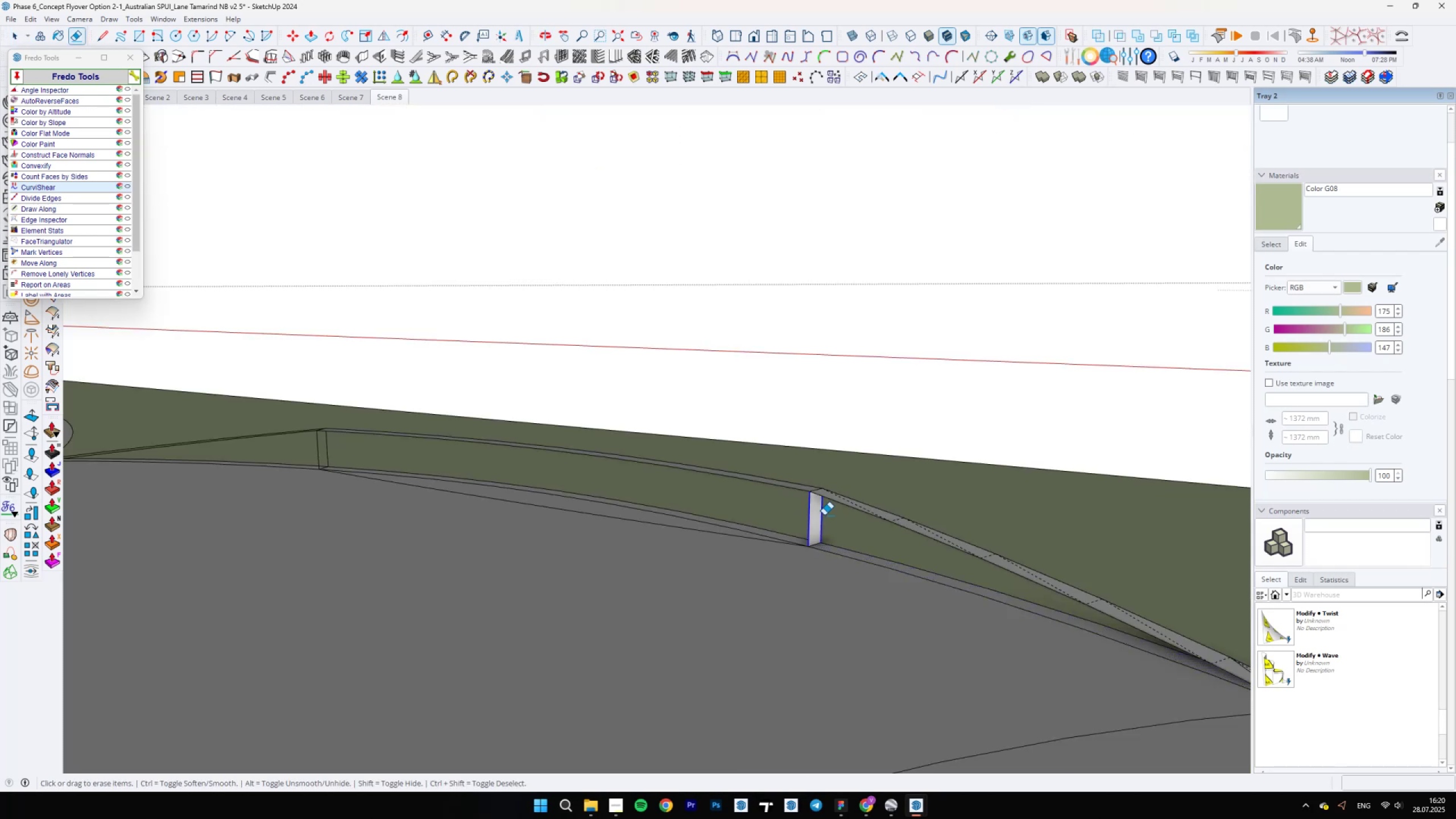 
key(Space)
 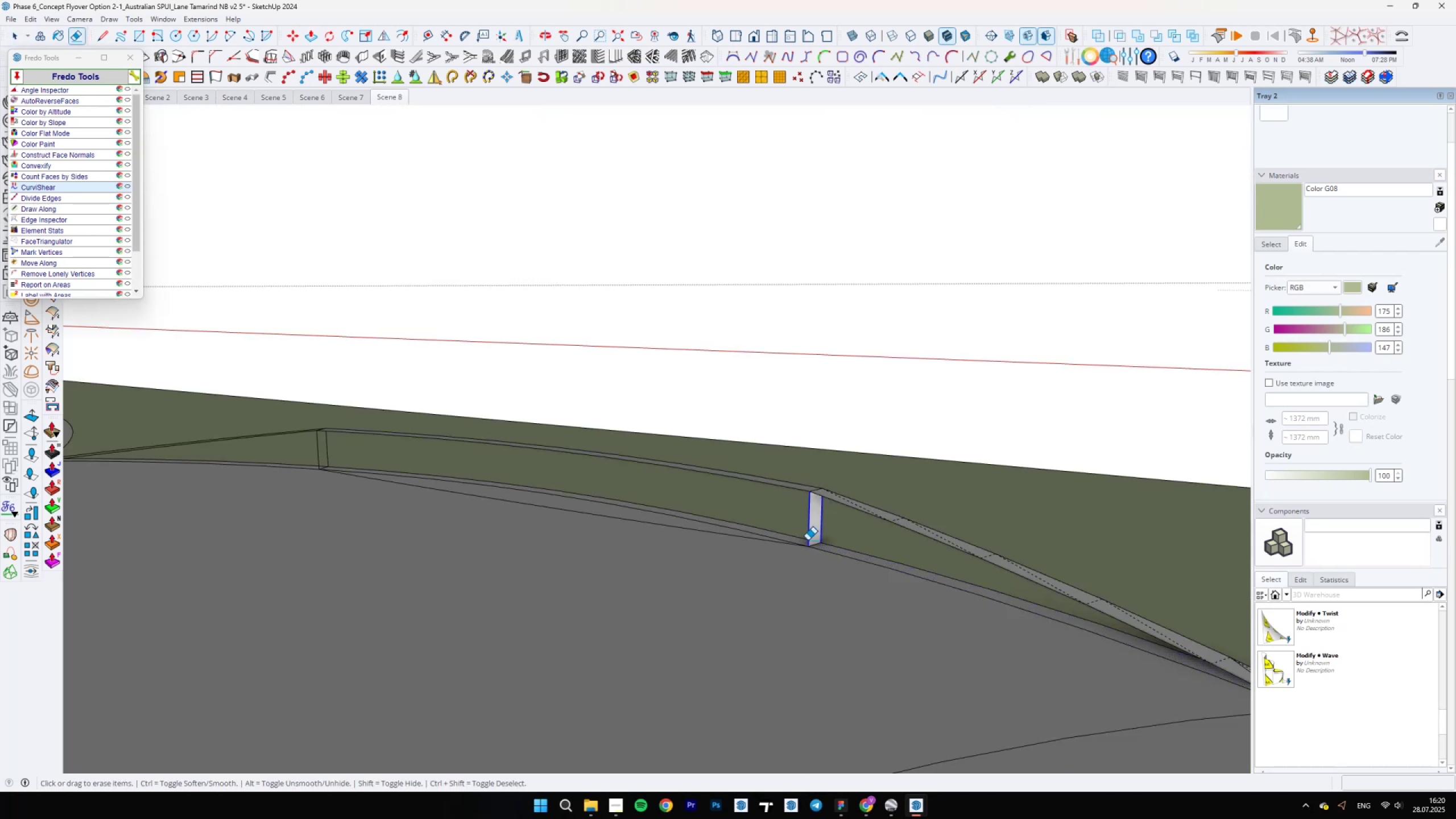 
scroll: coordinate [542, 532], scroll_direction: down, amount: 8.0
 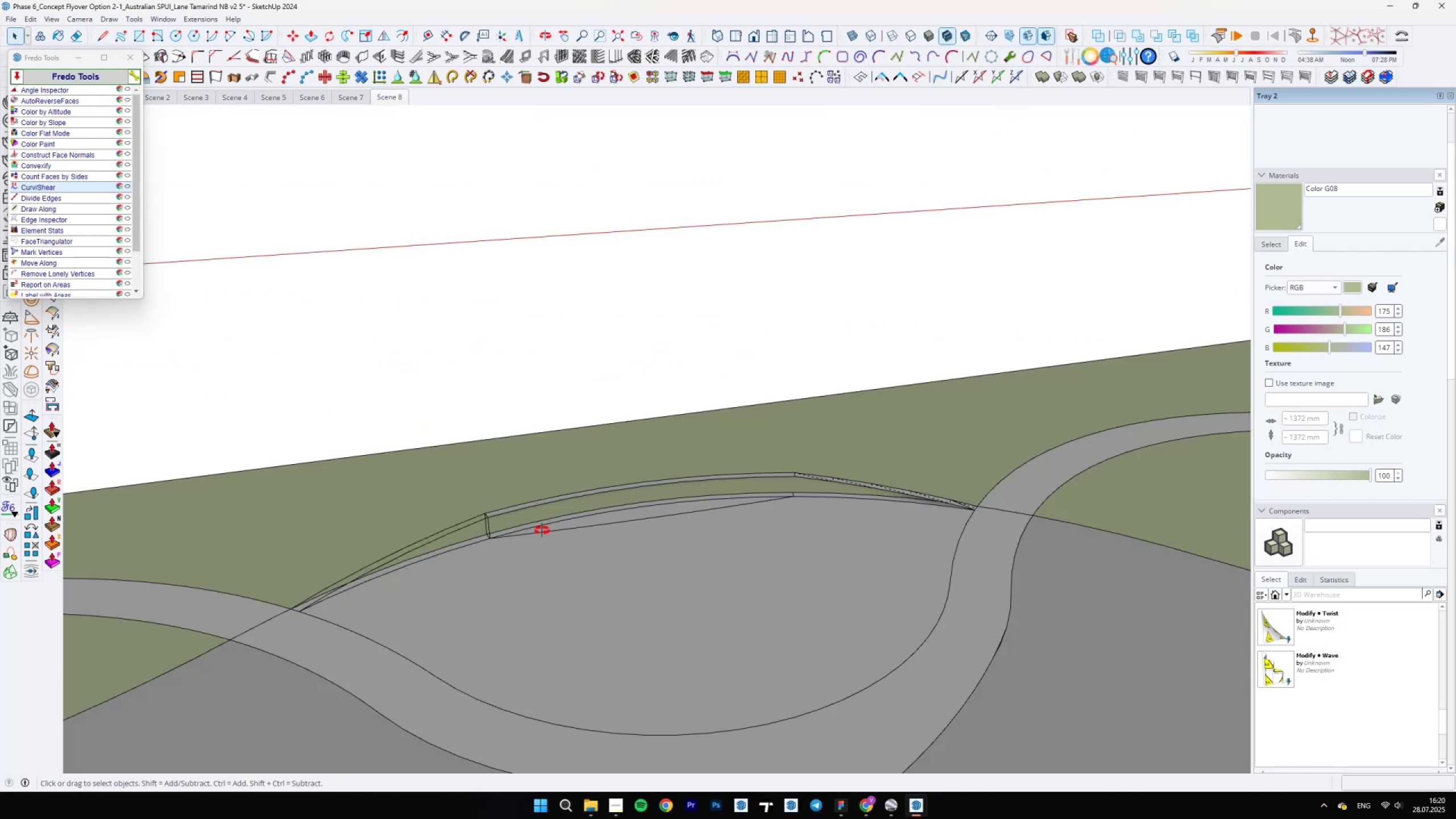 
scroll: coordinate [453, 541], scroll_direction: up, amount: 11.0
 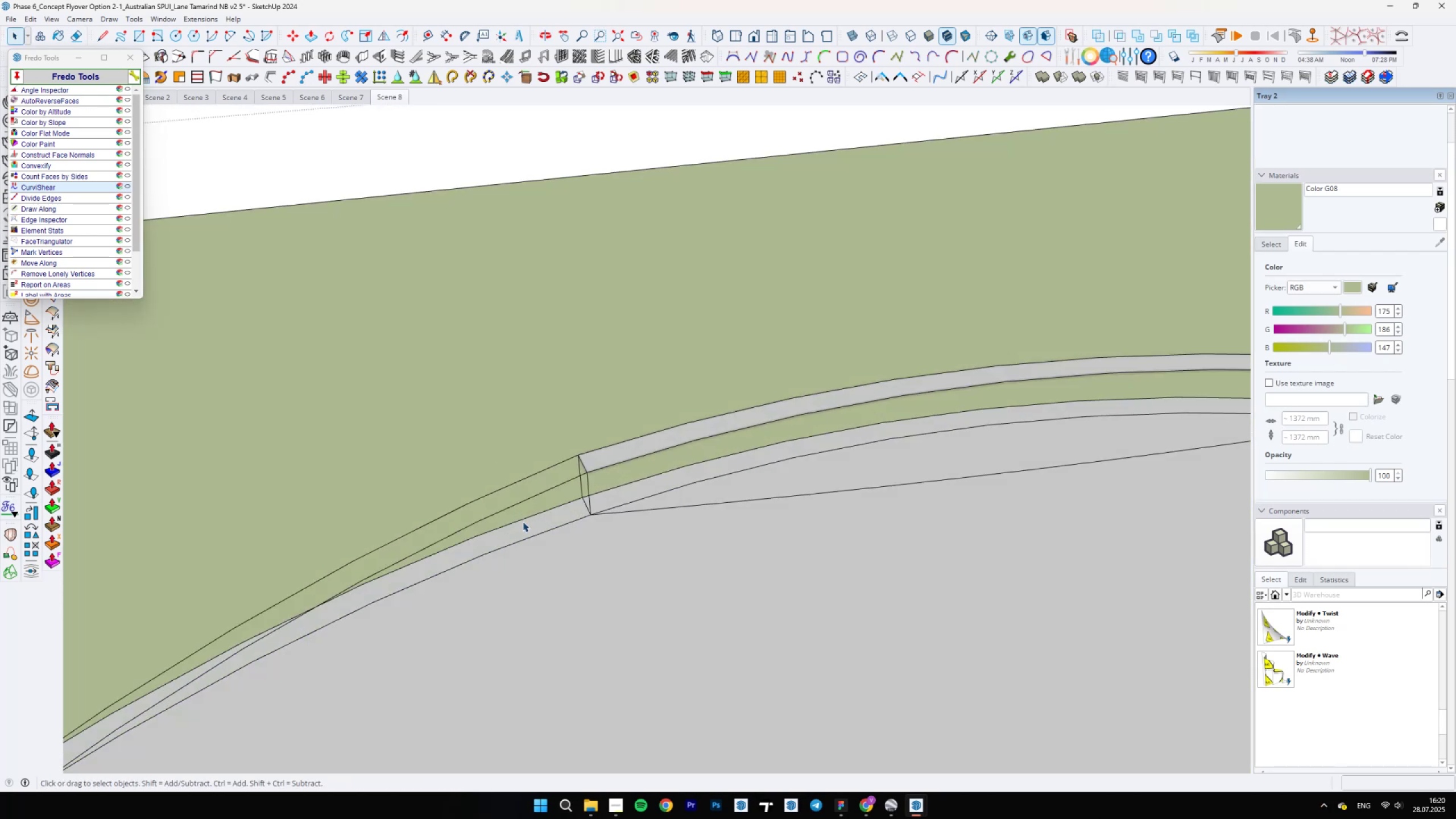 
double_click([526, 525])
 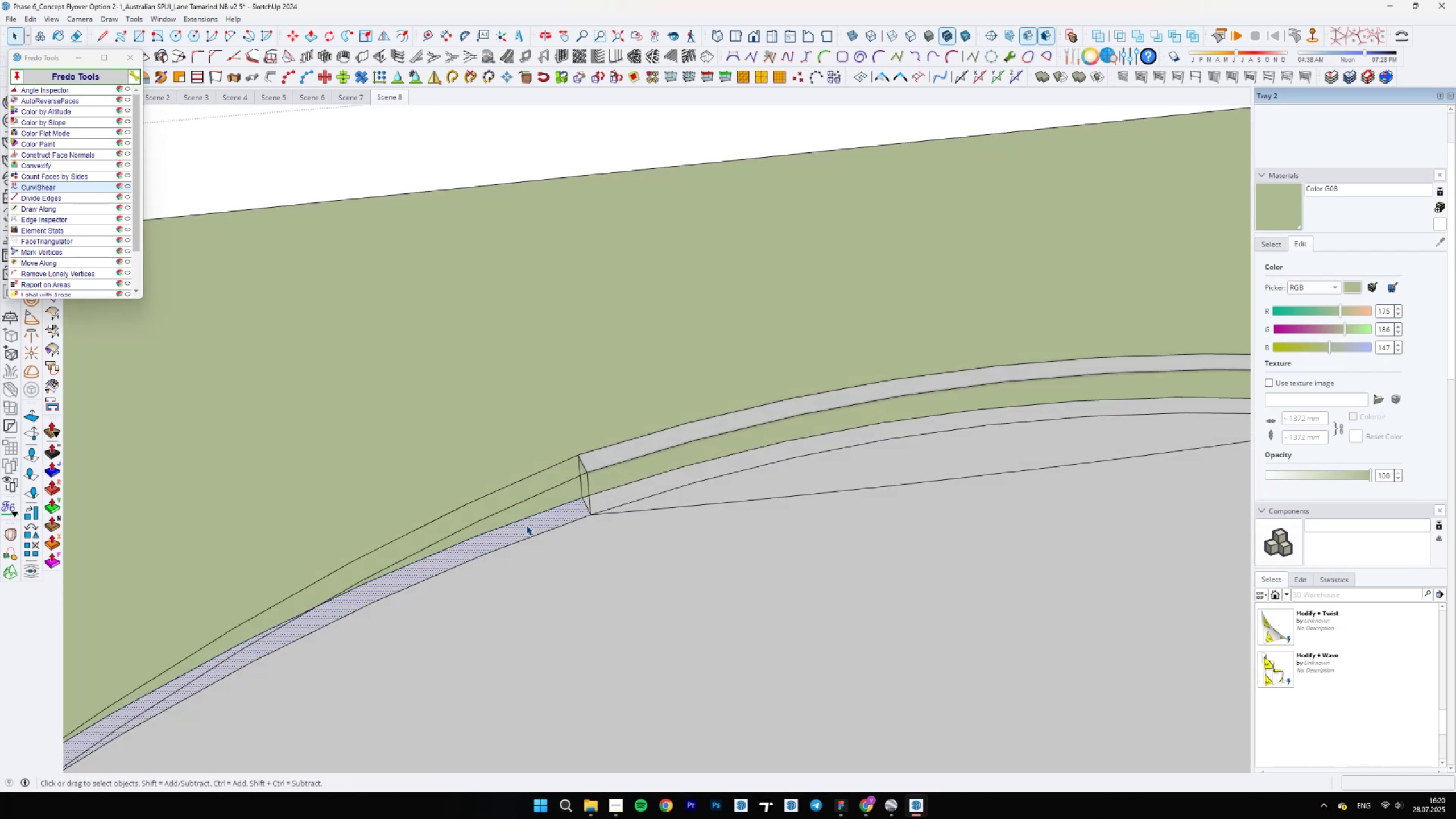 
triple_click([526, 525])
 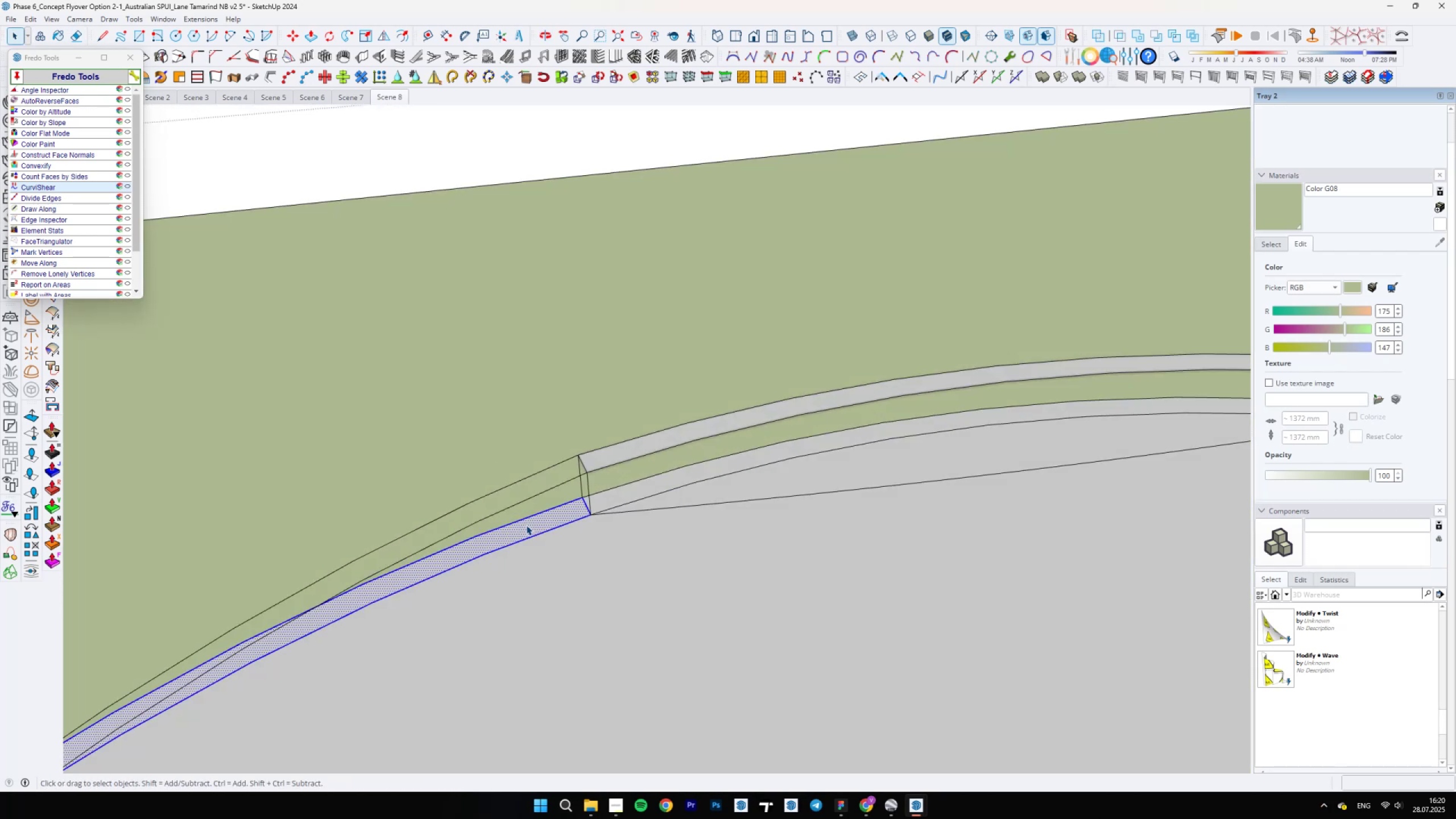 
right_click([526, 525])
 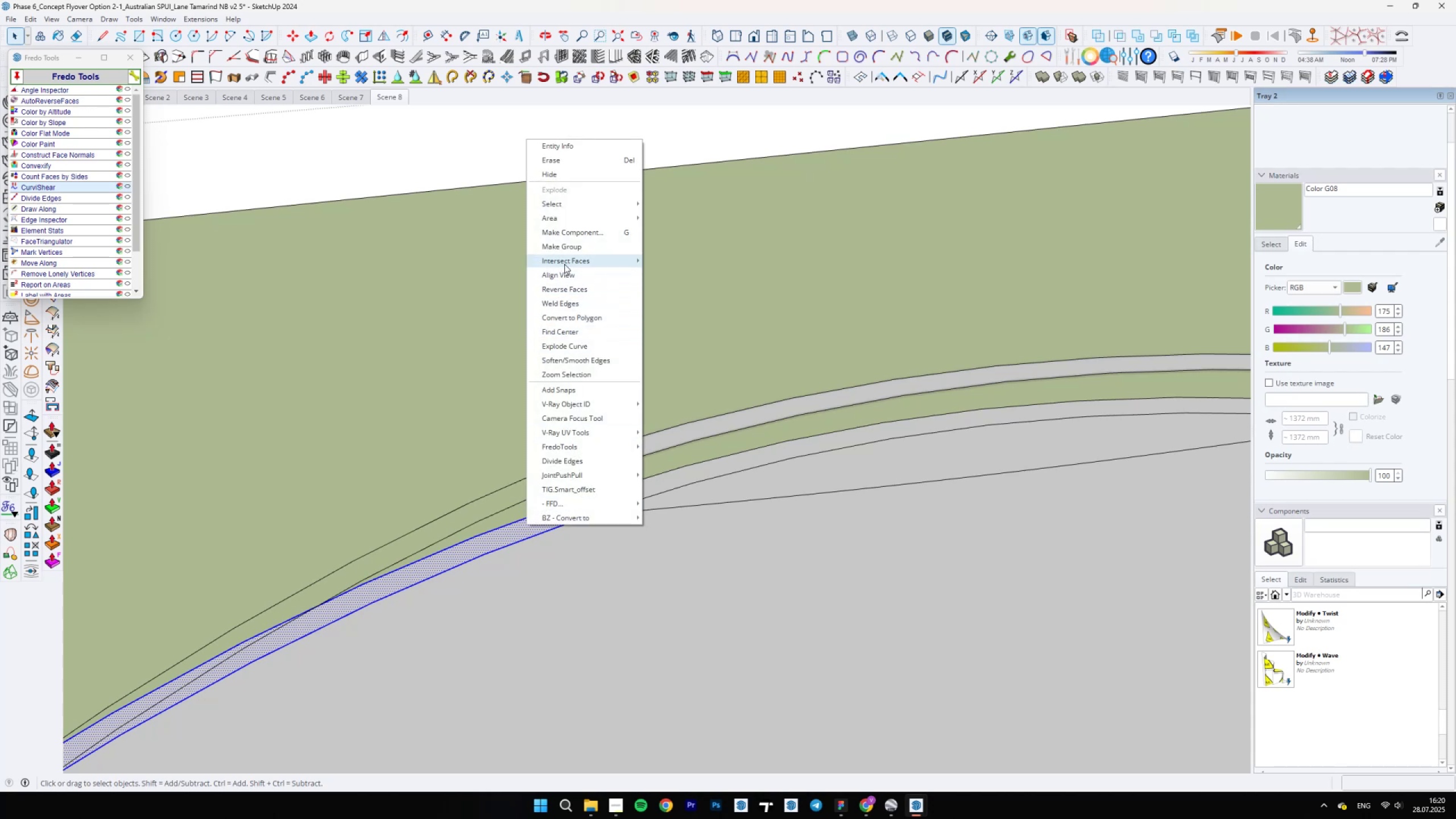 
left_click([566, 246])
 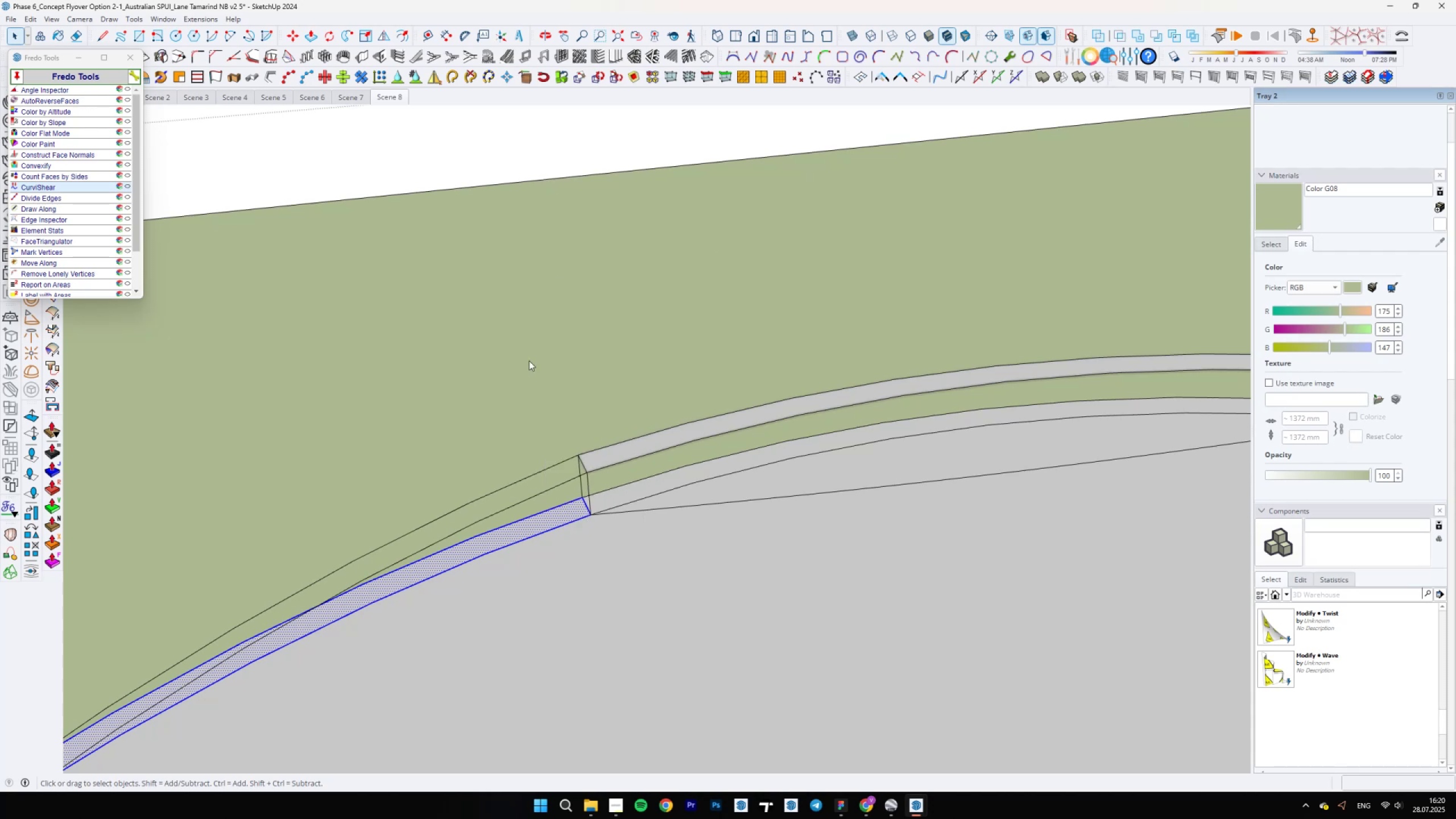 
key(E)
 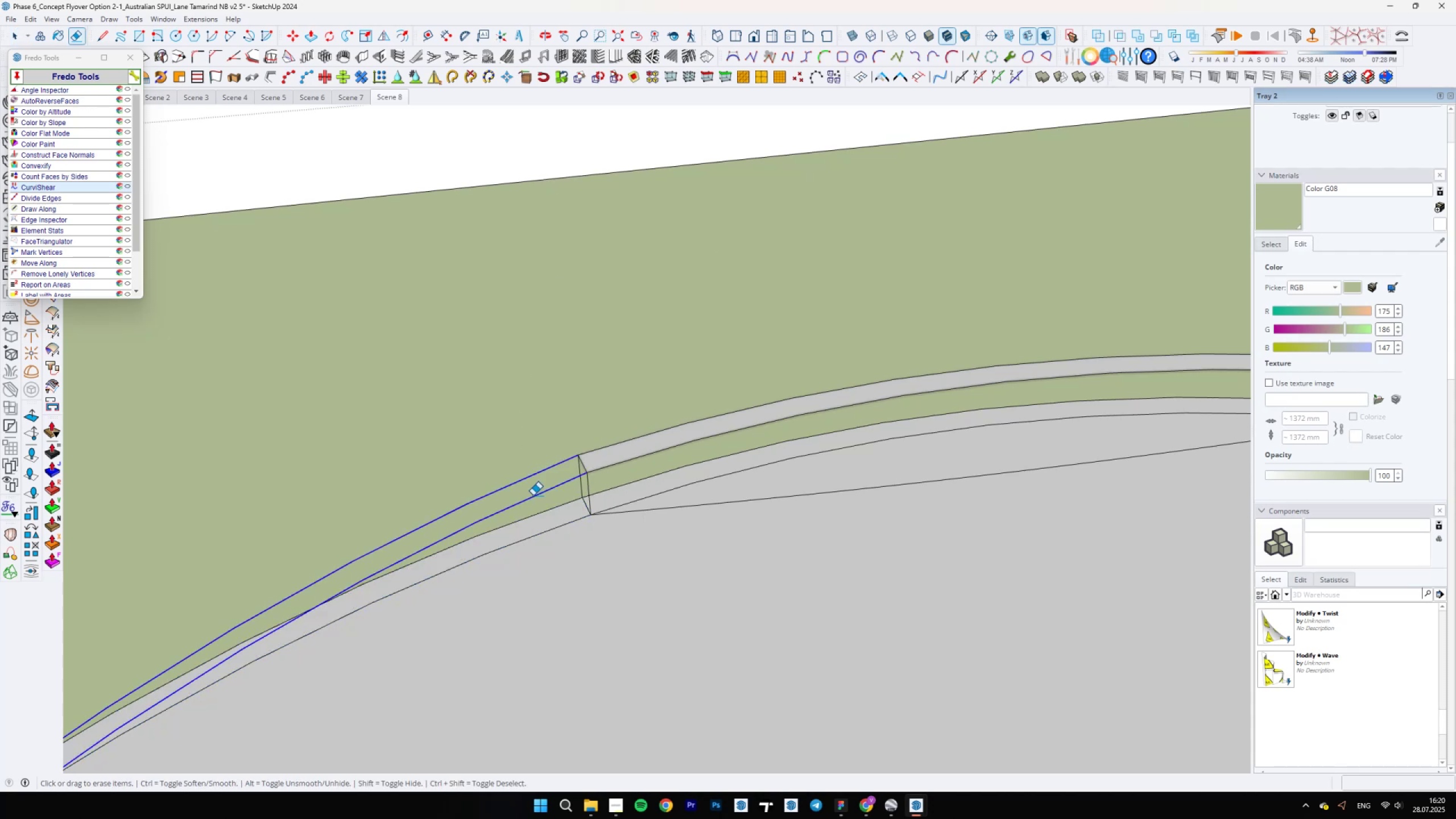 
key(Space)
 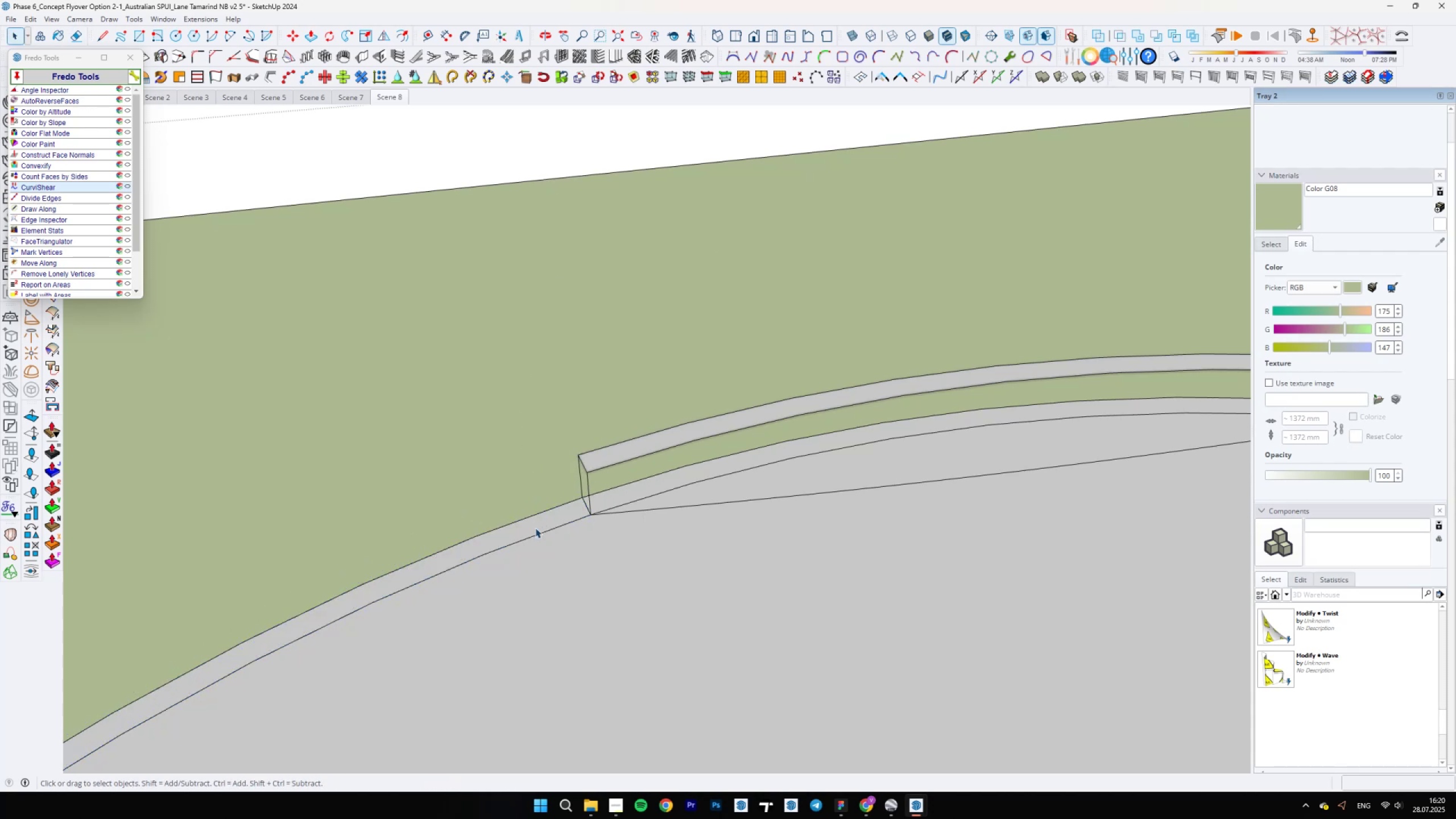 
double_click([535, 528])
 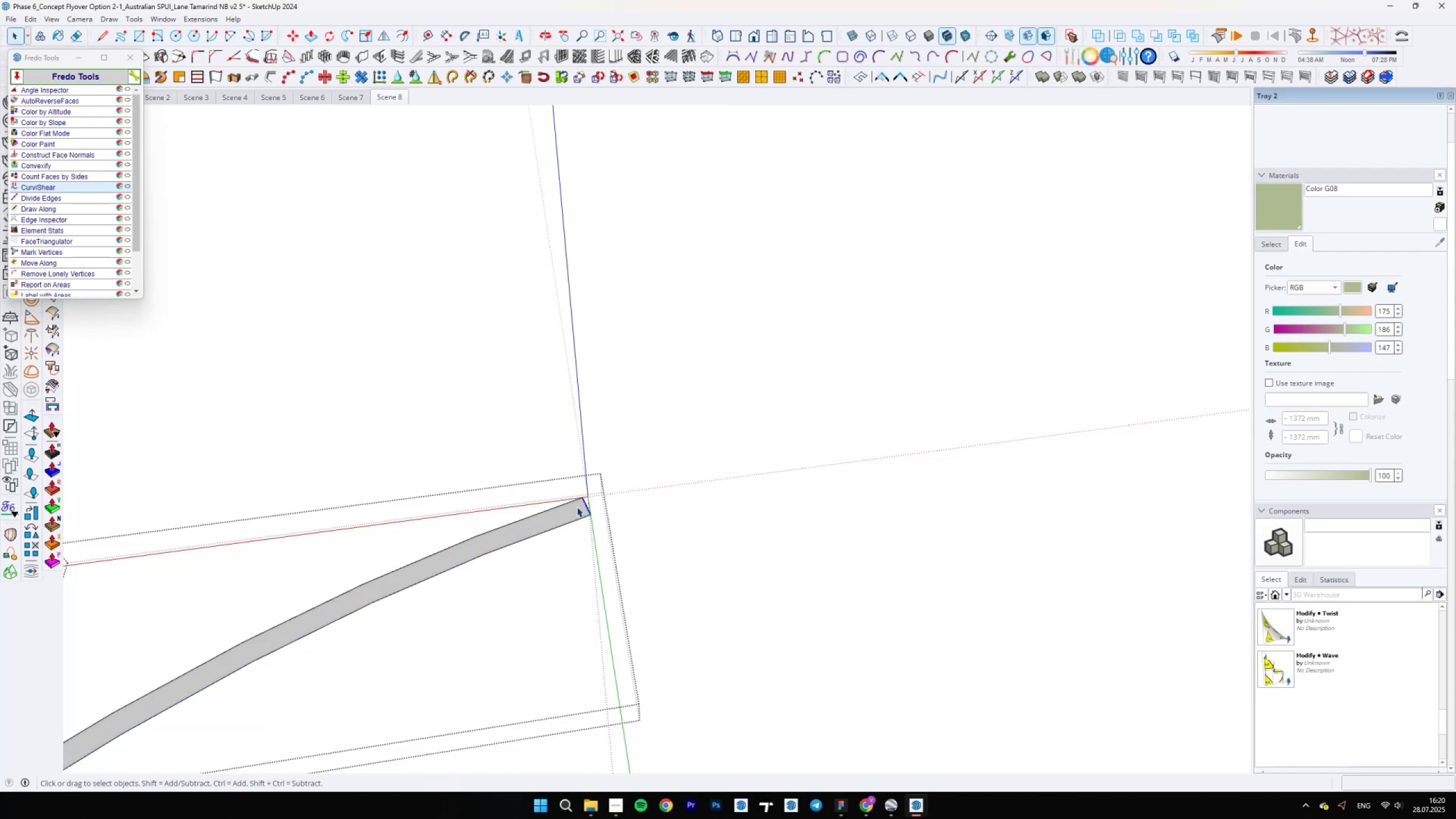 
double_click([560, 506])
 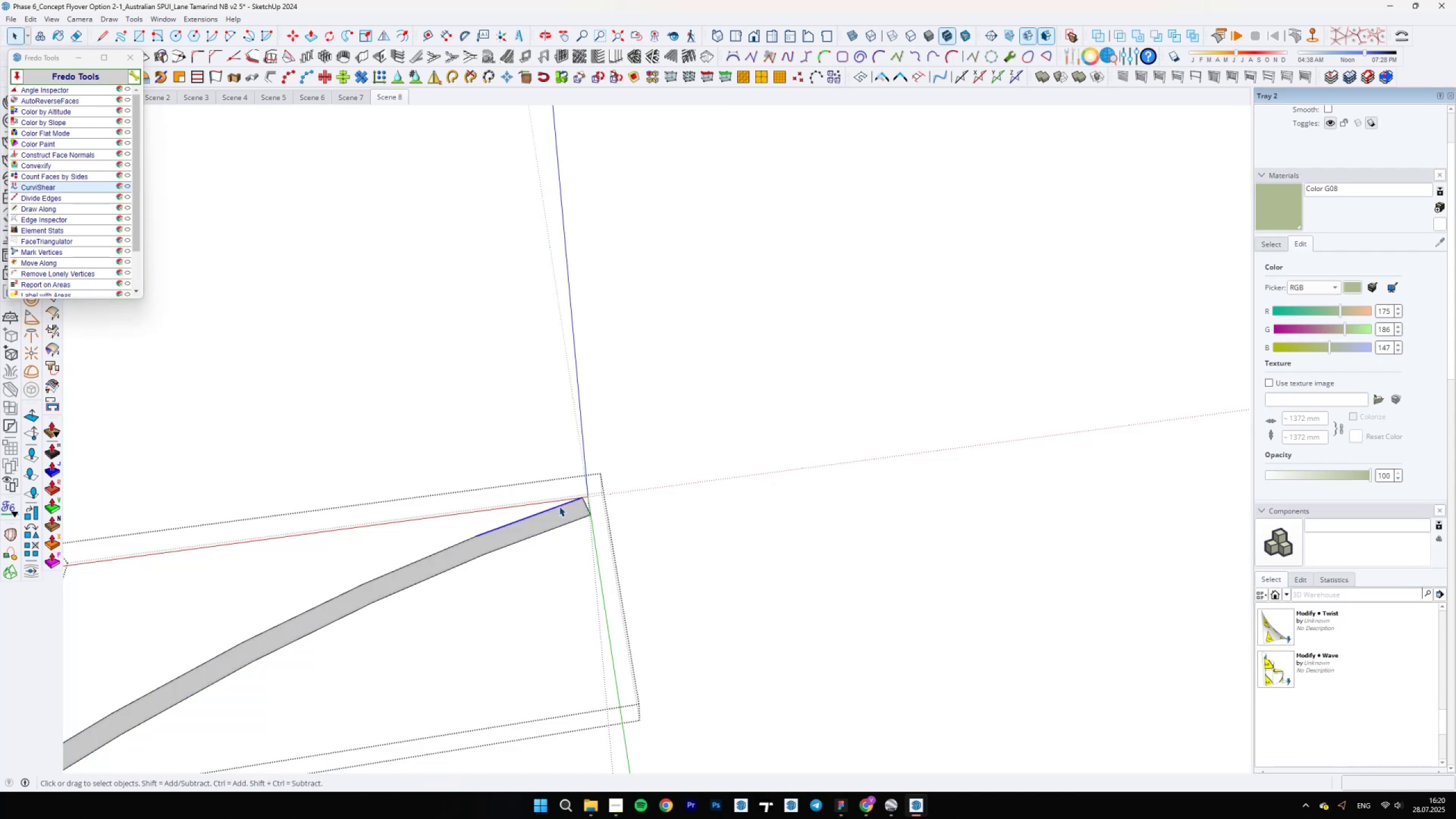 
scroll: coordinate [625, 473], scroll_direction: down, amount: 6.0
 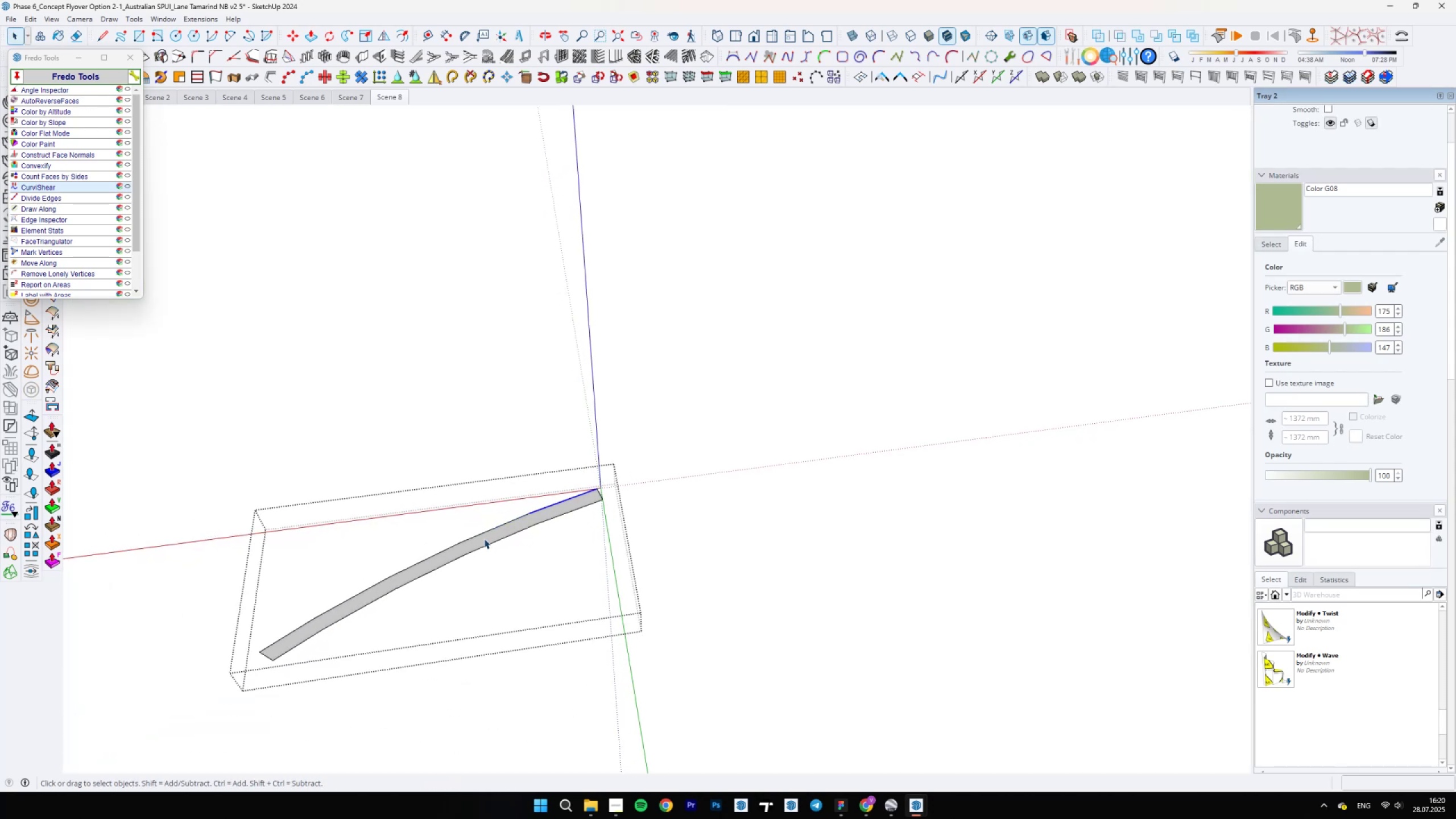 
double_click([484, 539])
 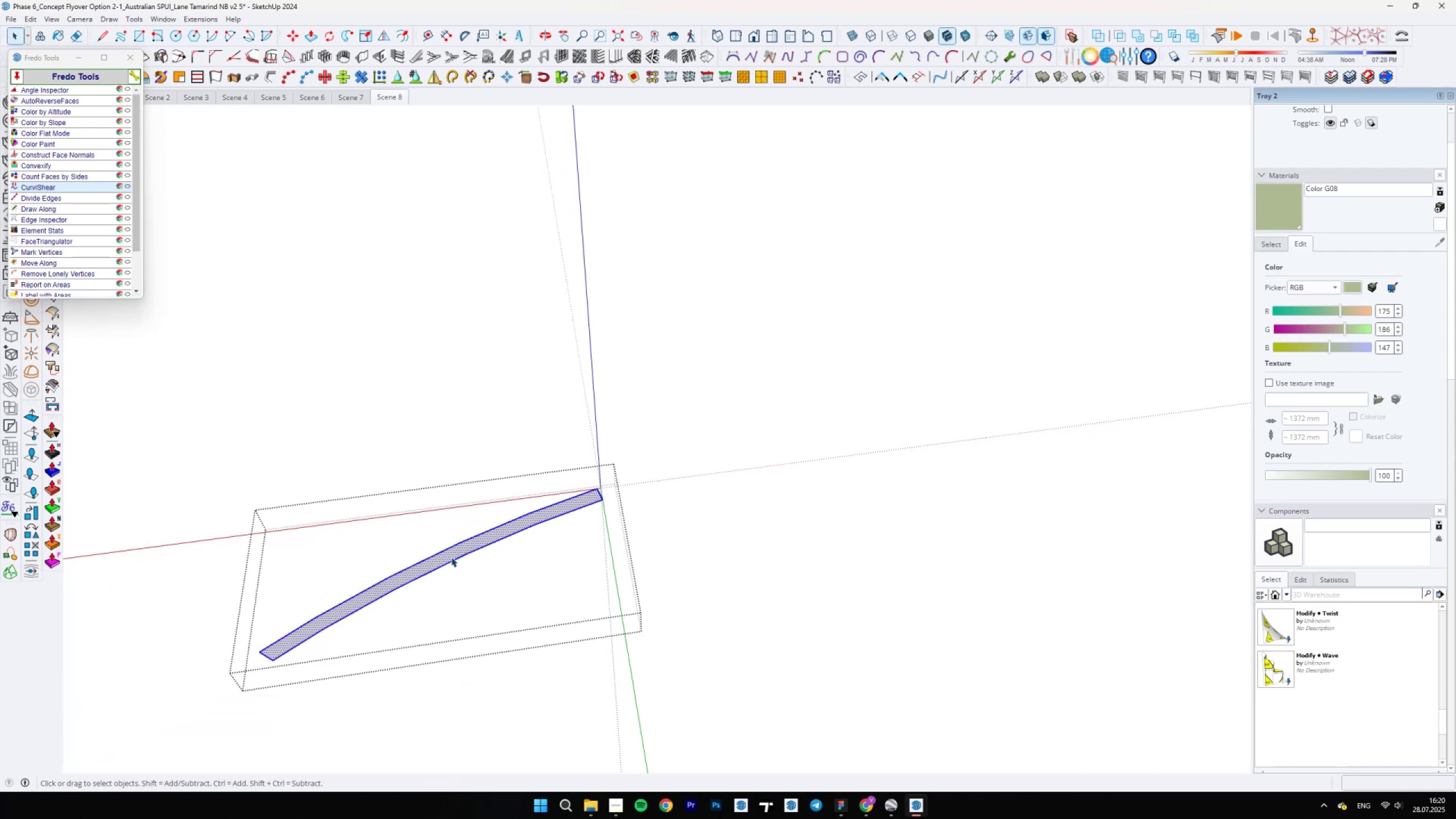 
scroll: coordinate [259, 665], scroll_direction: up, amount: 6.0
 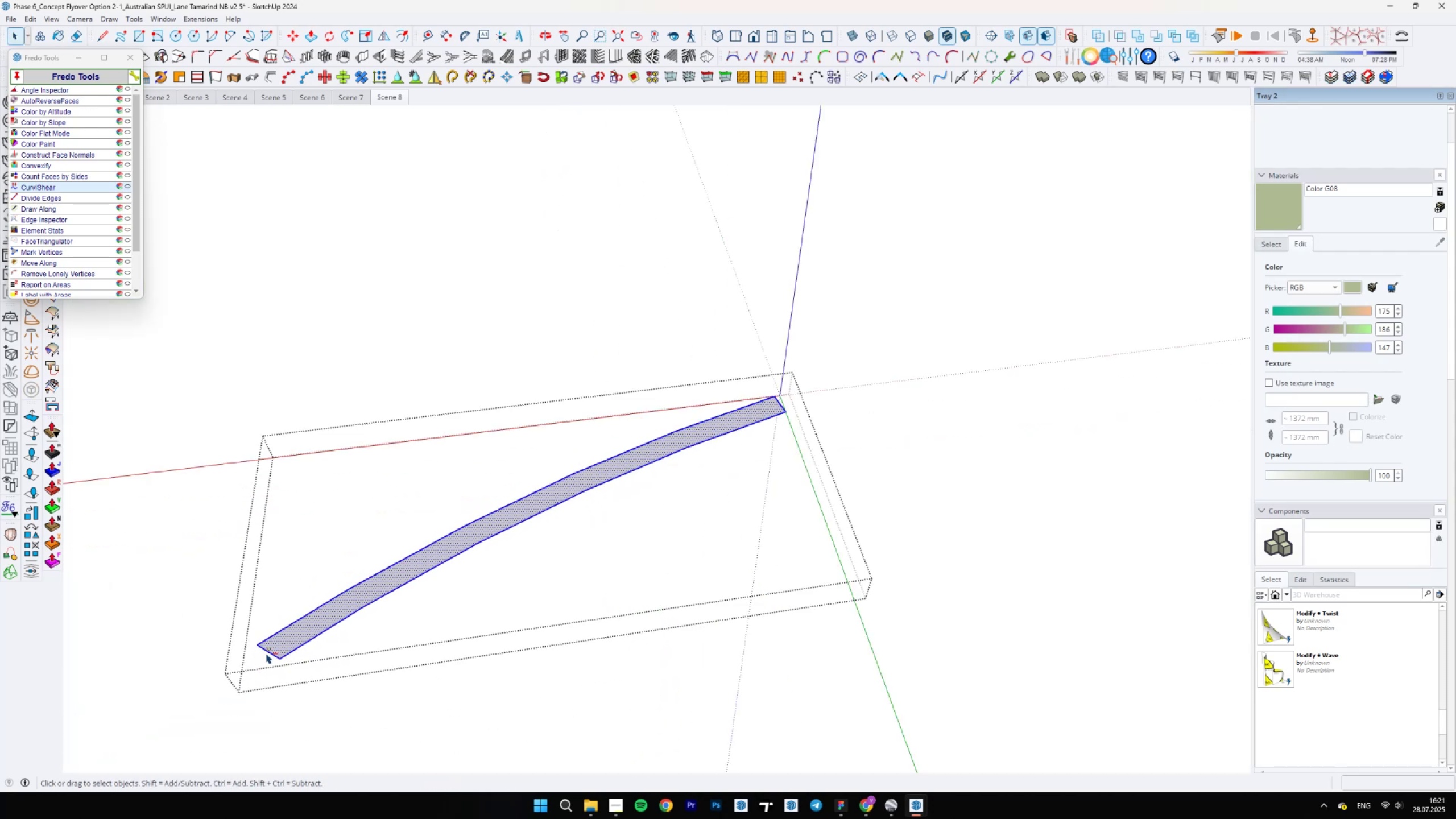 
hold_key(key=ShiftLeft, duration=1.73)
hold_key(key=ControlLeft, duration=1.52)
scroll: coordinate [722, 450], scroll_direction: up, amount: 5.0
 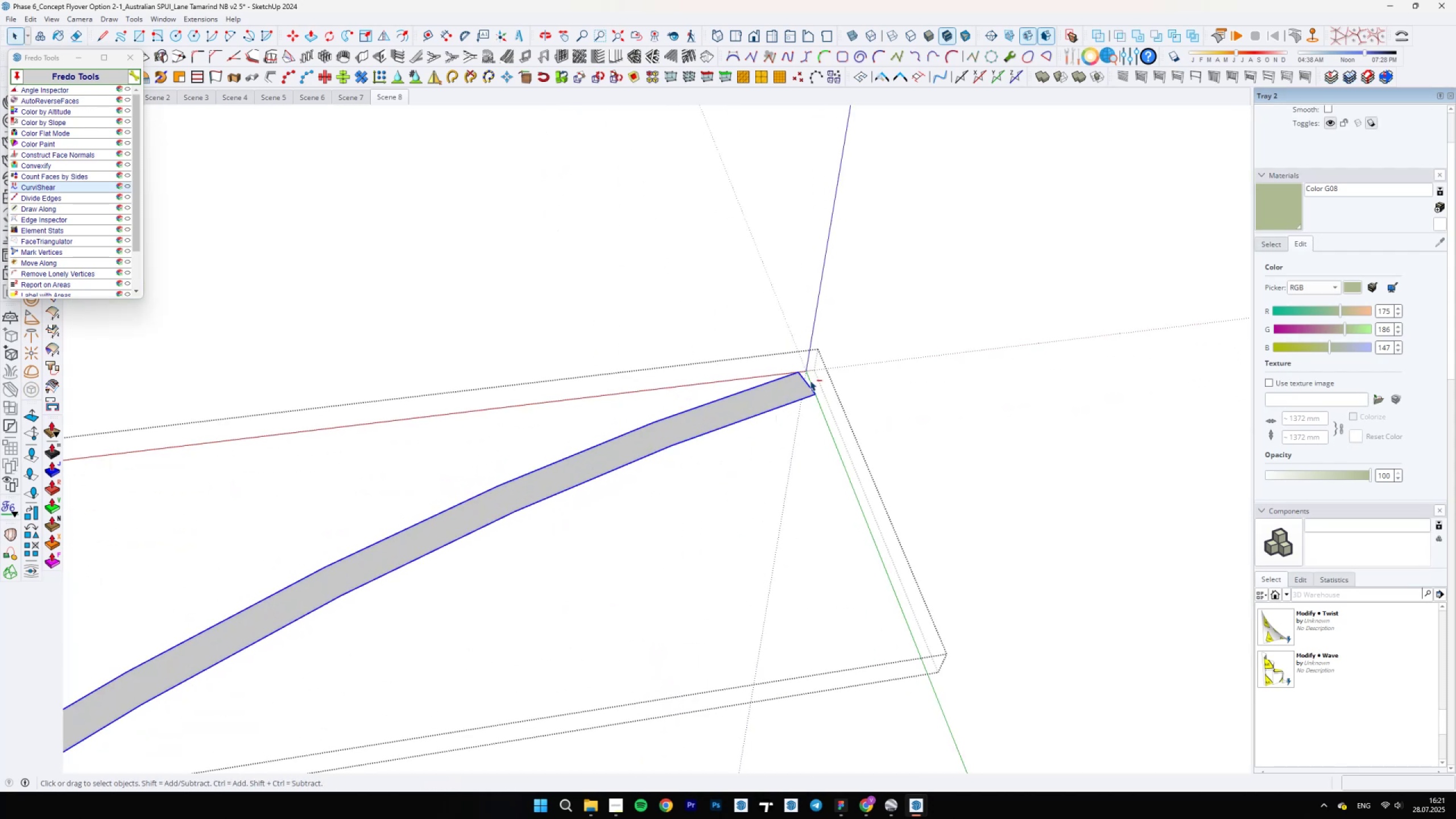 
hold_key(key=ControlLeft, duration=0.9)
right_click([793, 383])
 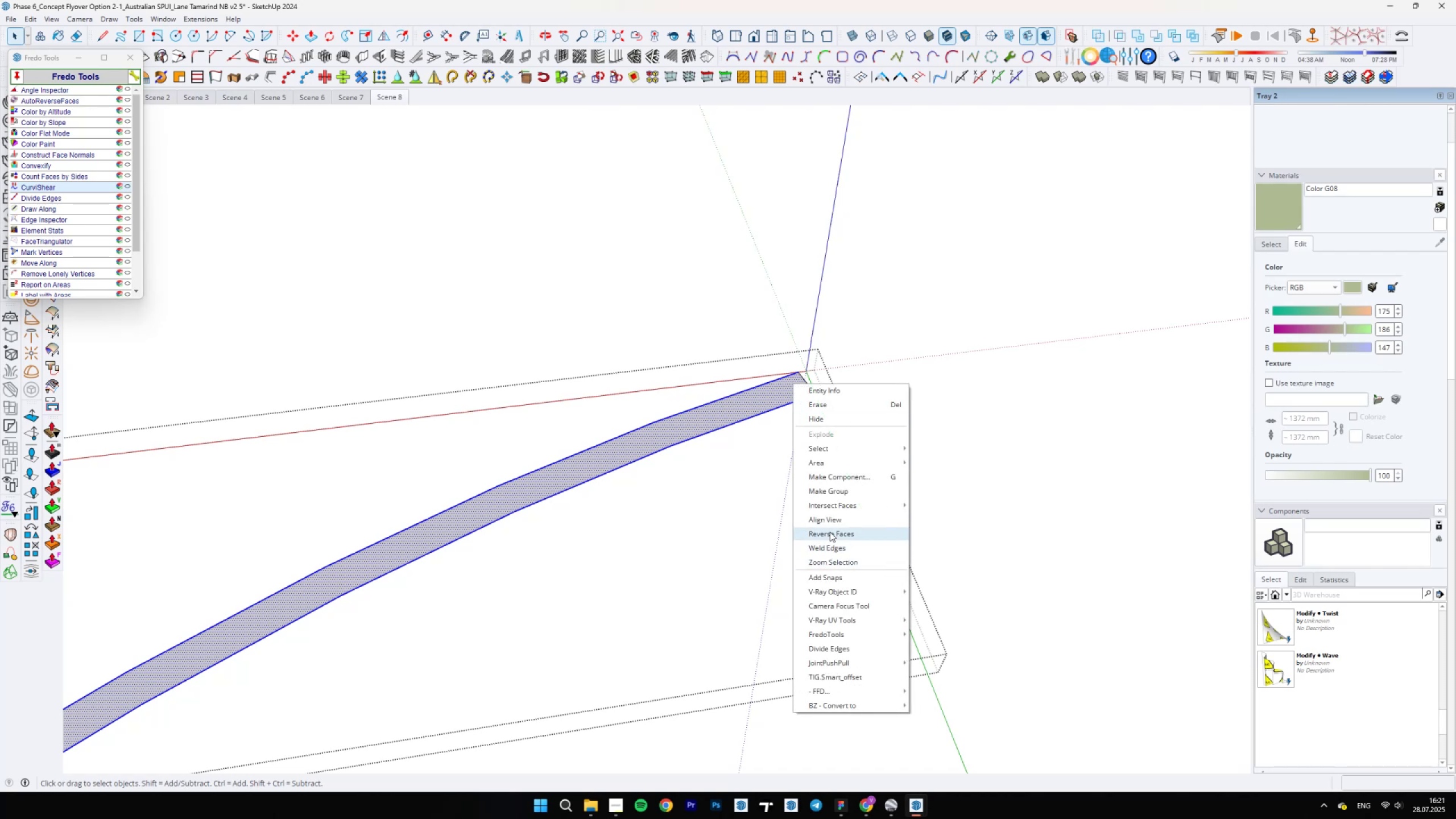 
left_click([824, 546])
 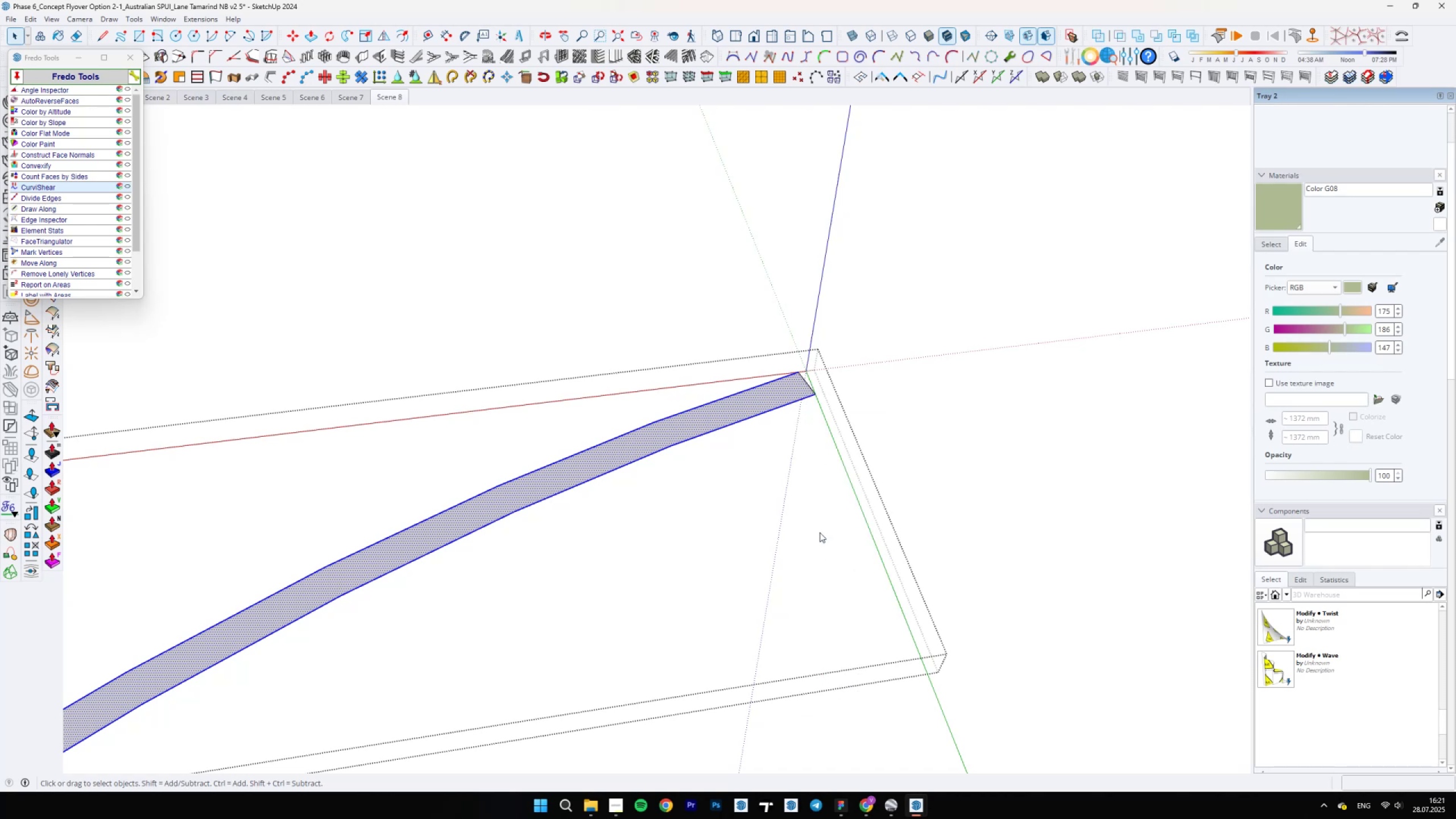 
scroll: coordinate [791, 491], scroll_direction: down, amount: 4.0
 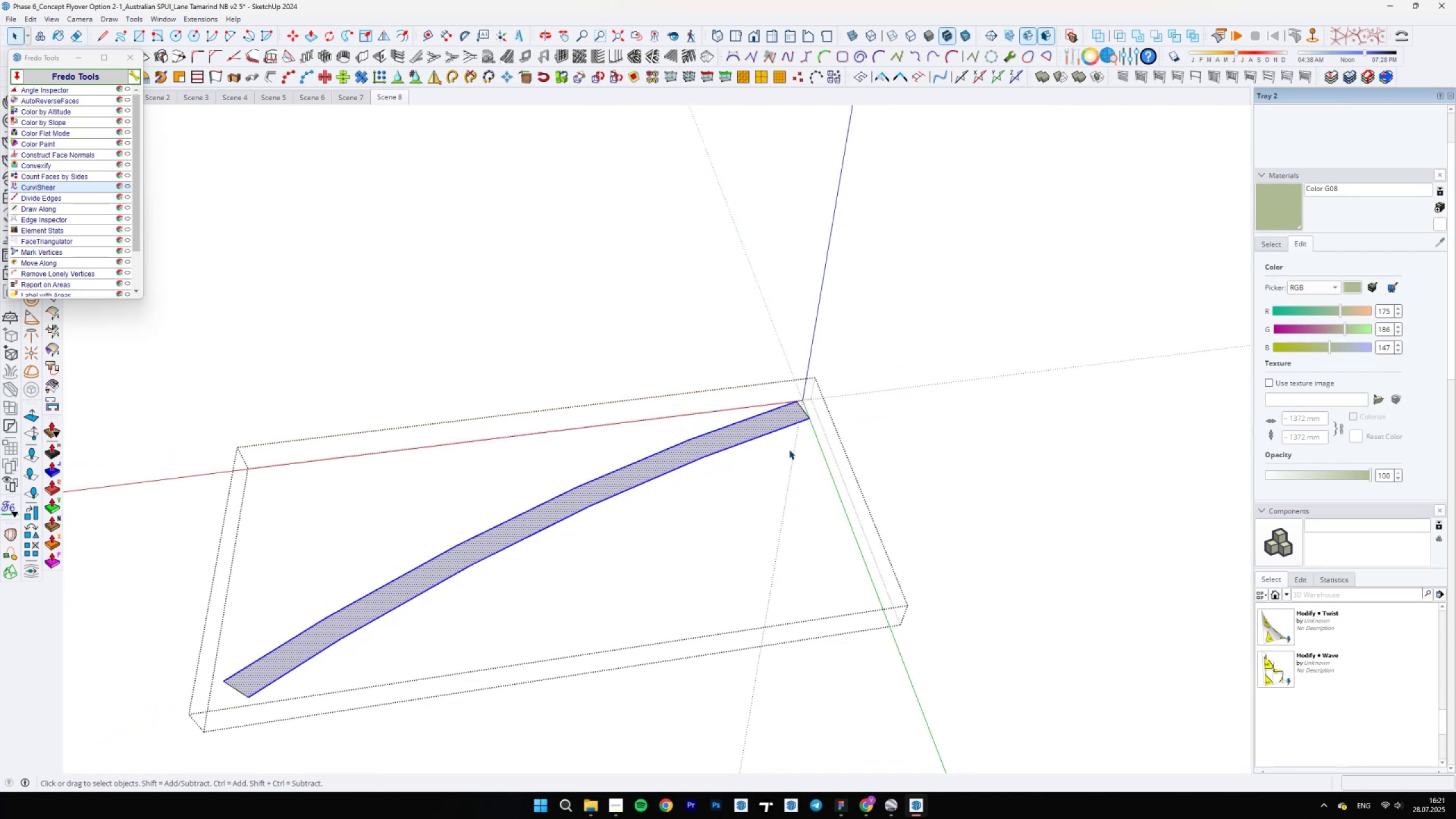 
key(Escape)
 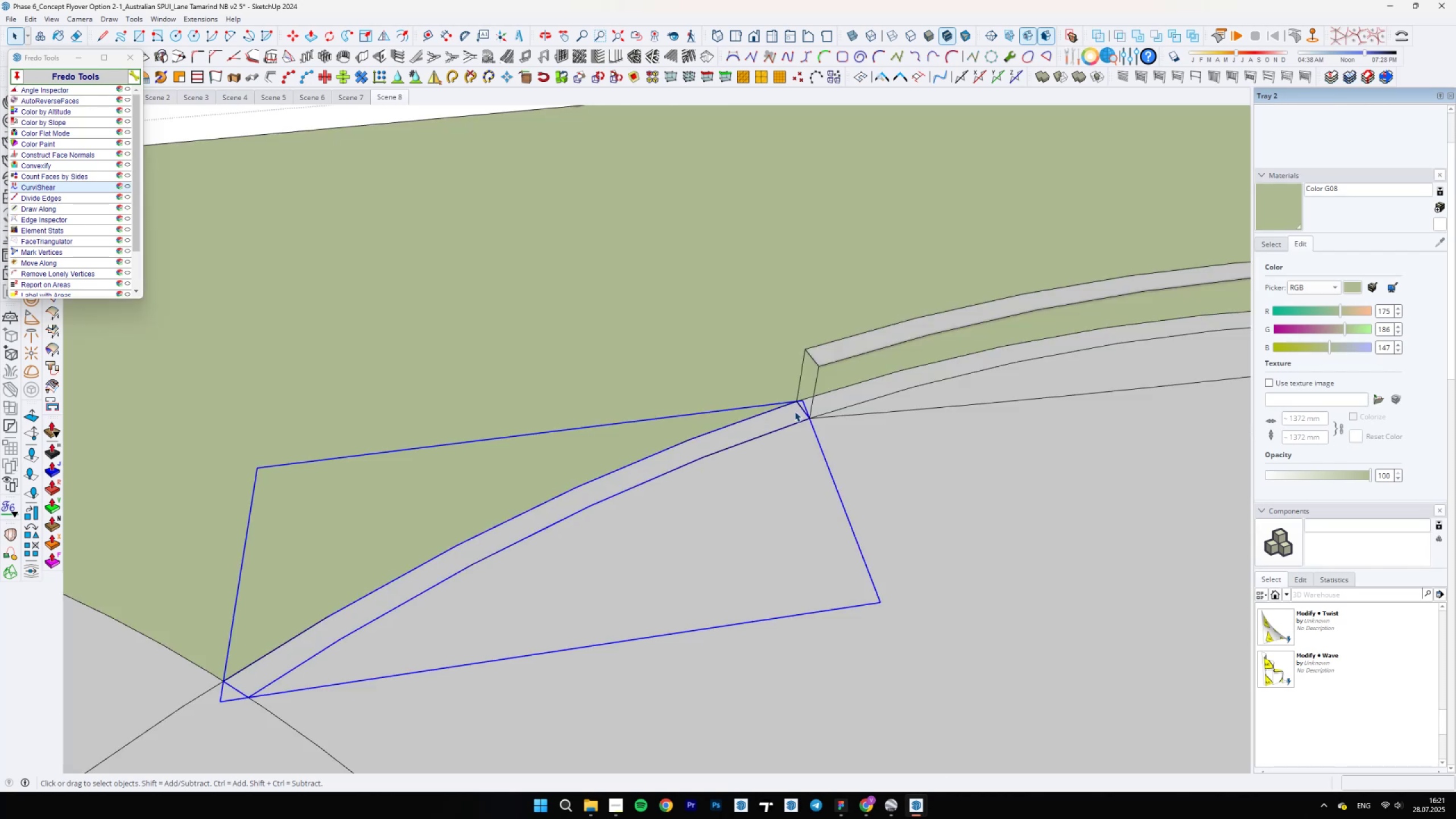 
double_click([795, 411])
 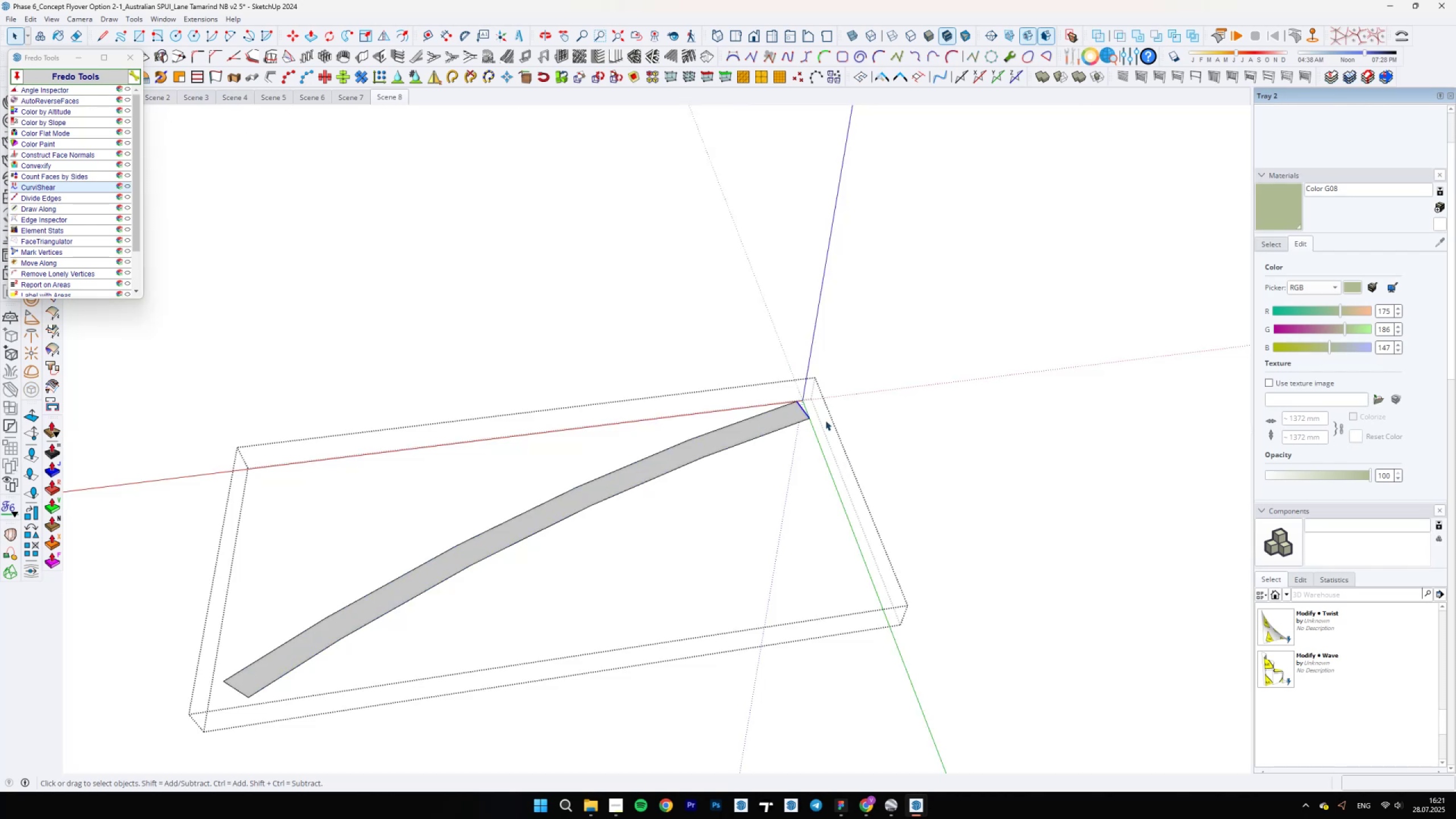 
key(M)
 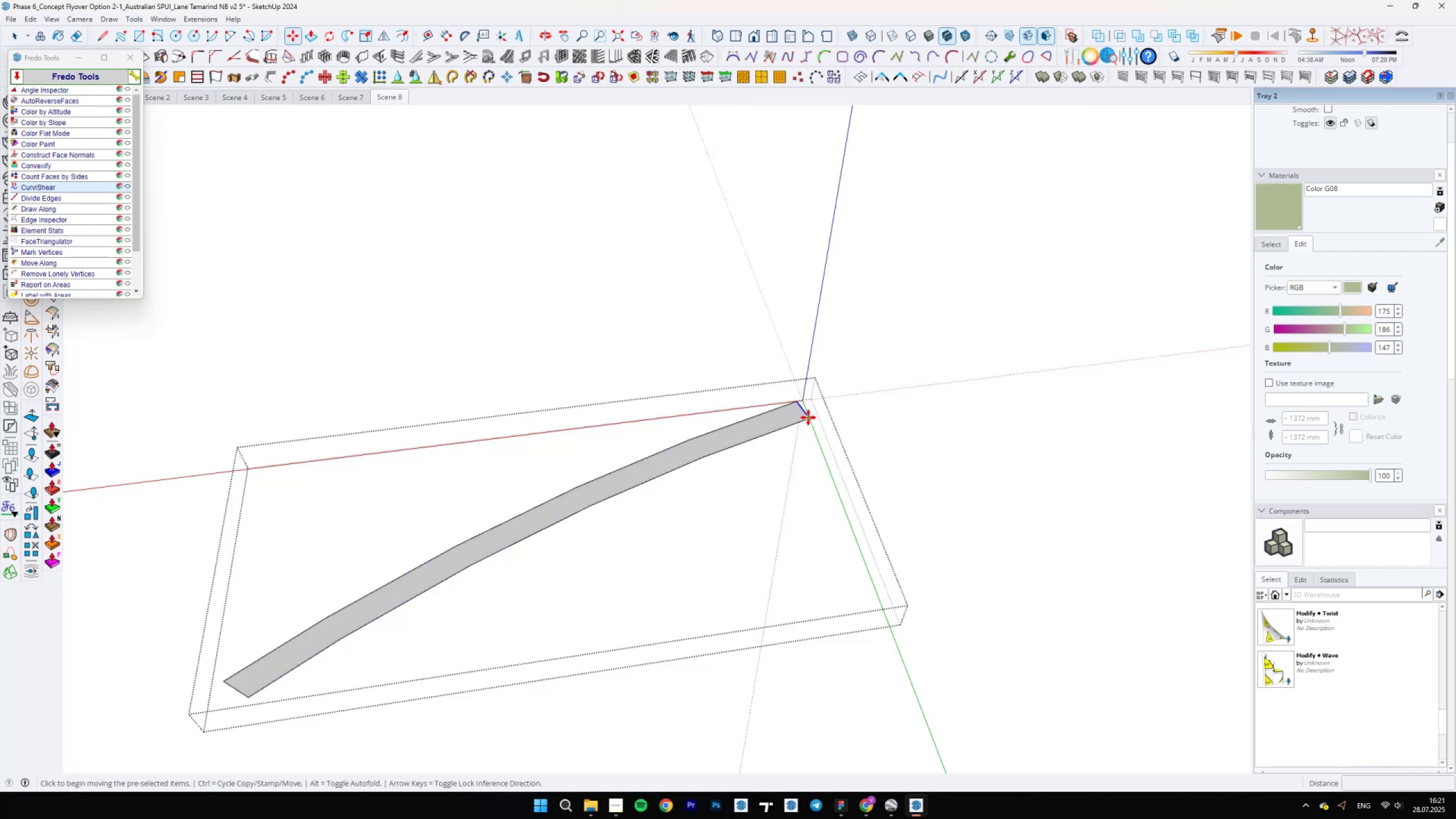 
left_click([808, 418])
 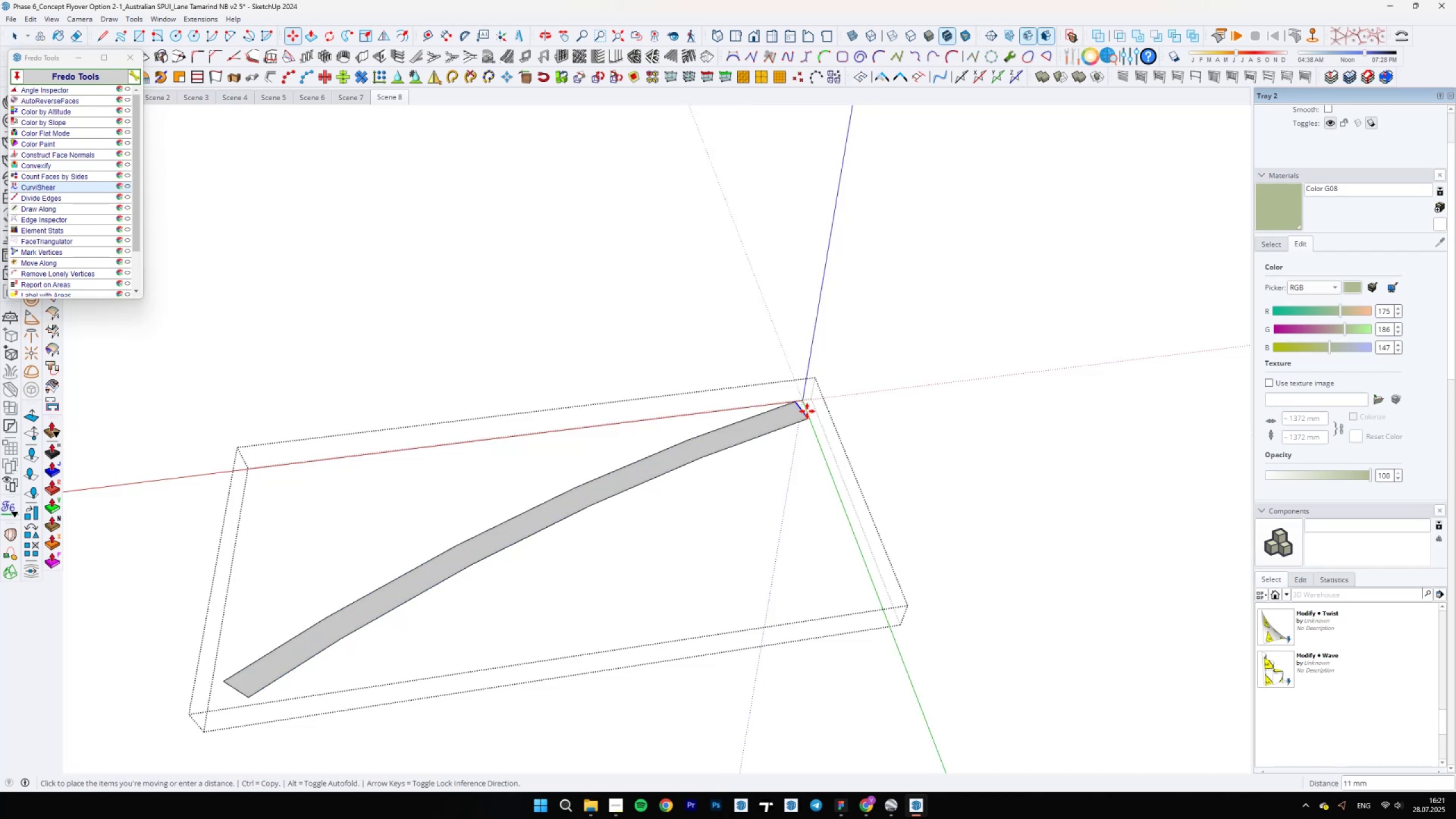 
key(ArrowUp)
 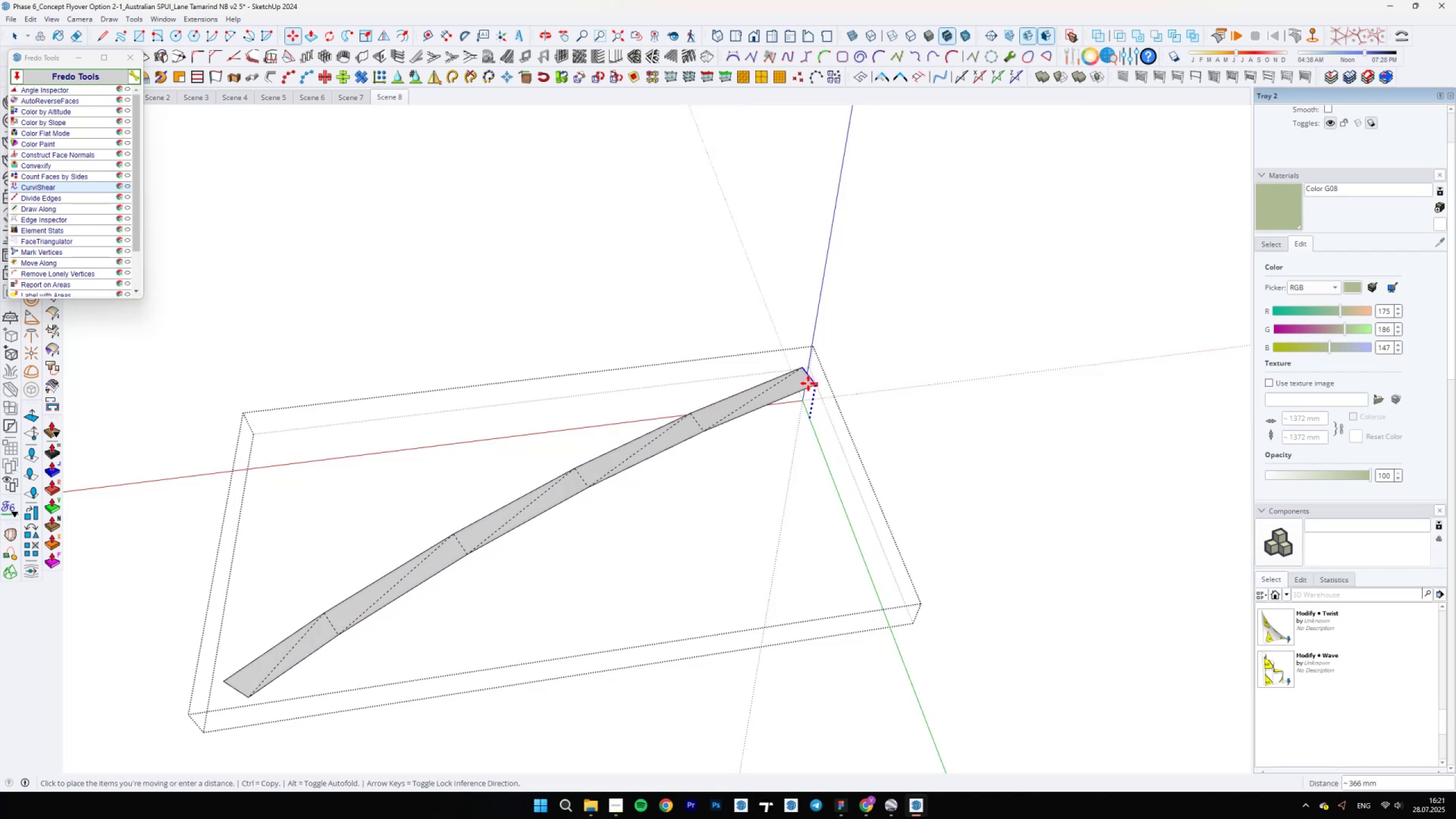 
key(Backslash)
 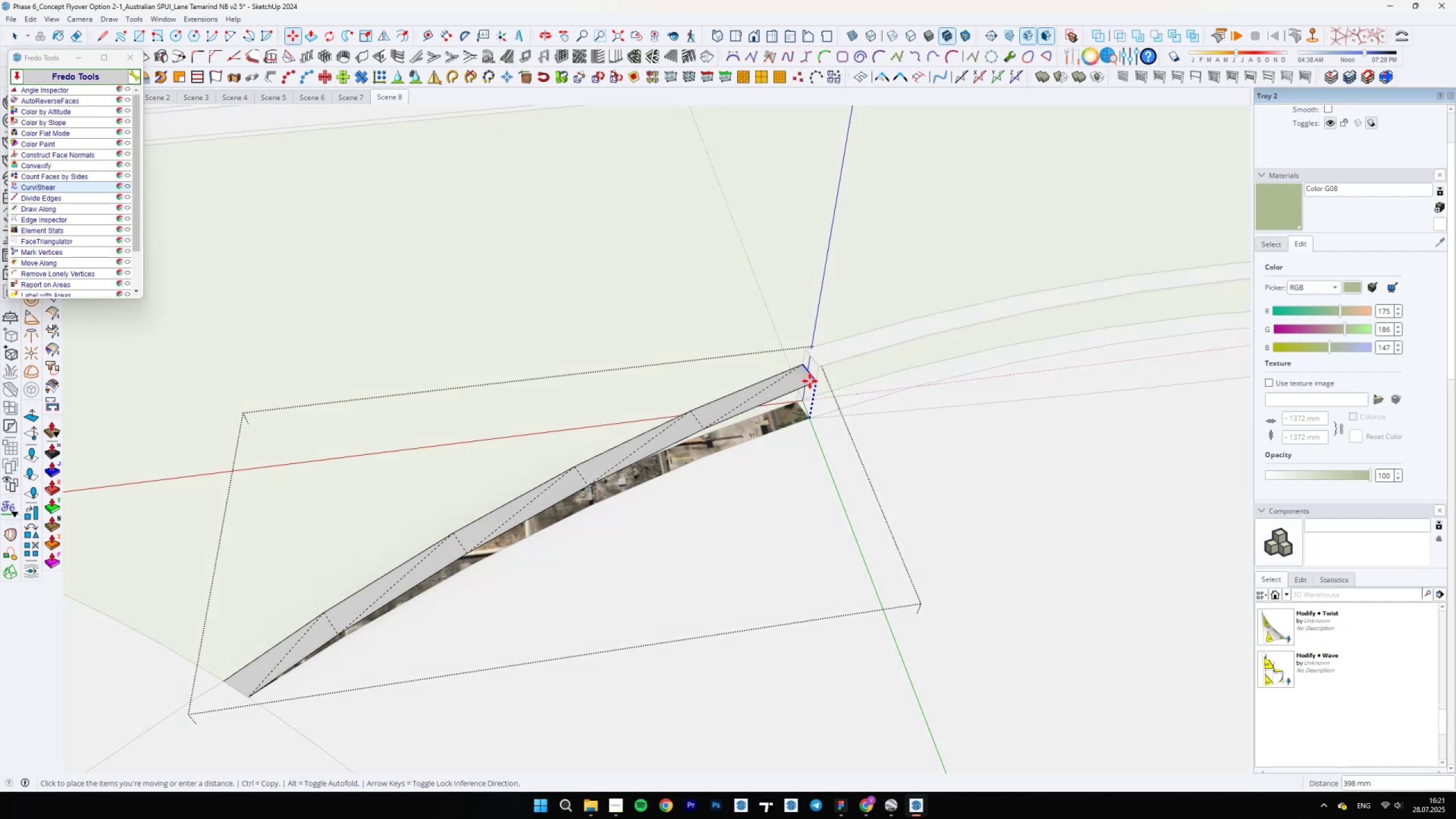 
scroll: coordinate [824, 365], scroll_direction: up, amount: 4.0
 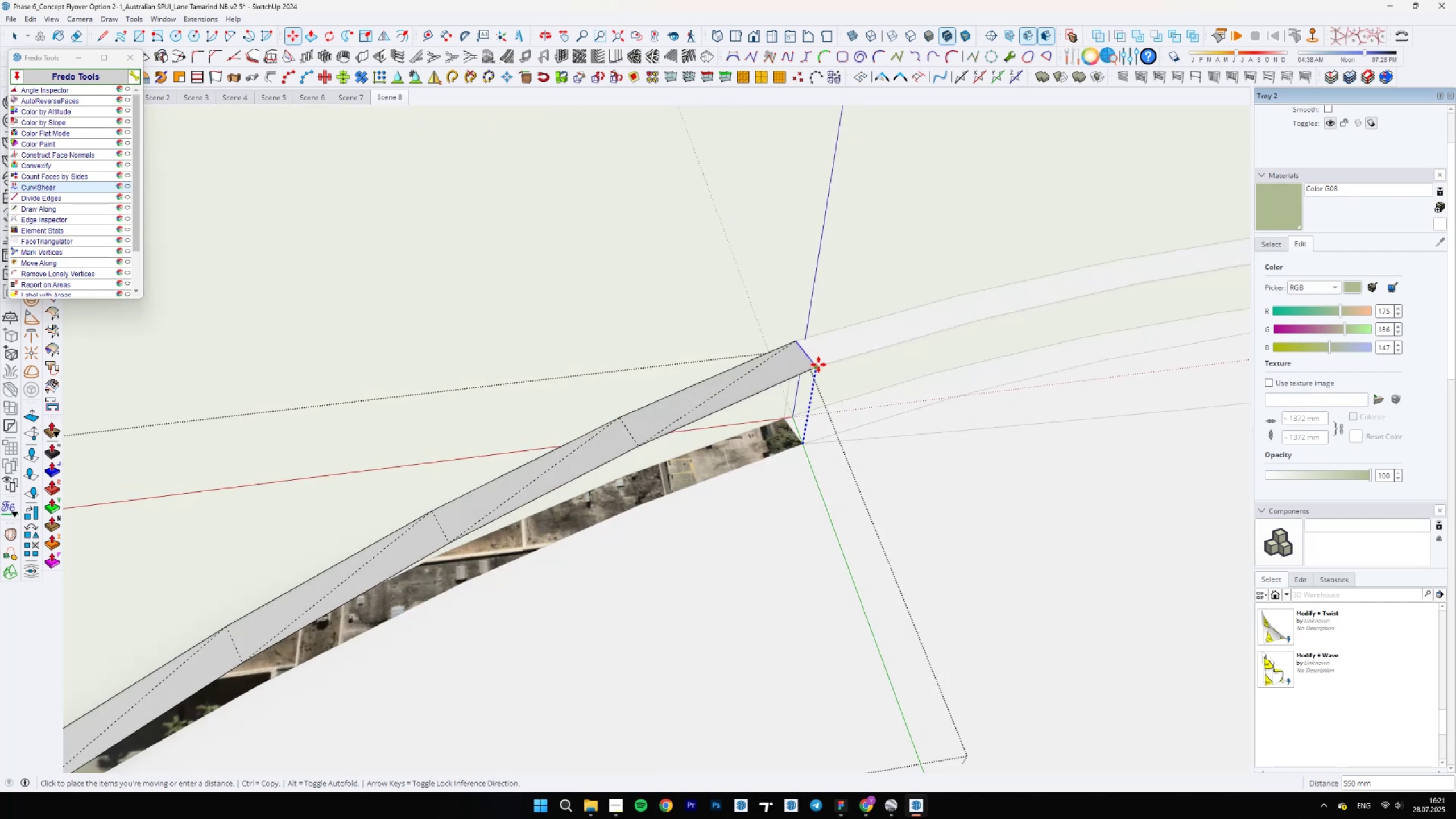 
left_click([818, 365])
 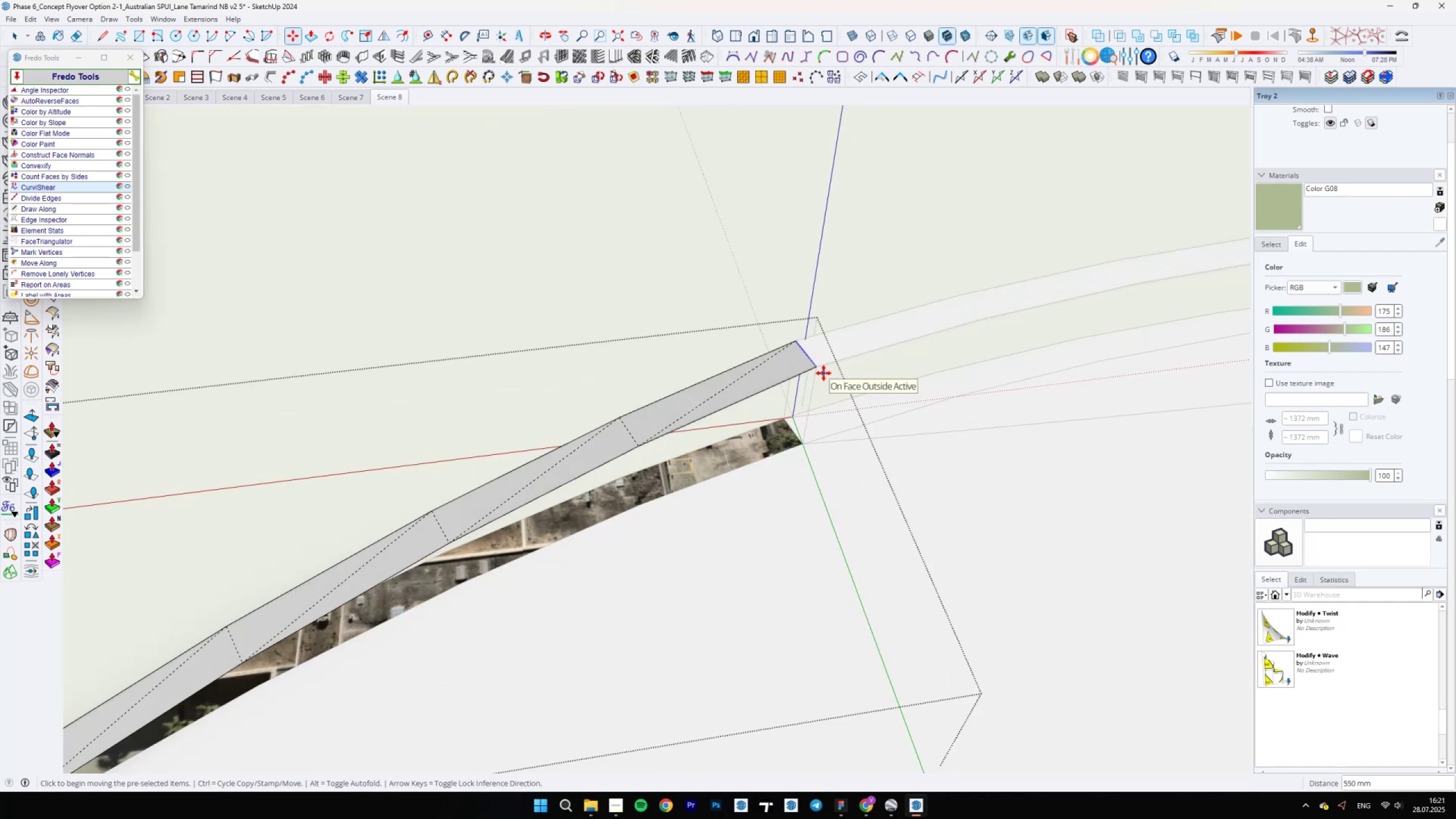 
wait(5.74)
 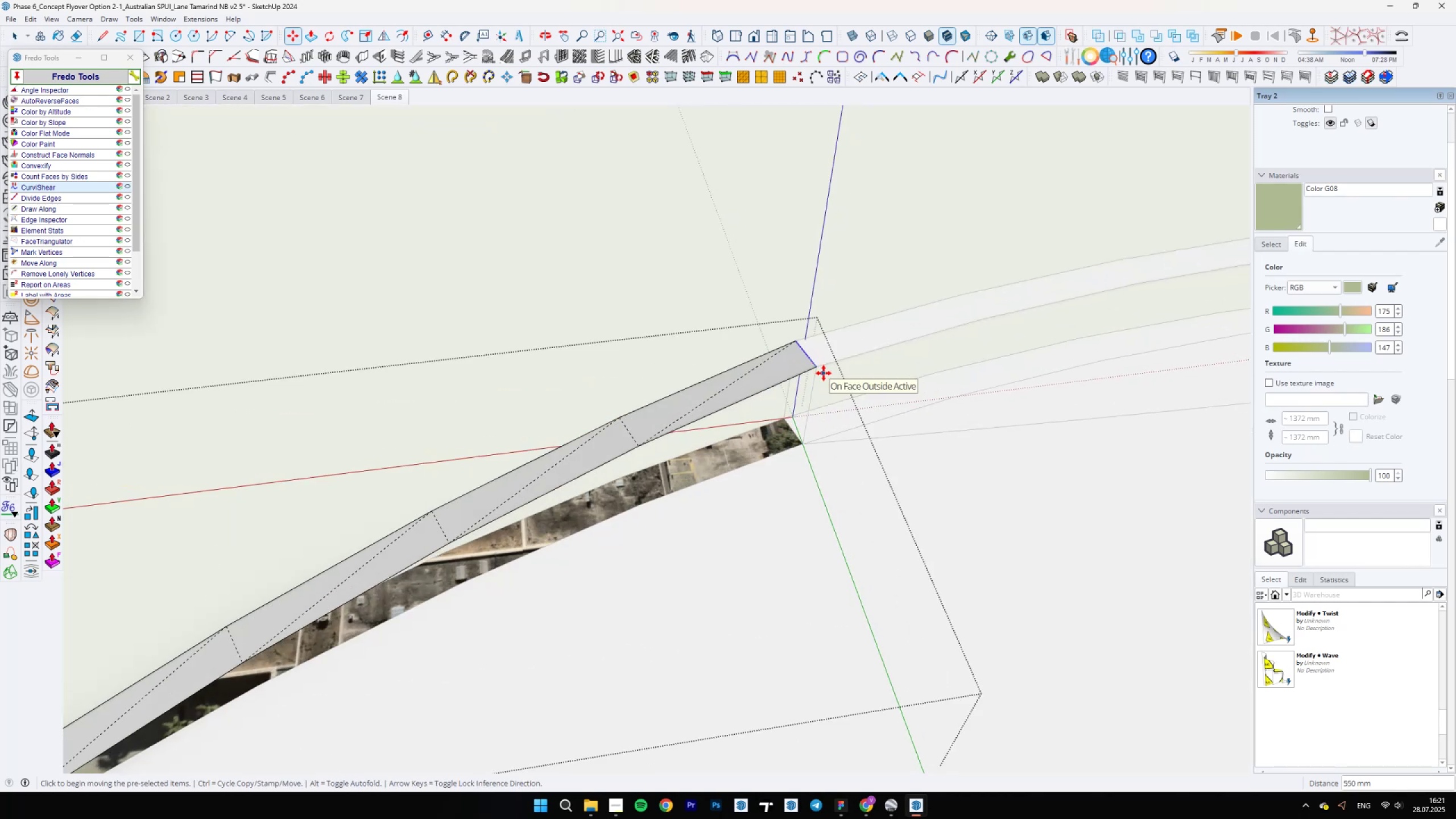 
key(Space)
 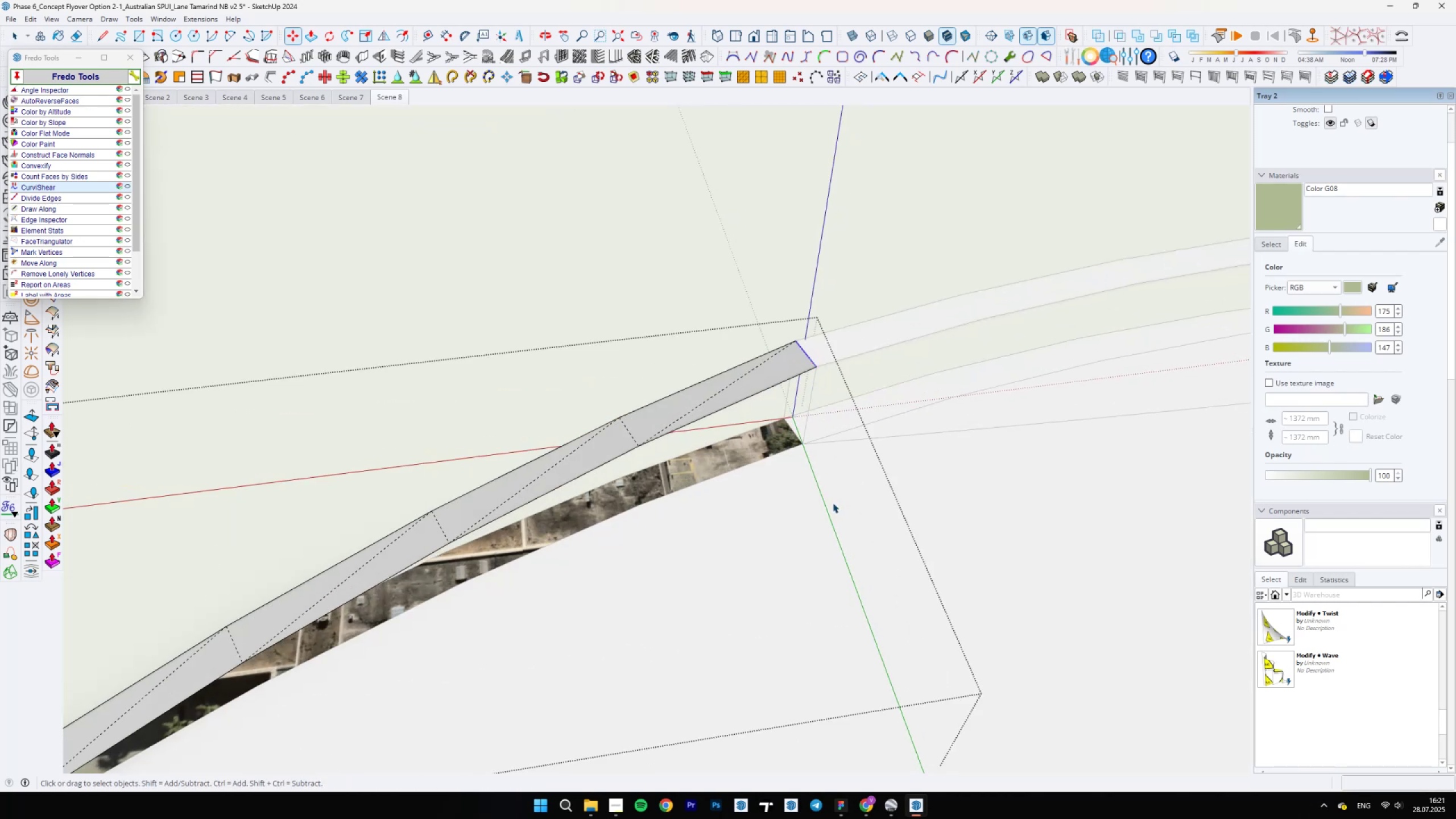 
scroll: coordinate [818, 512], scroll_direction: down, amount: 3.0
 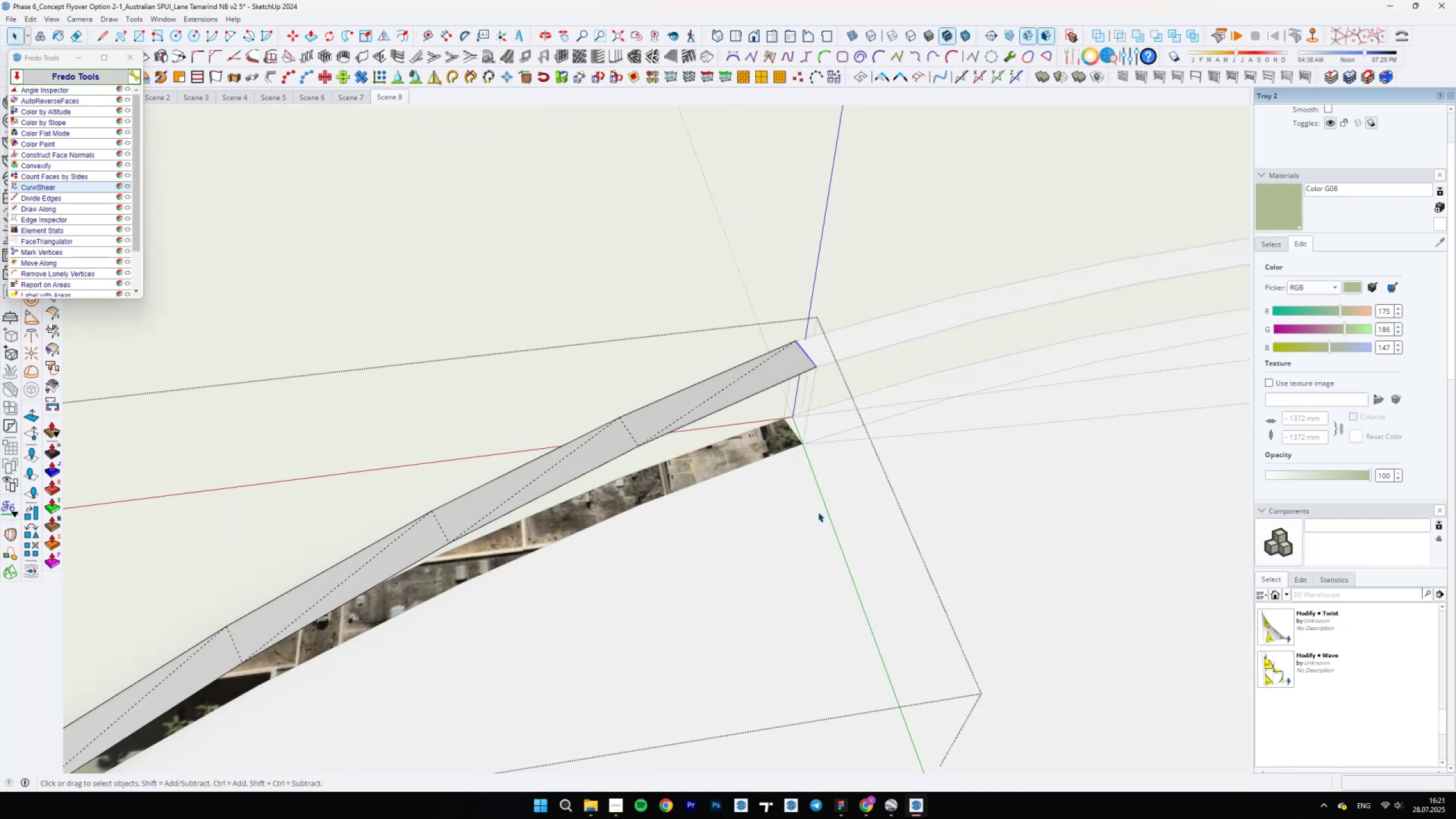 
key(Escape)
 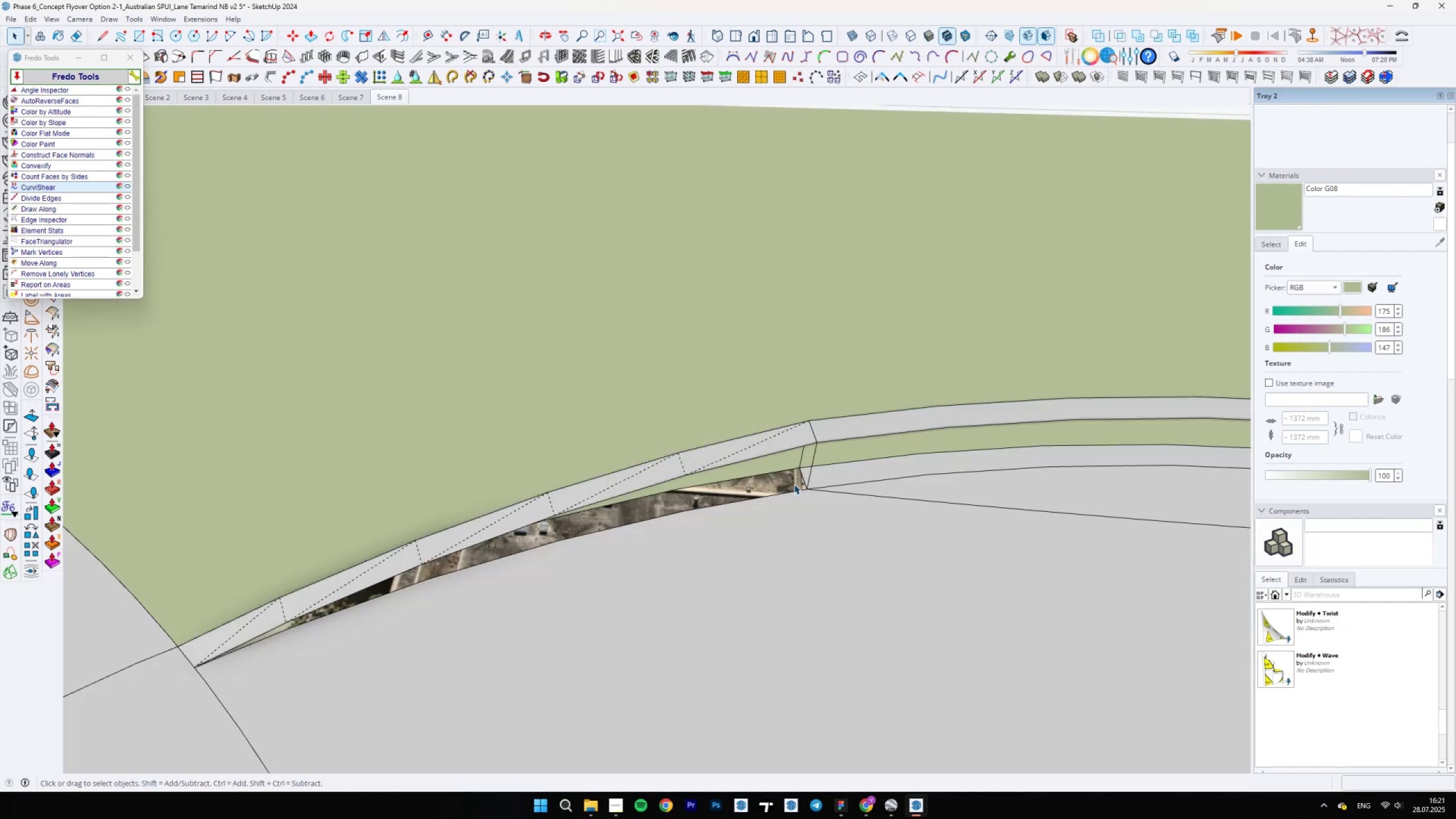 
scroll: coordinate [806, 484], scroll_direction: up, amount: 4.0
 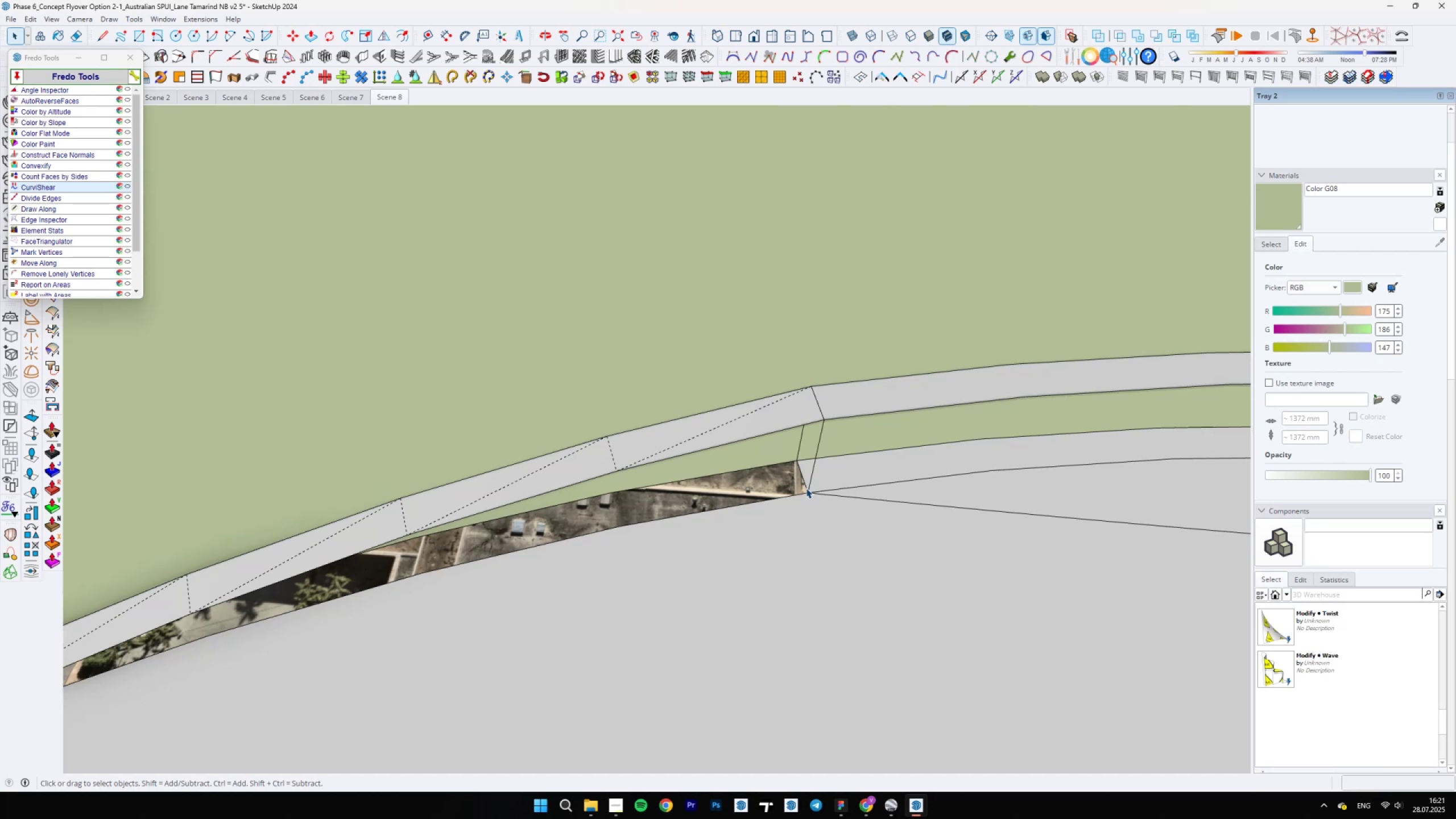 
key(L)
 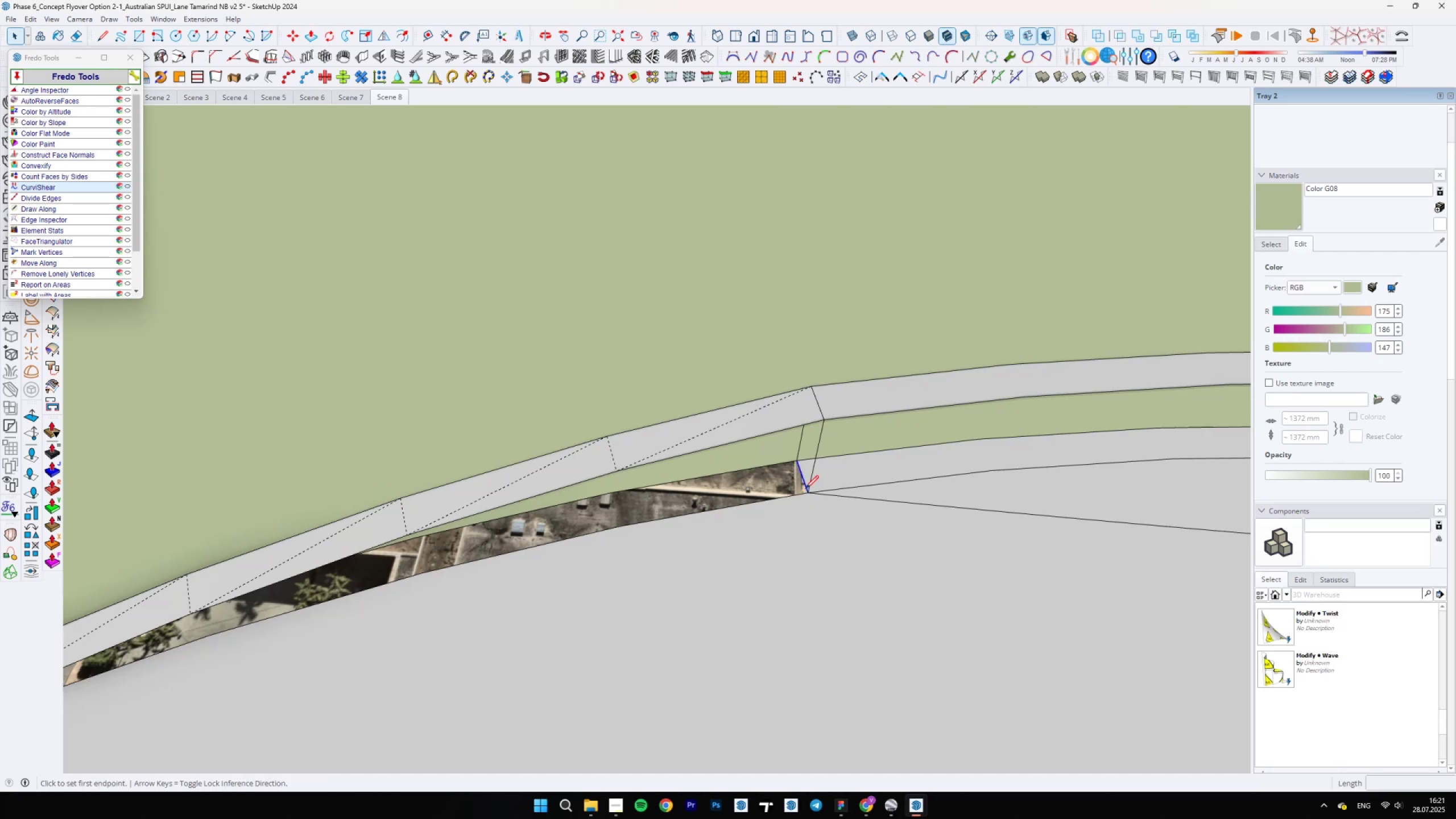 
left_click([805, 495])
 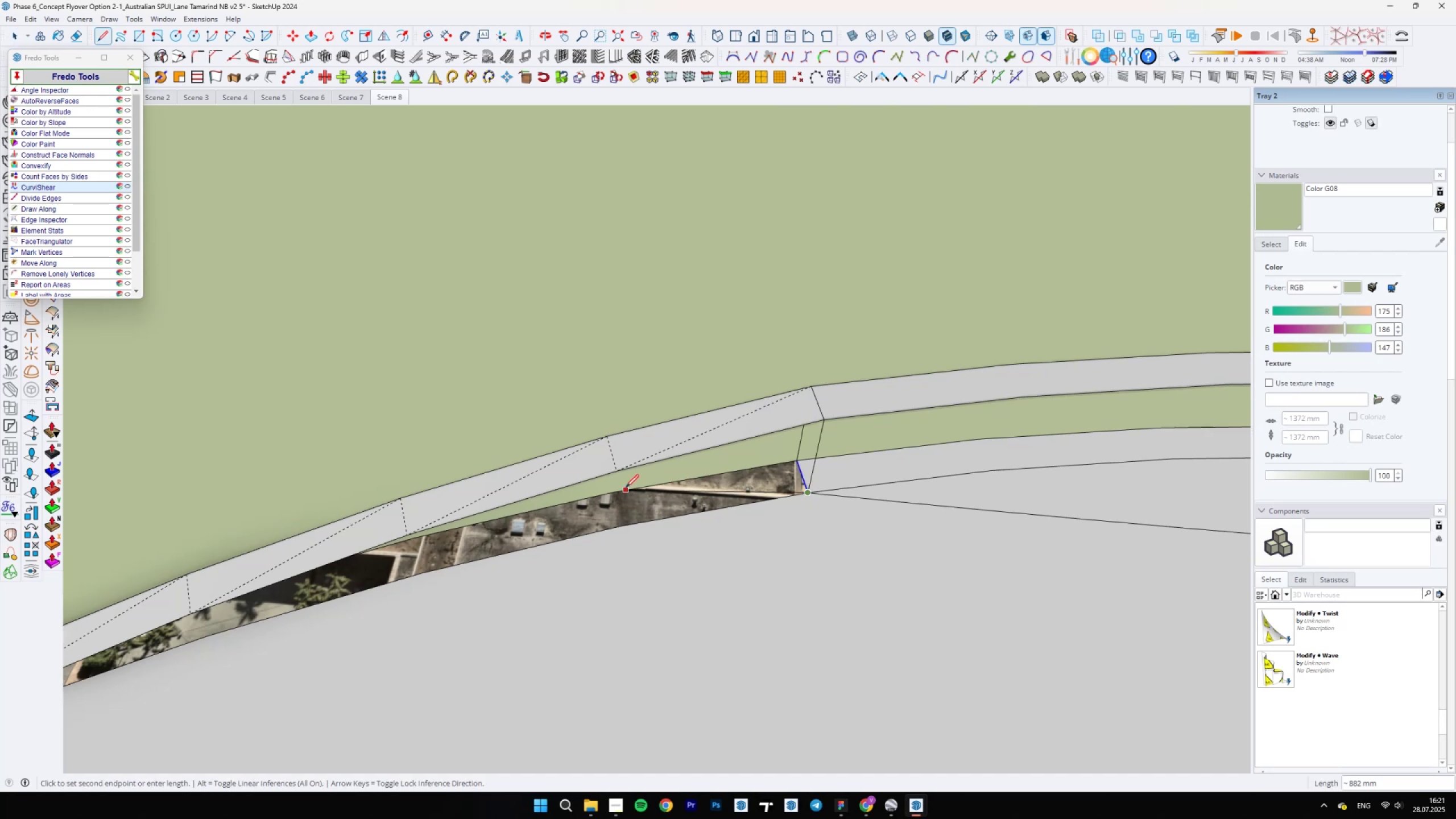 
left_click([613, 494])
 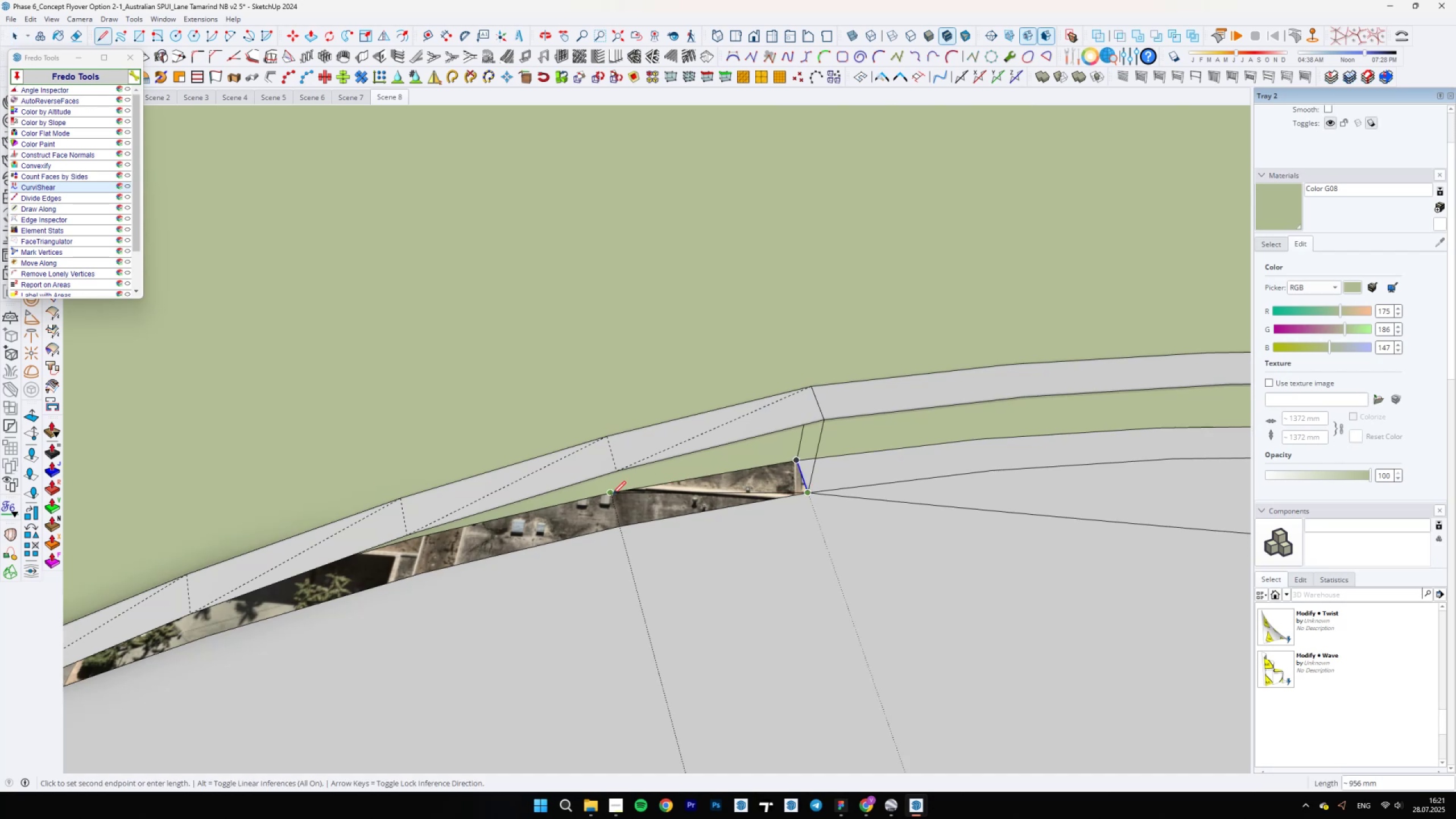 
key(E)
 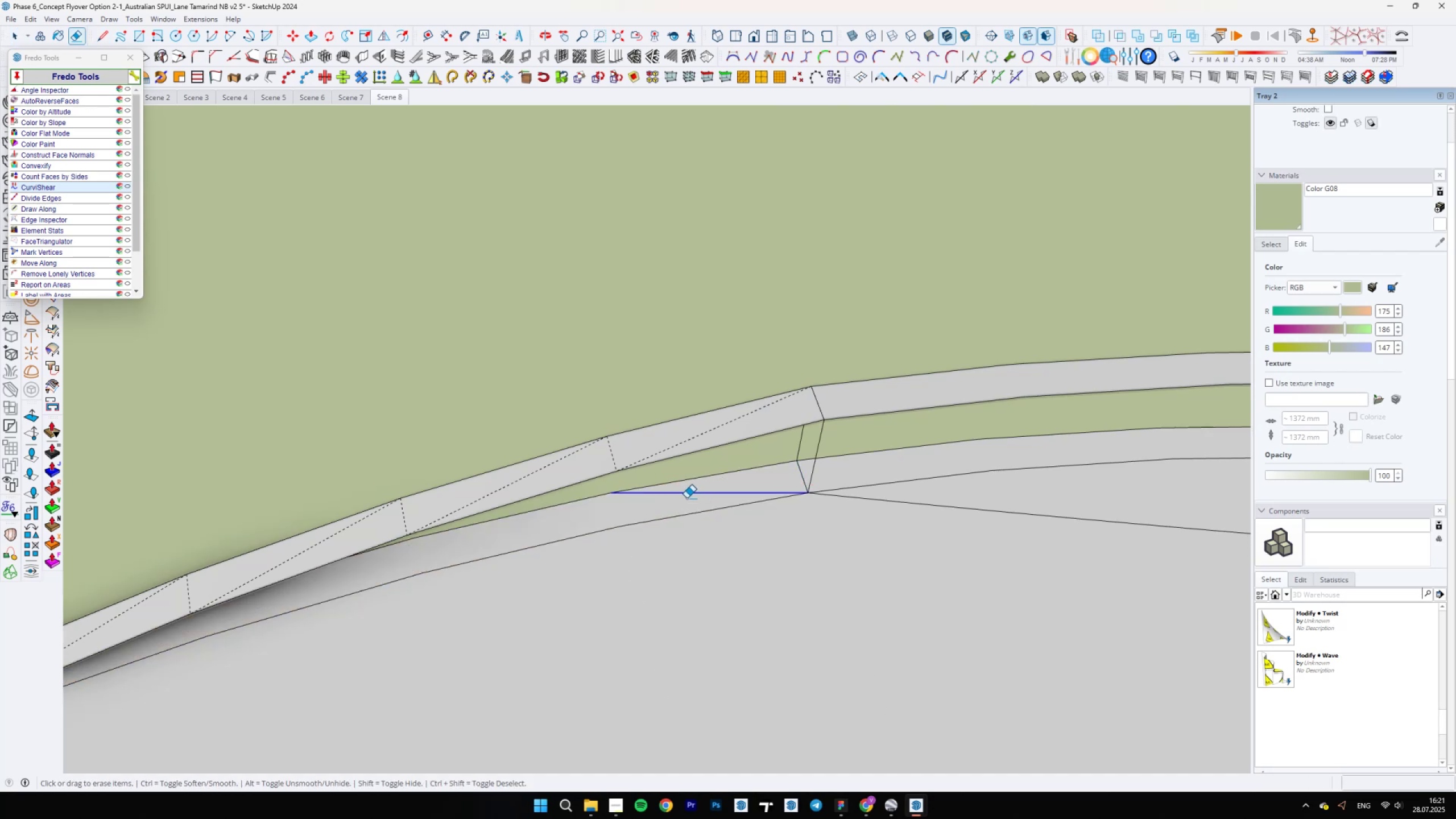 
scroll: coordinate [592, 523], scroll_direction: down, amount: 20.0
 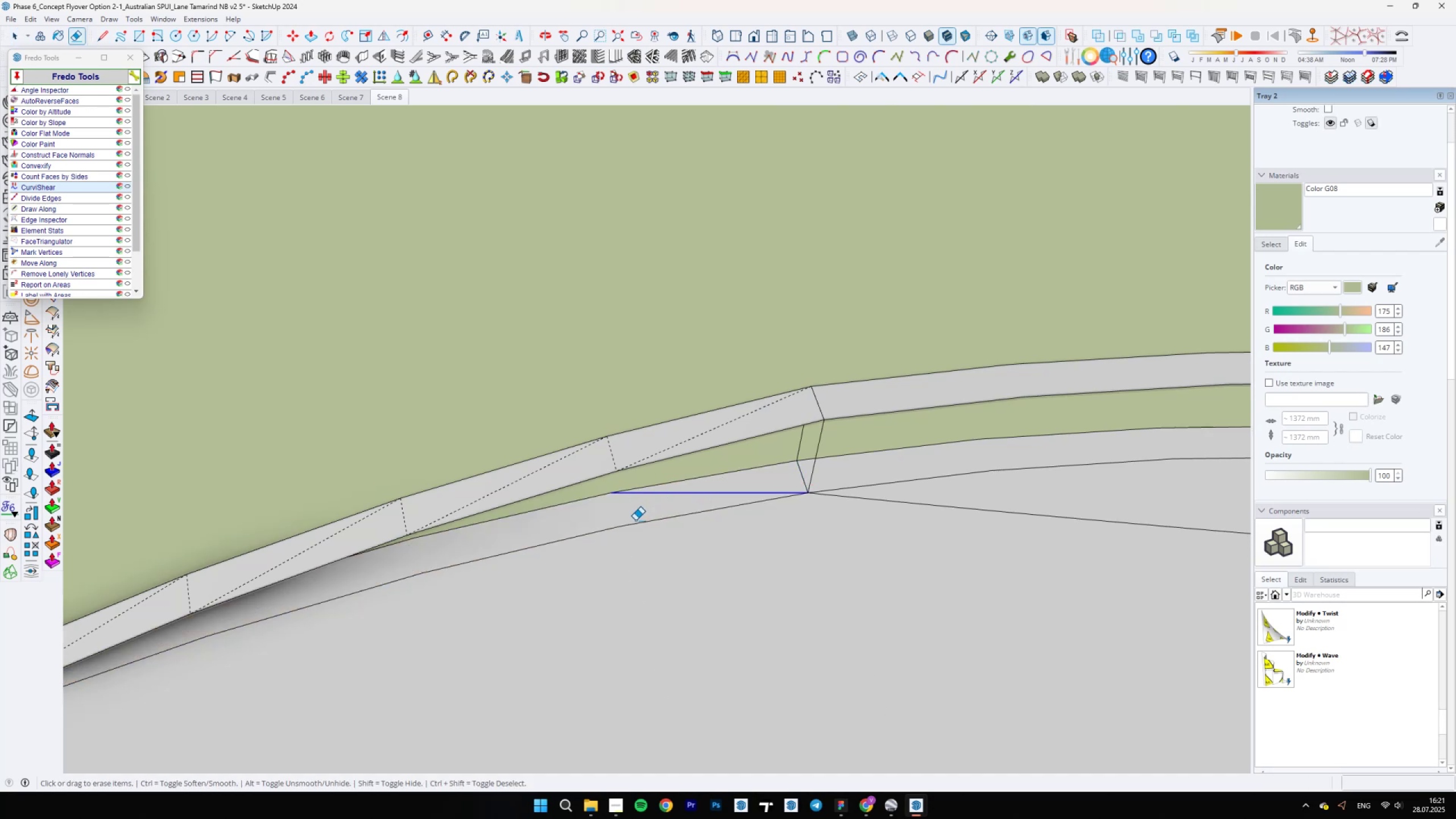 
hold_key(key=Space, duration=0.3)
 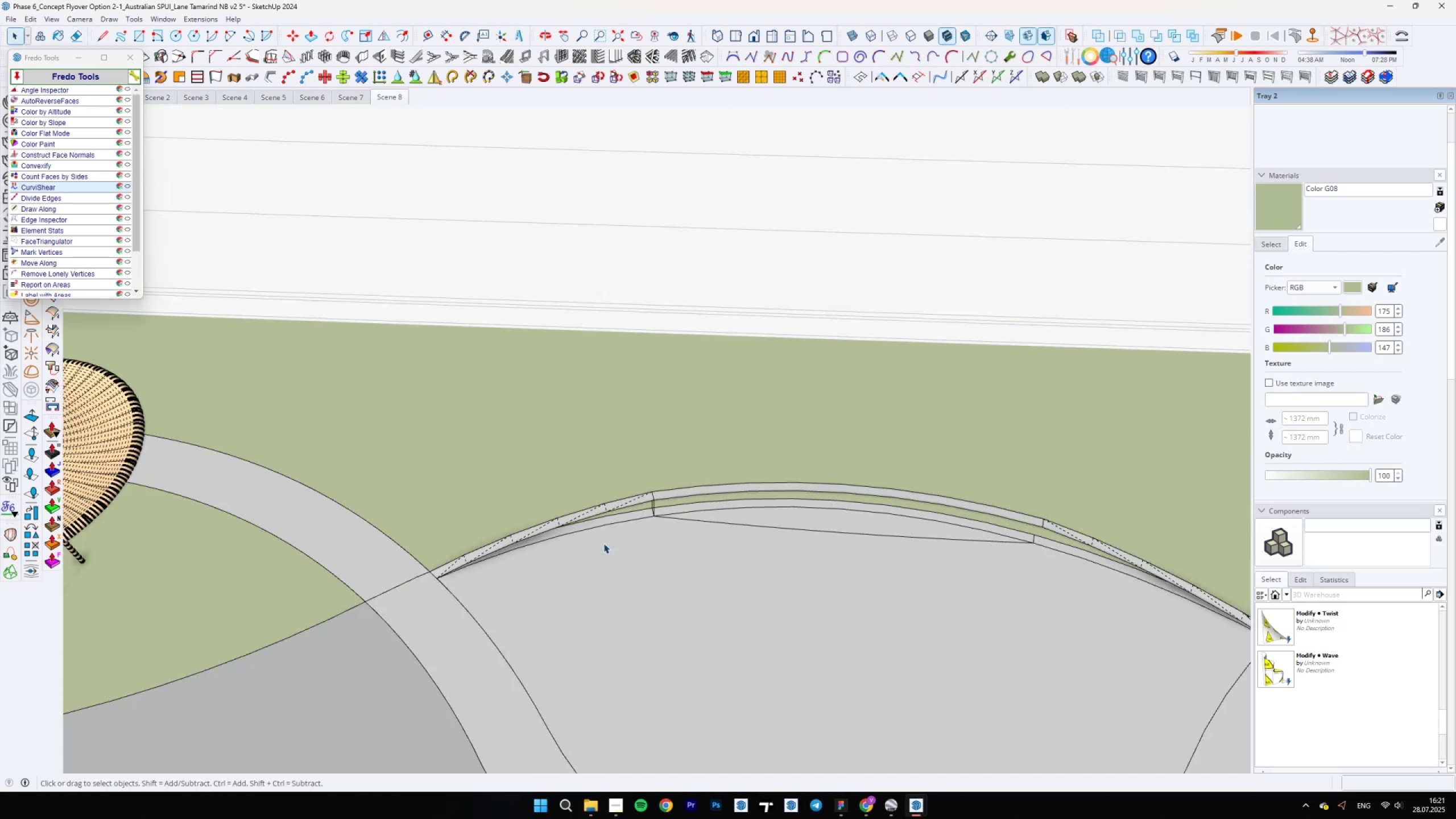 
scroll: coordinate [577, 516], scroll_direction: up, amount: 6.0
 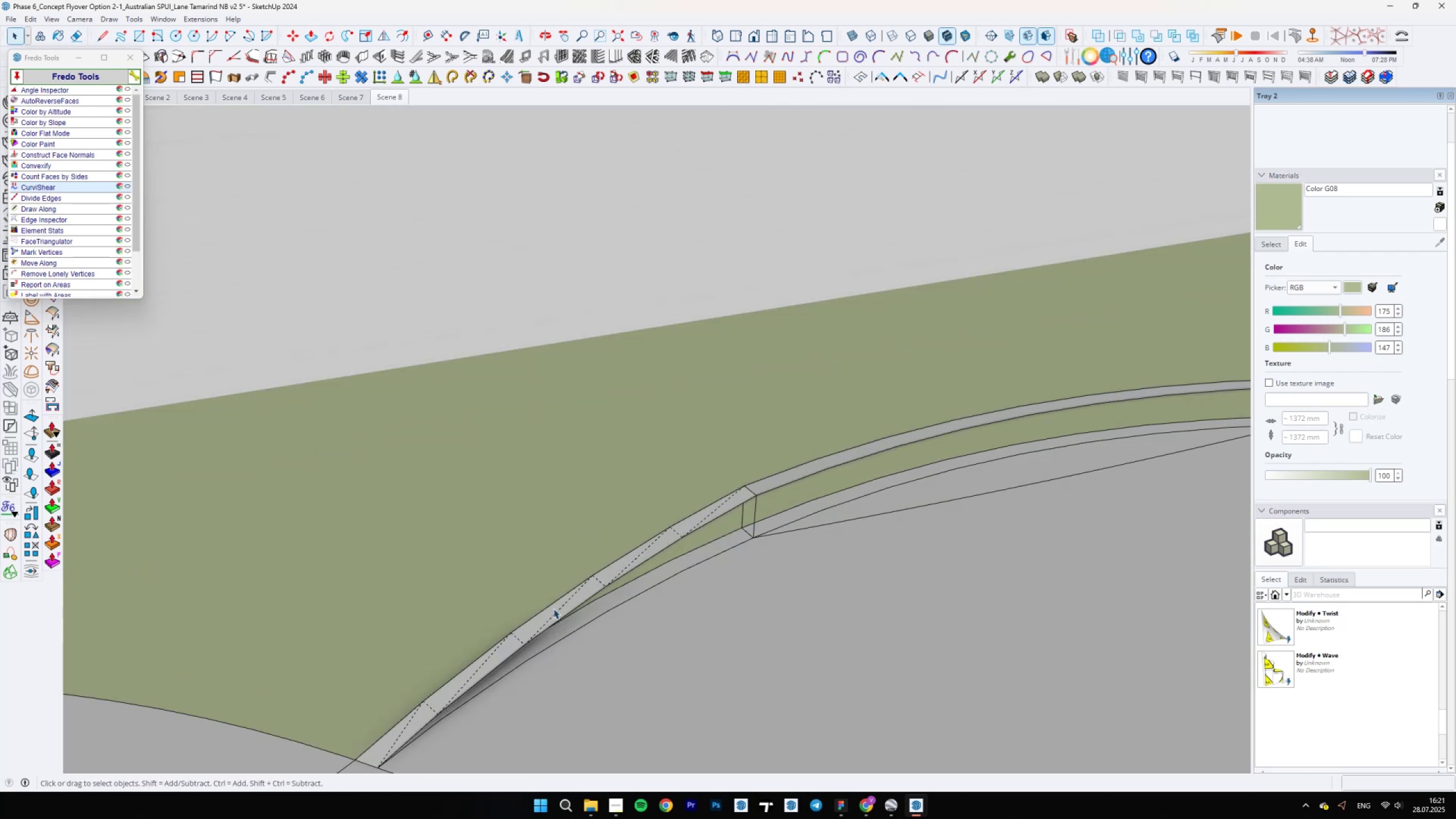 
left_click([537, 624])
 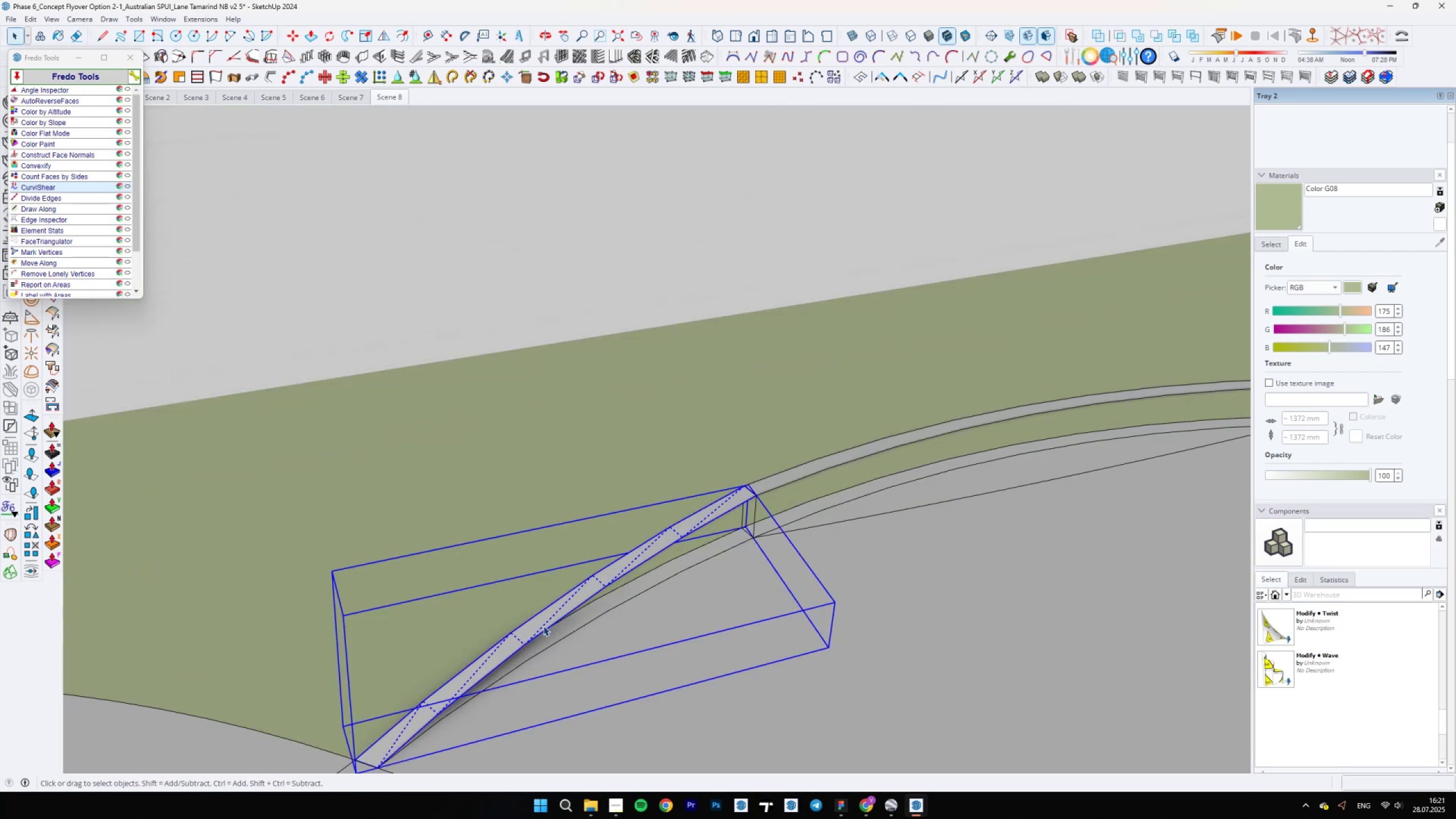 
hold_key(key=ShiftLeft, duration=0.54)
 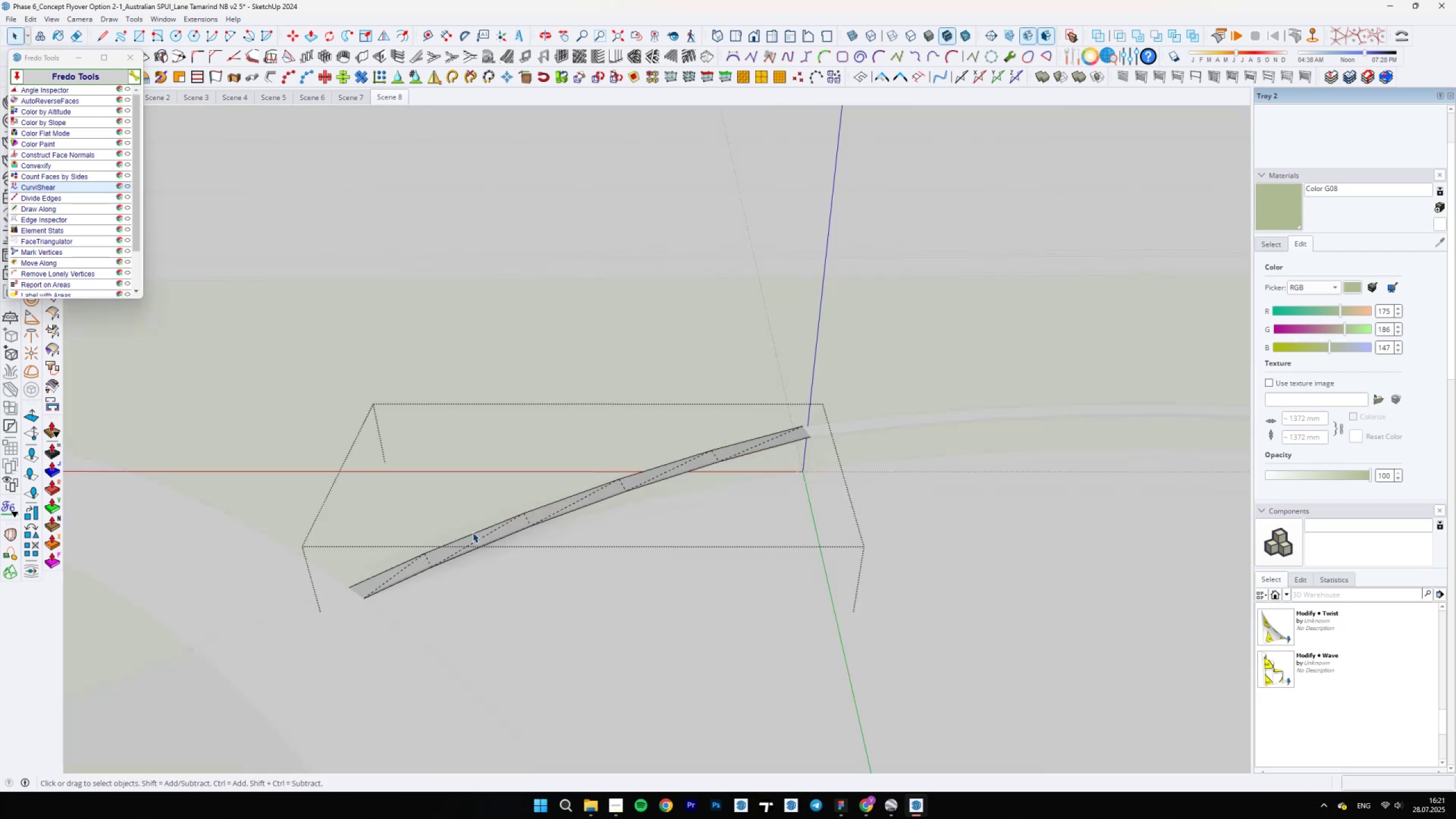 
key(Backslash)
 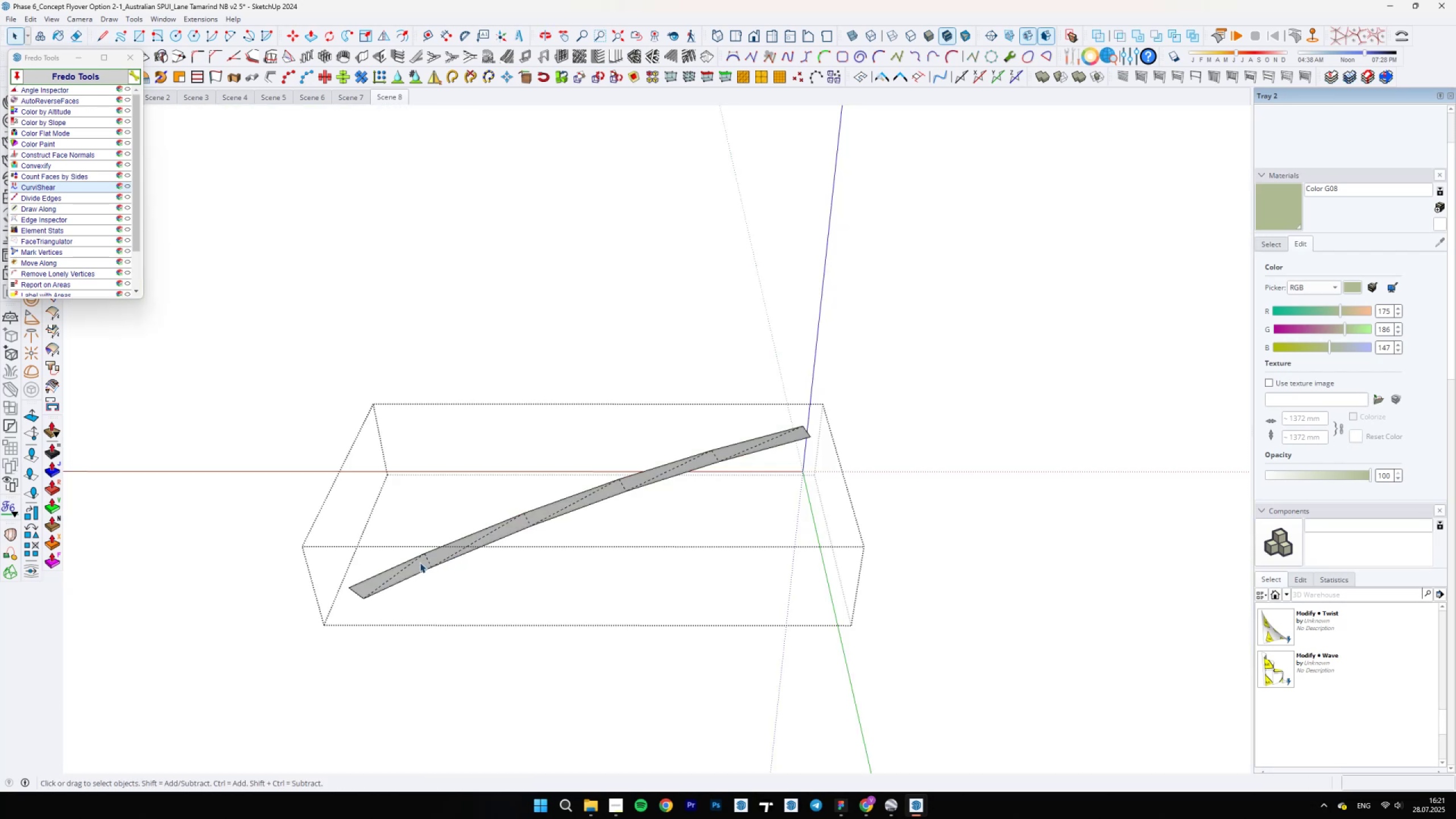 
double_click([425, 561])
 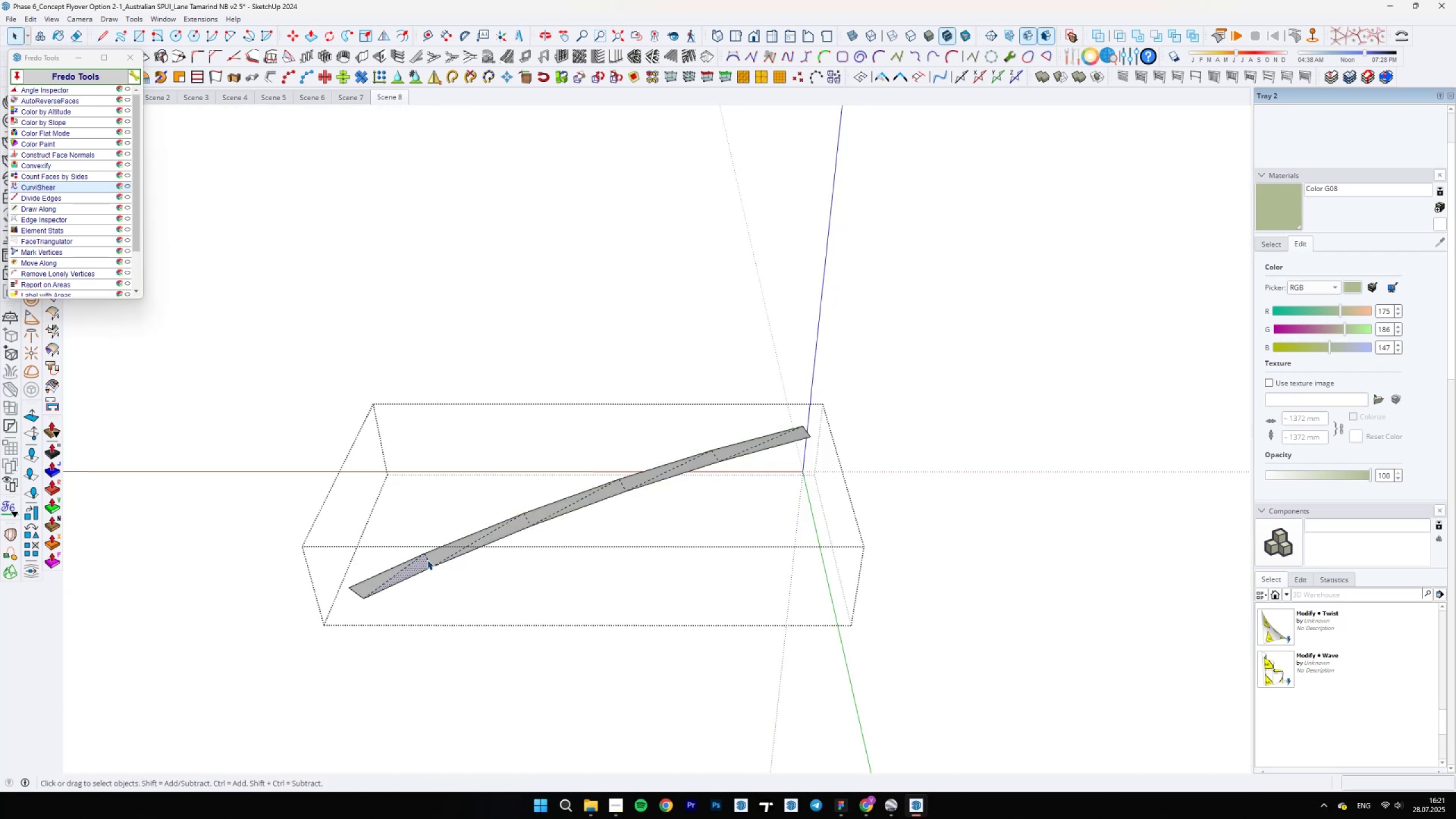 
triple_click([428, 560])
 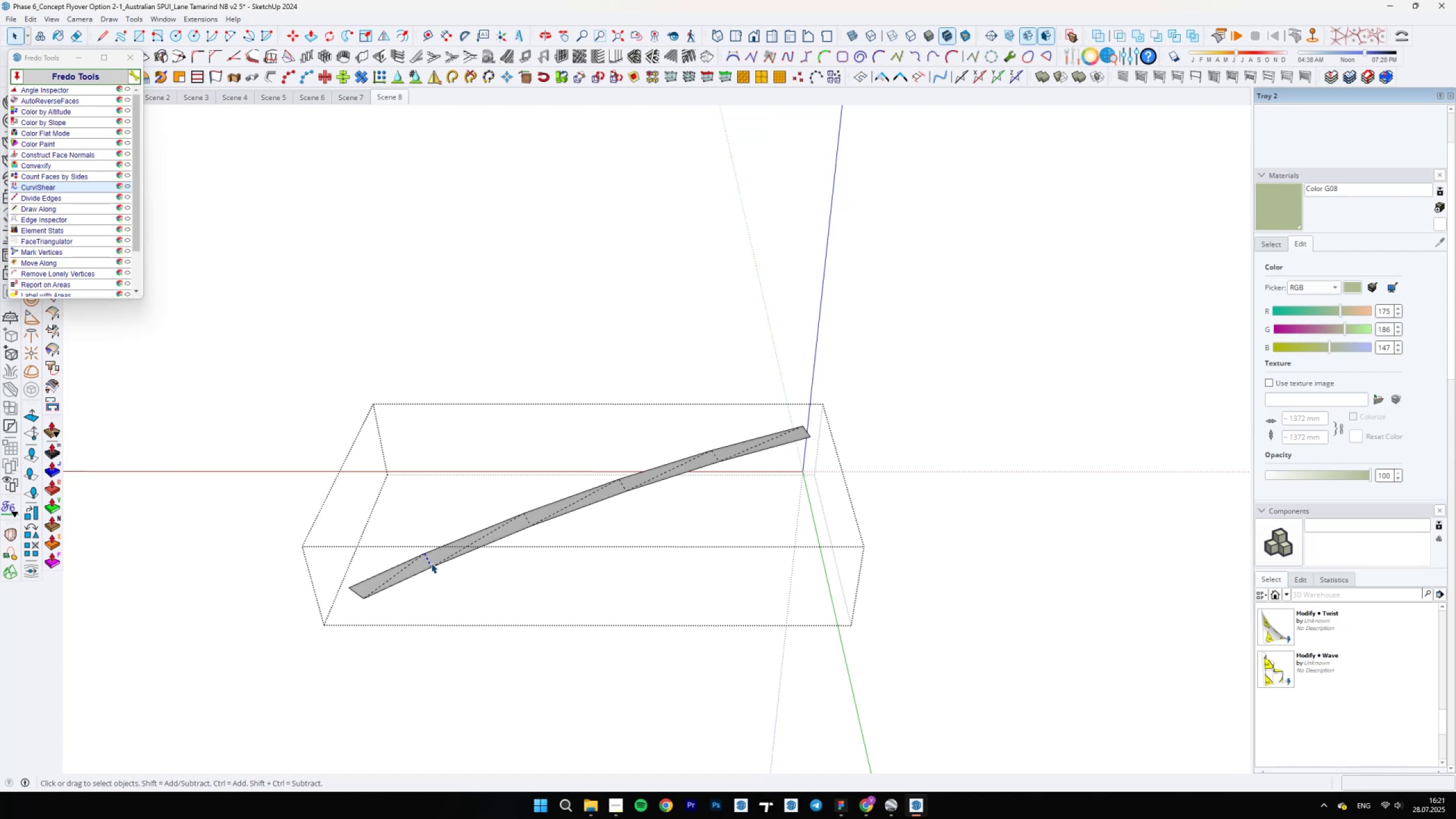 
key(M)
 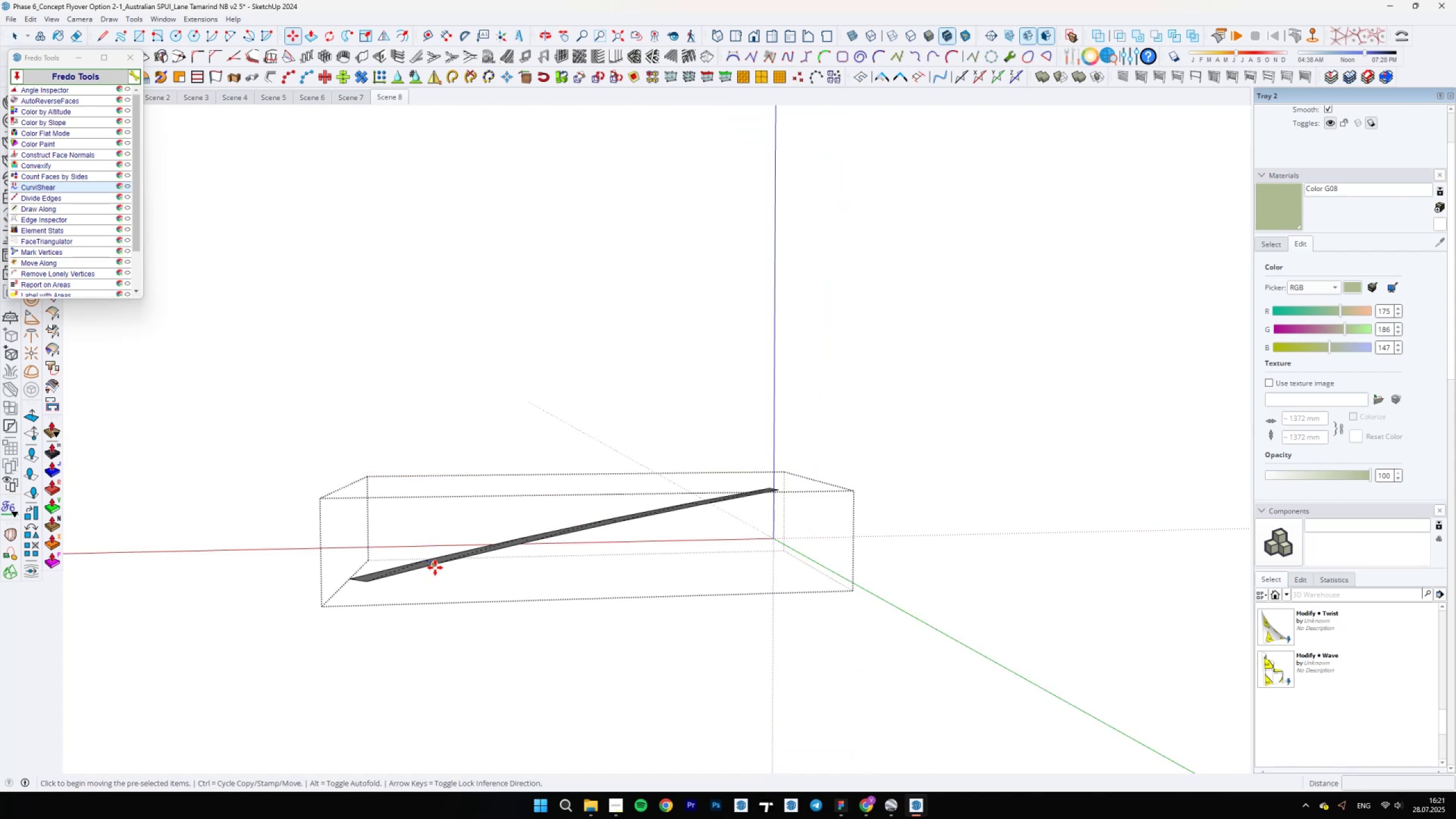 
left_click([435, 568])
 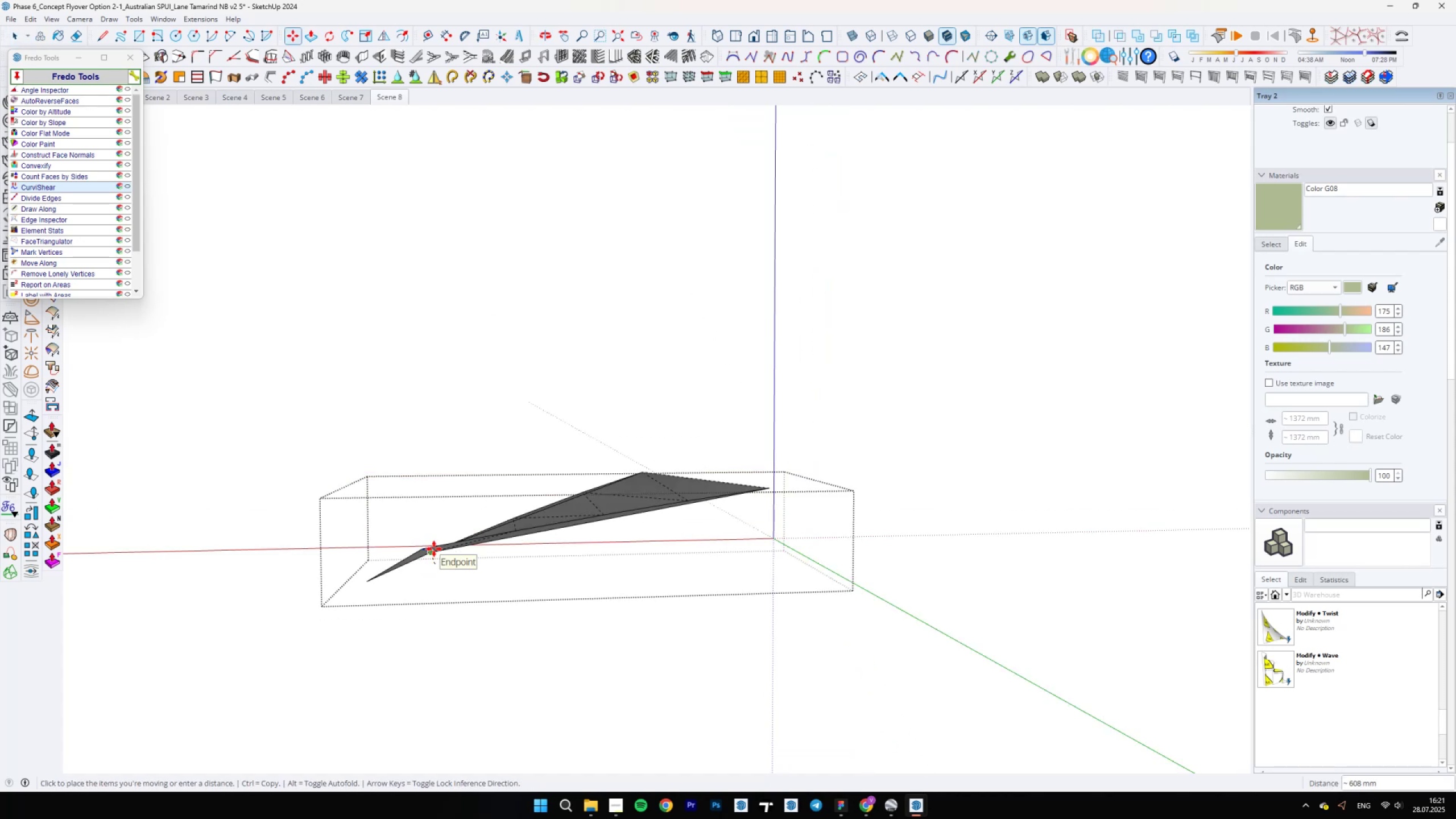 
key(ArrowUp)
 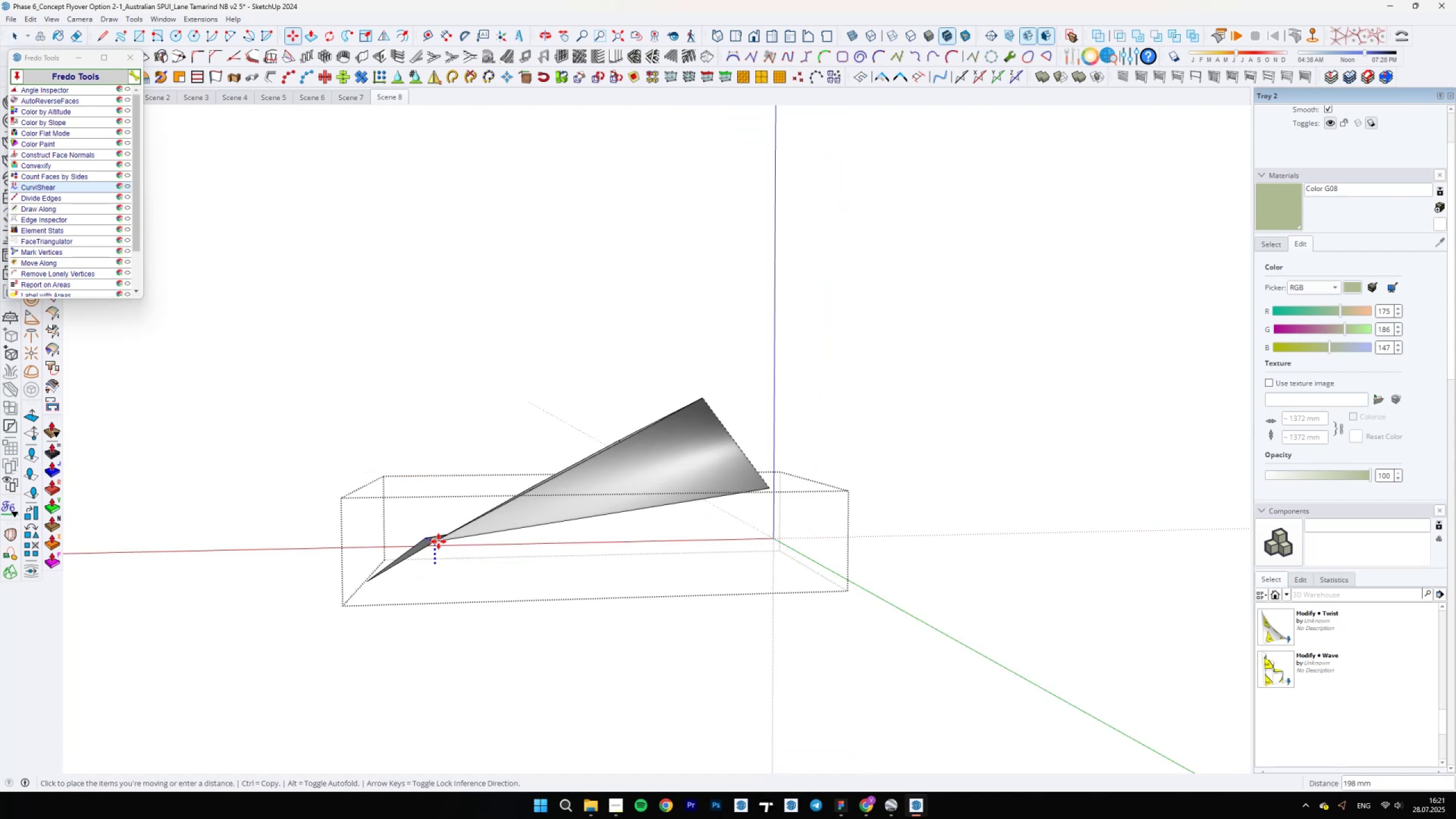 
key(Space)
 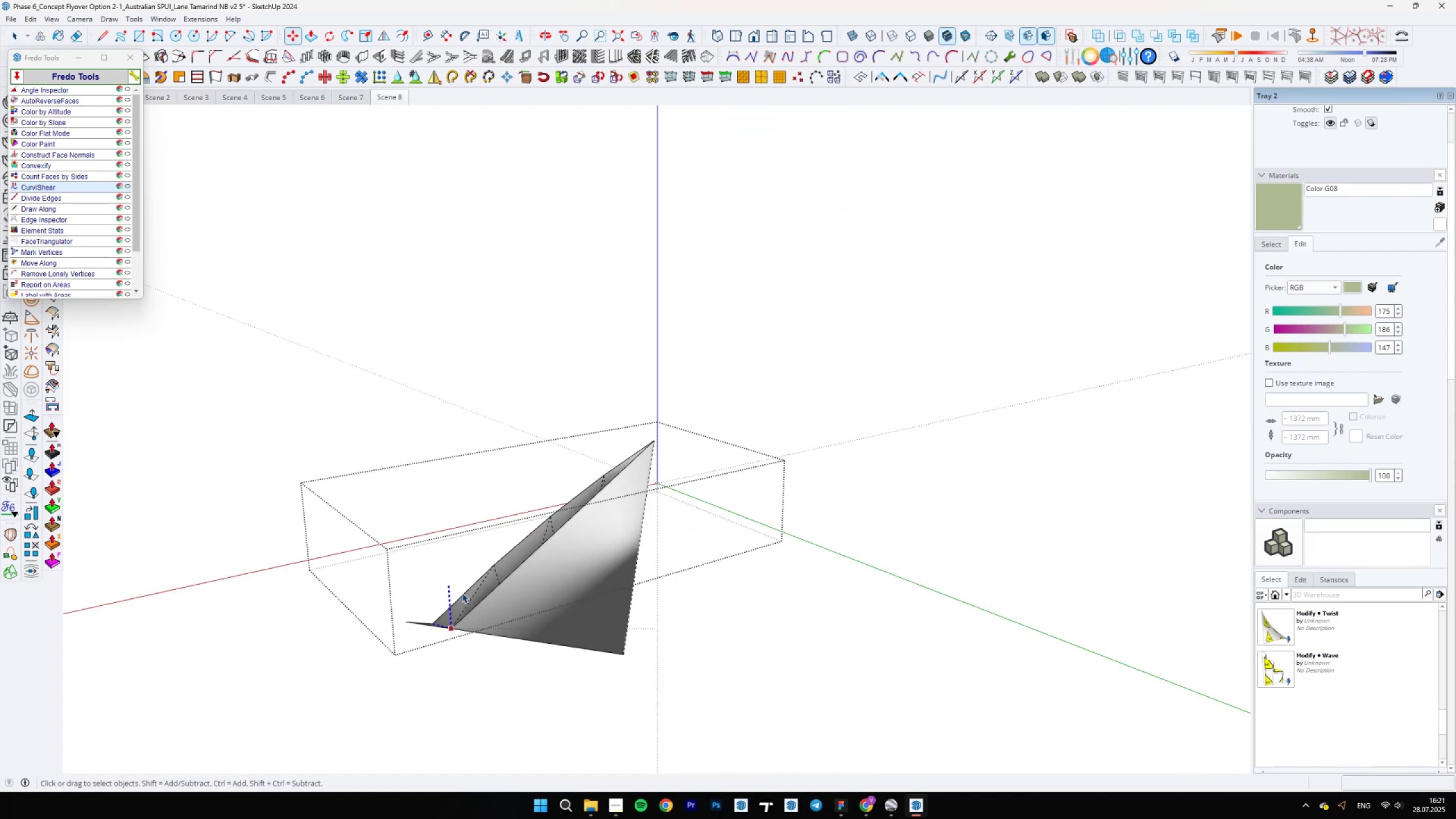 
scroll: coordinate [437, 578], scroll_direction: up, amount: 9.0
 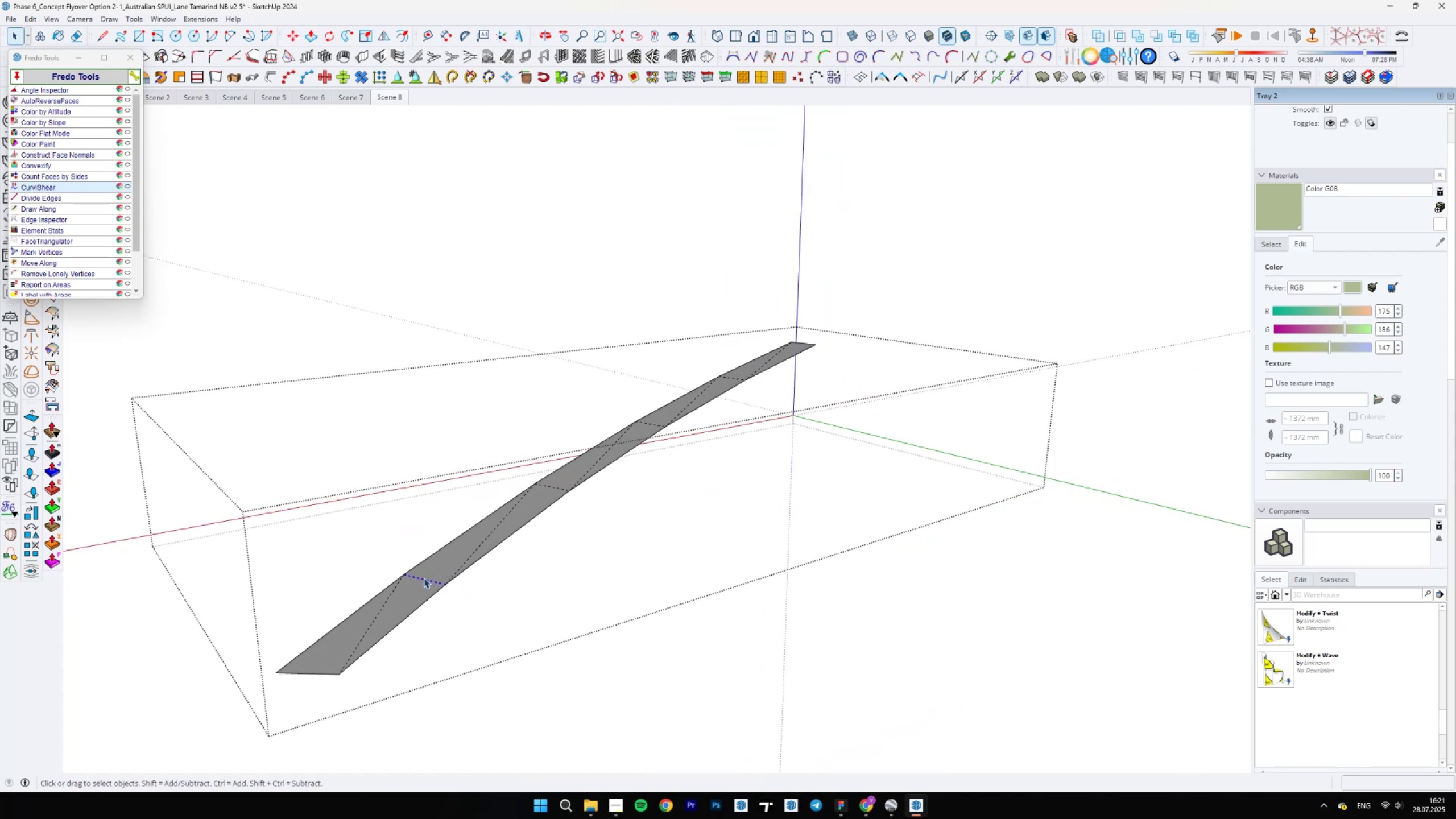 
double_click([419, 587])
 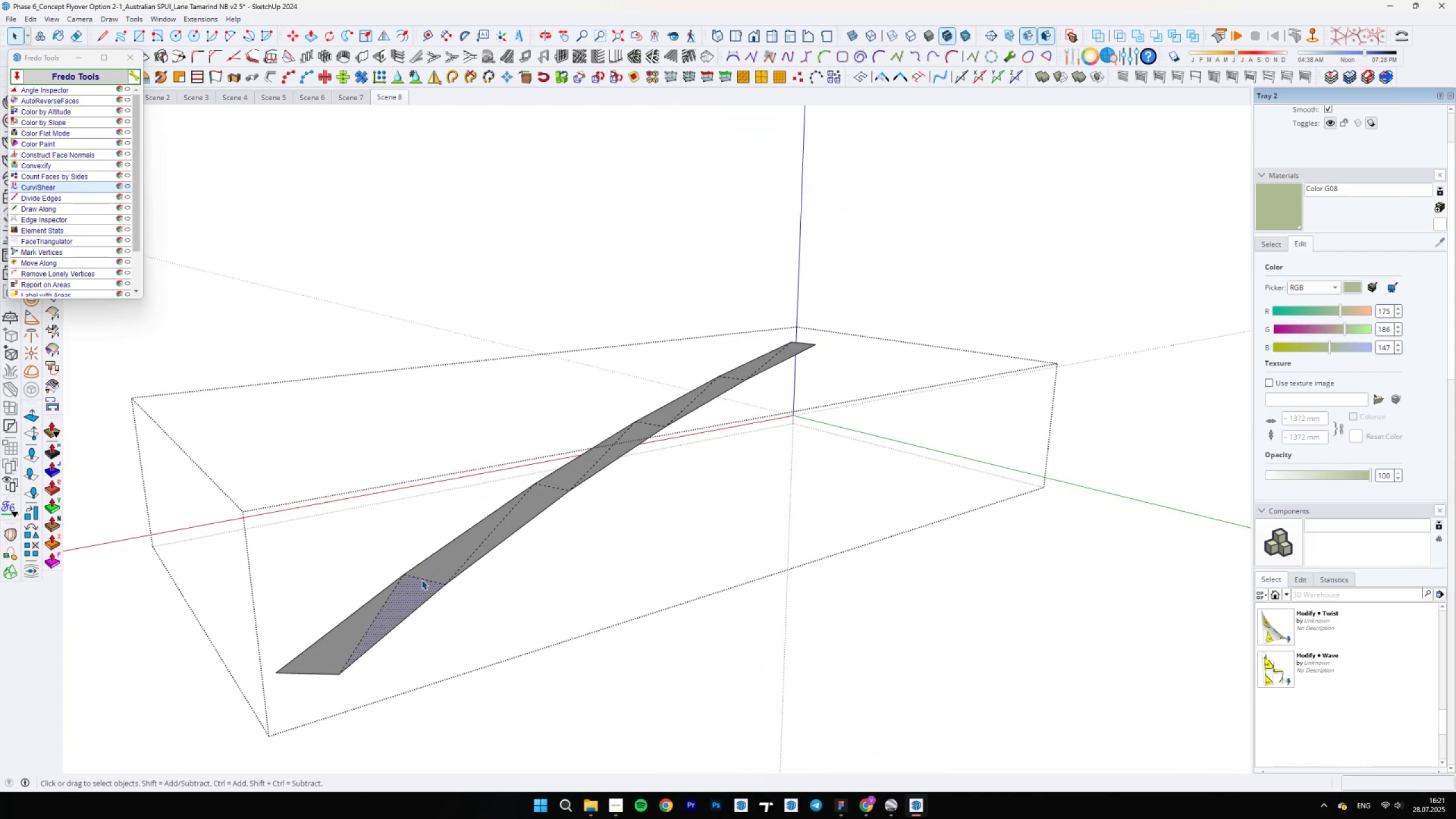 
triple_click([422, 578])
 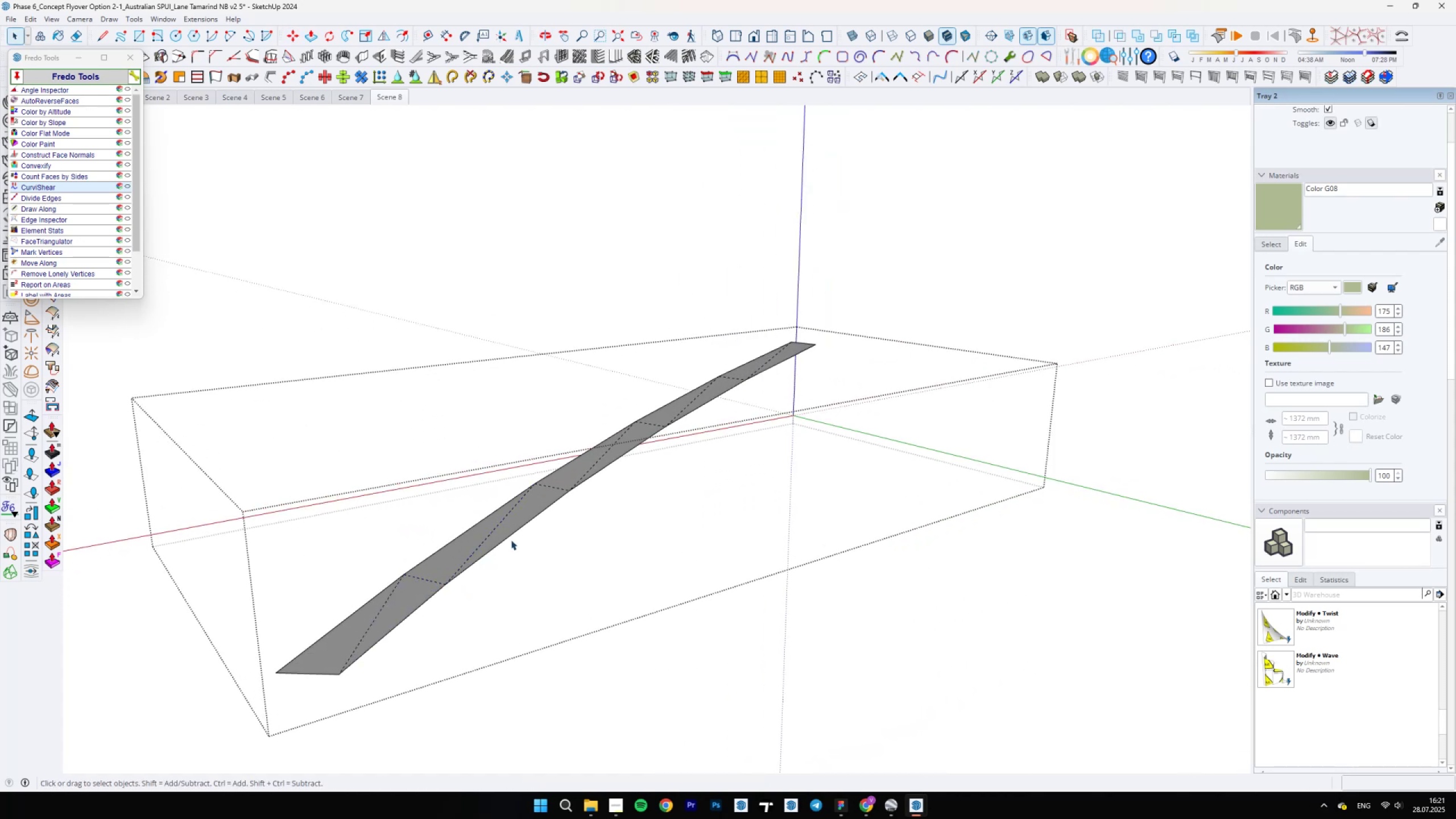 
left_click([508, 535])
 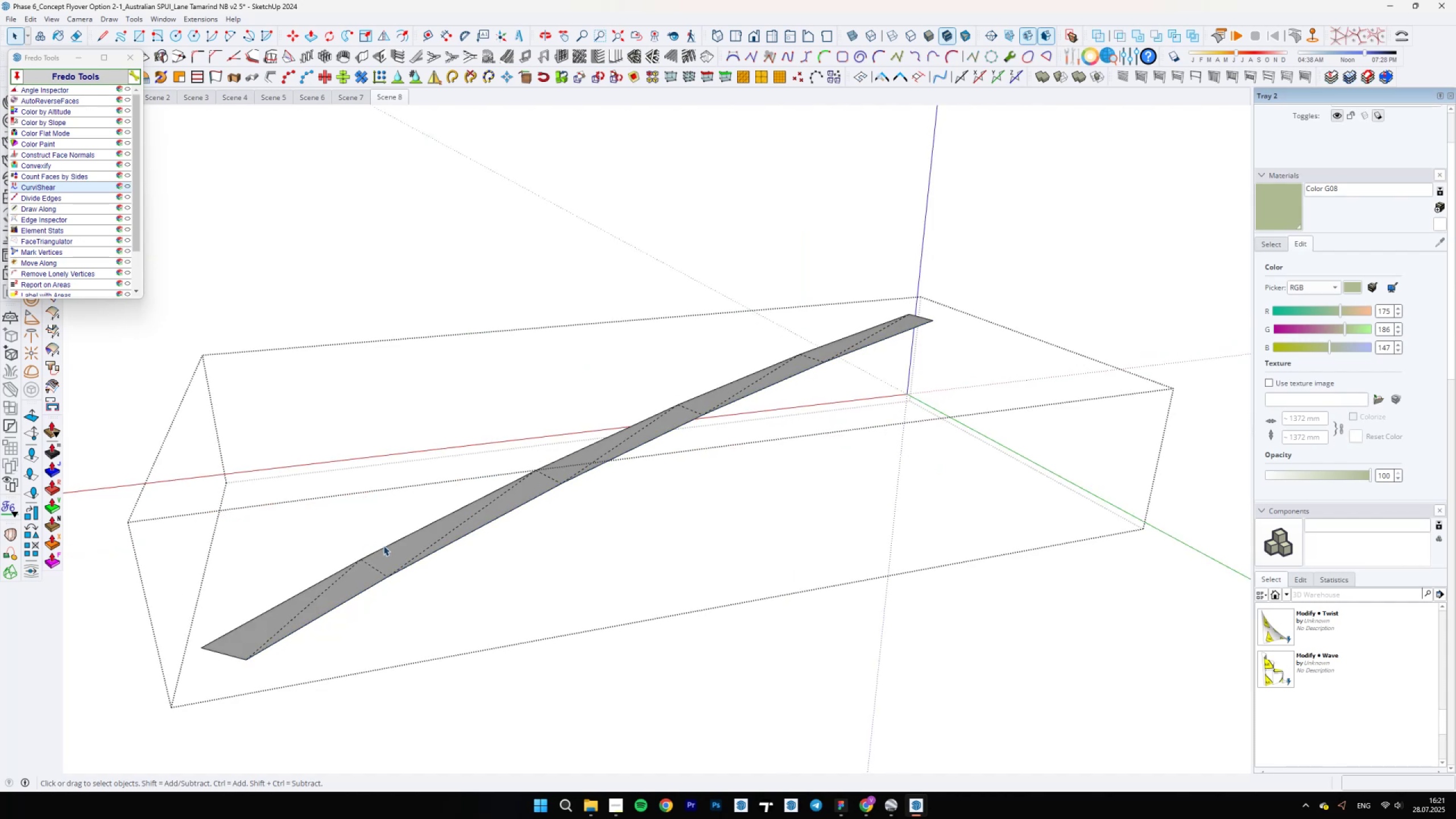 
left_click([373, 566])
 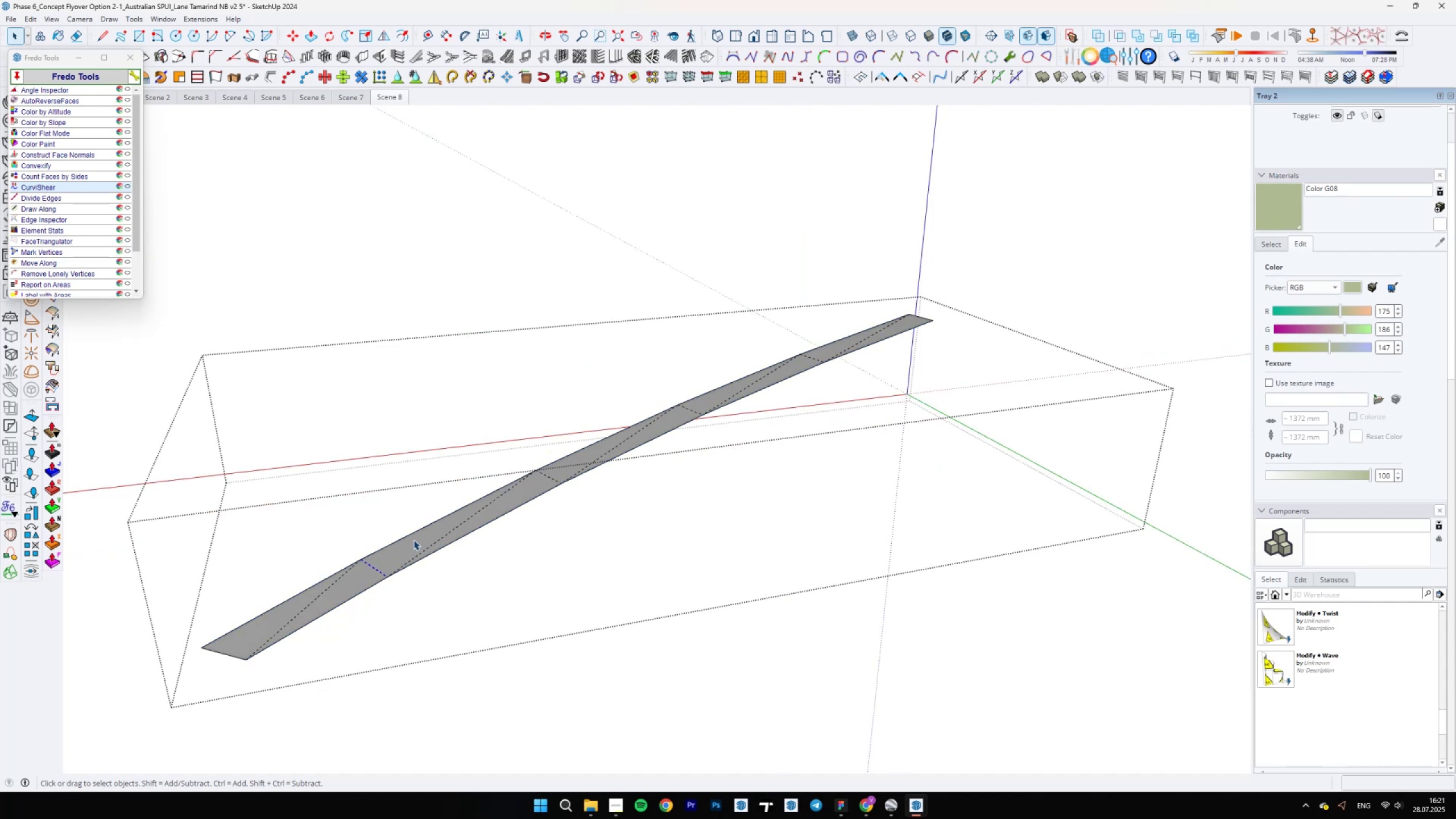 
double_click([415, 540])
 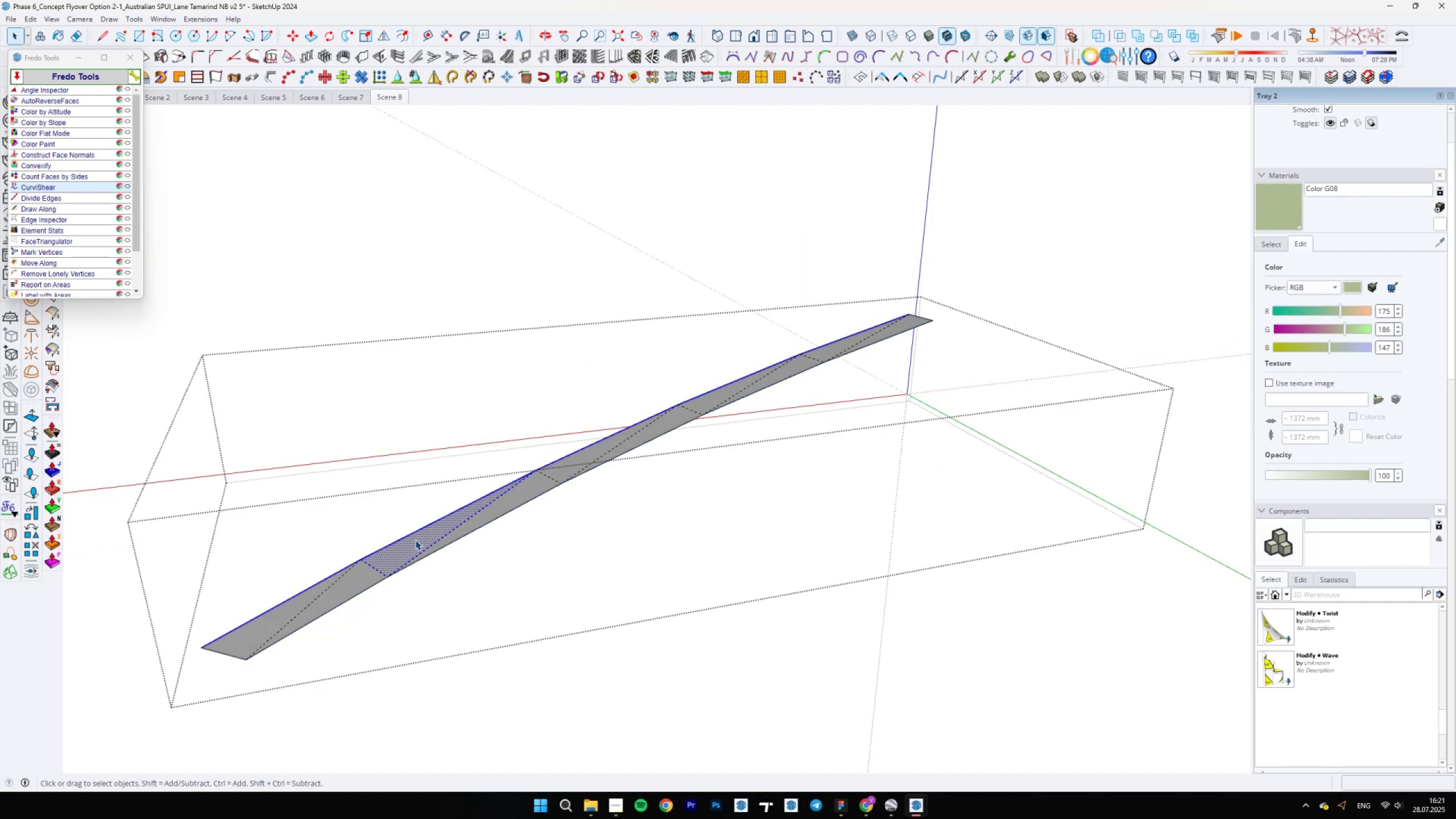 
triple_click([415, 540])
 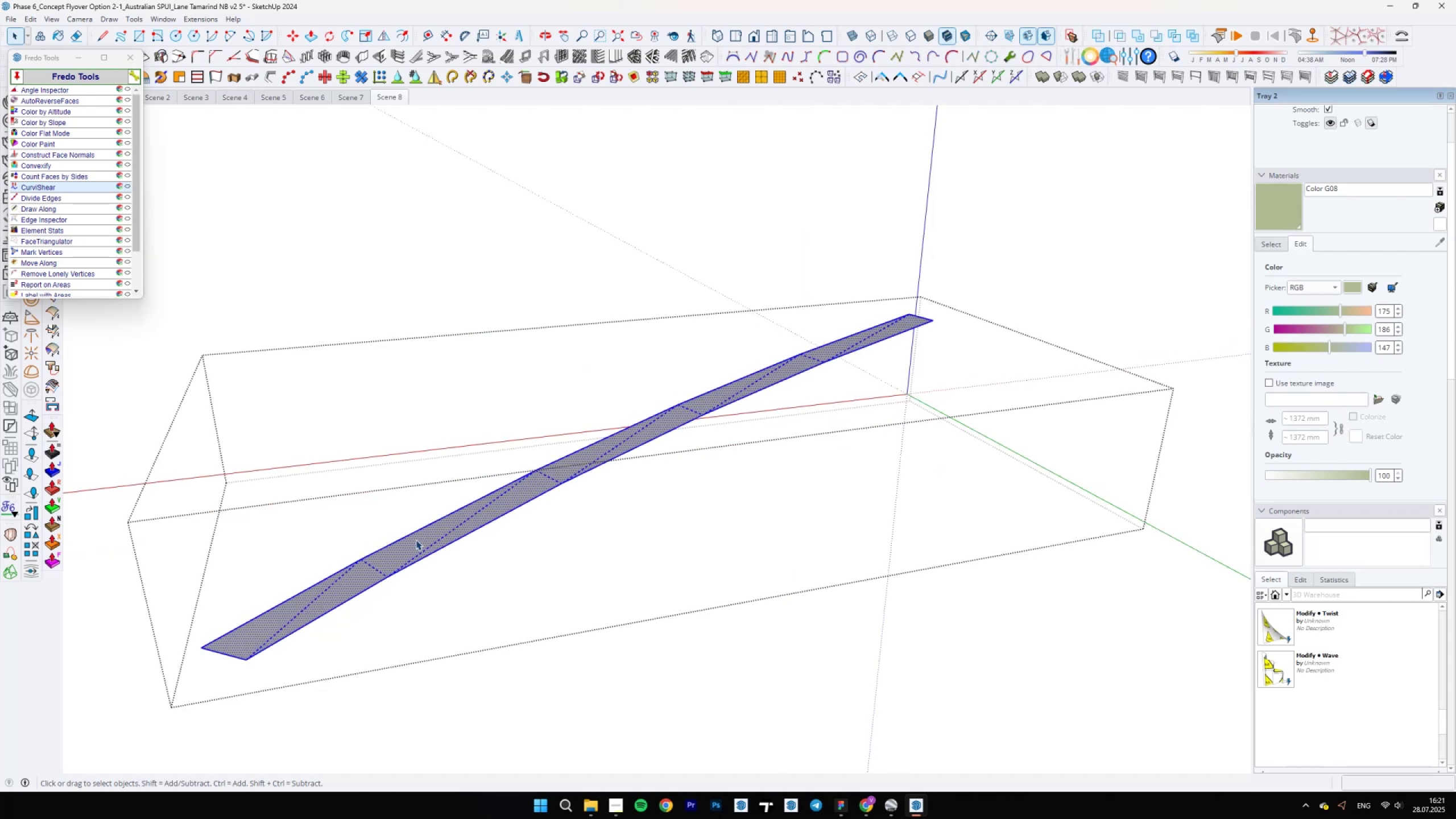 
right_click([416, 540])
 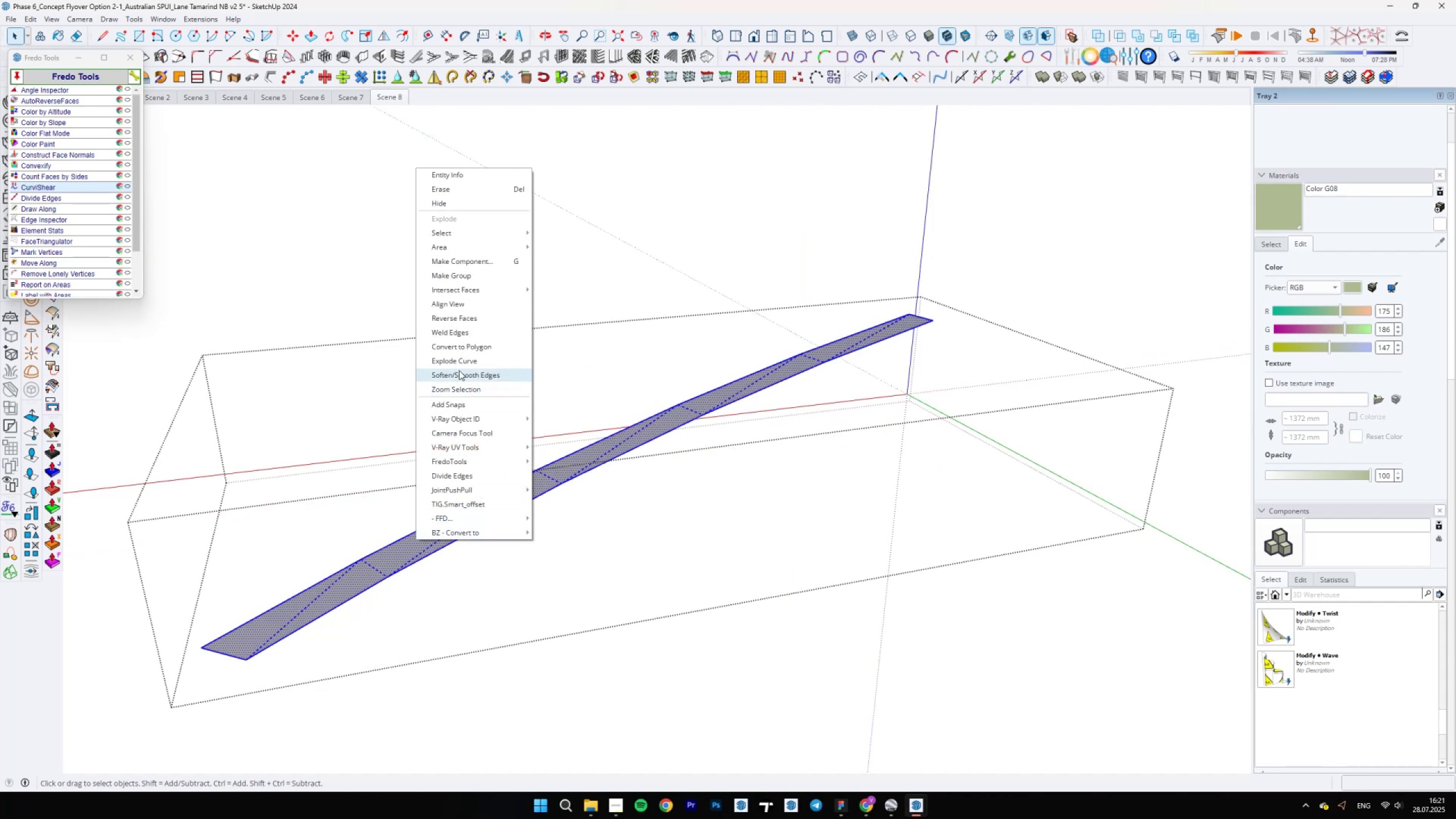 
left_click([460, 358])
 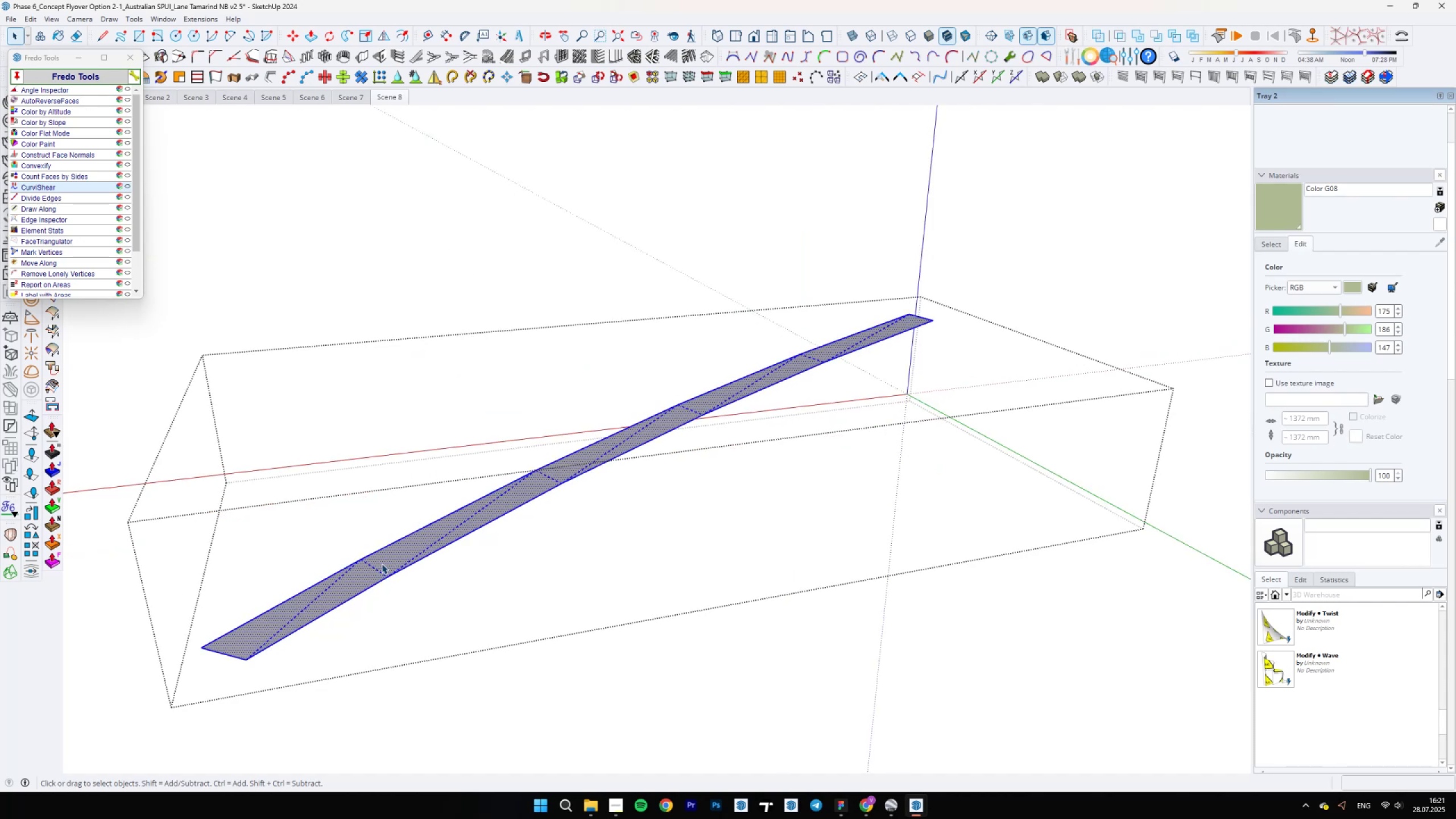 
left_click([377, 568])
 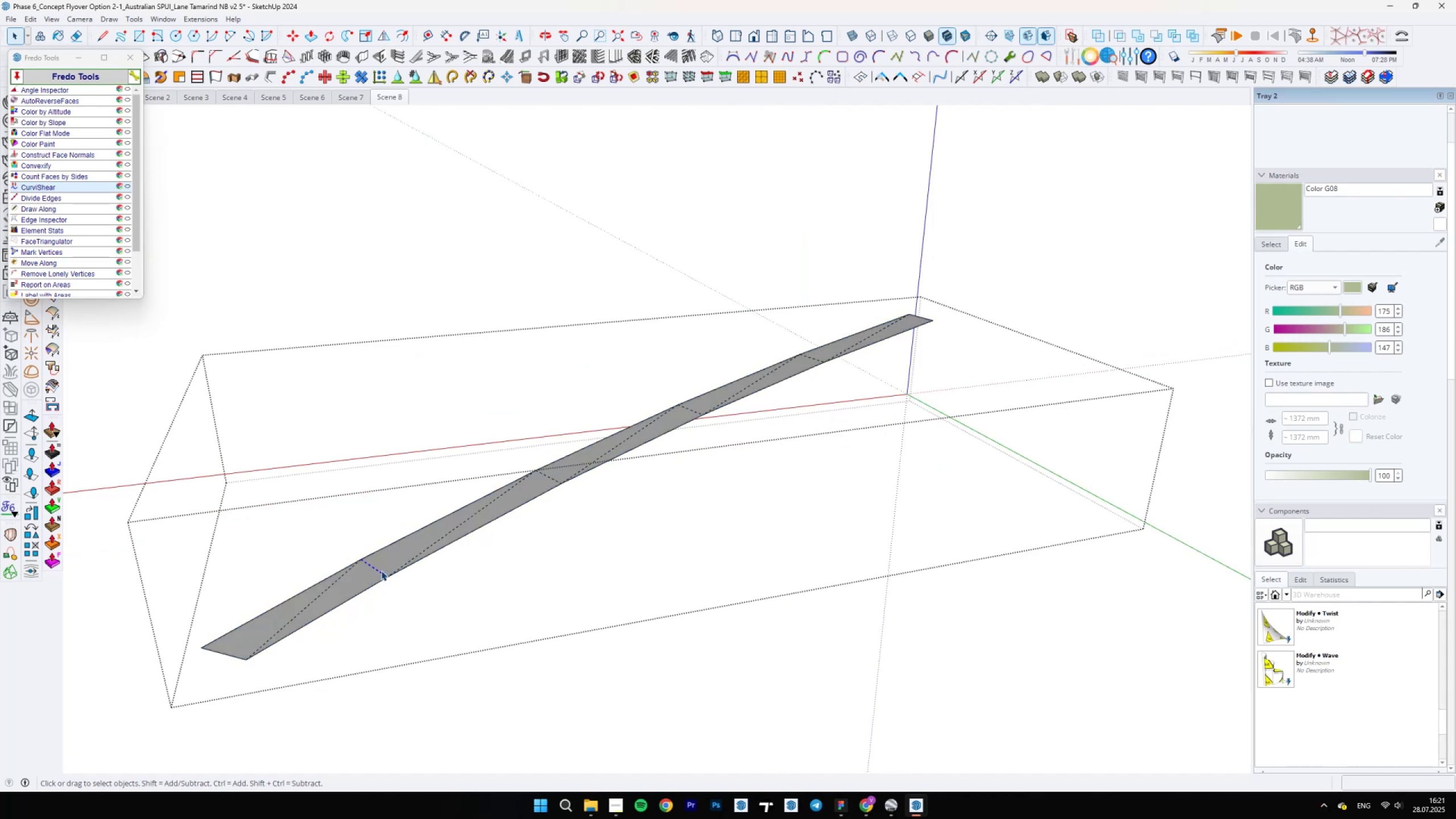 
key(Comma)
 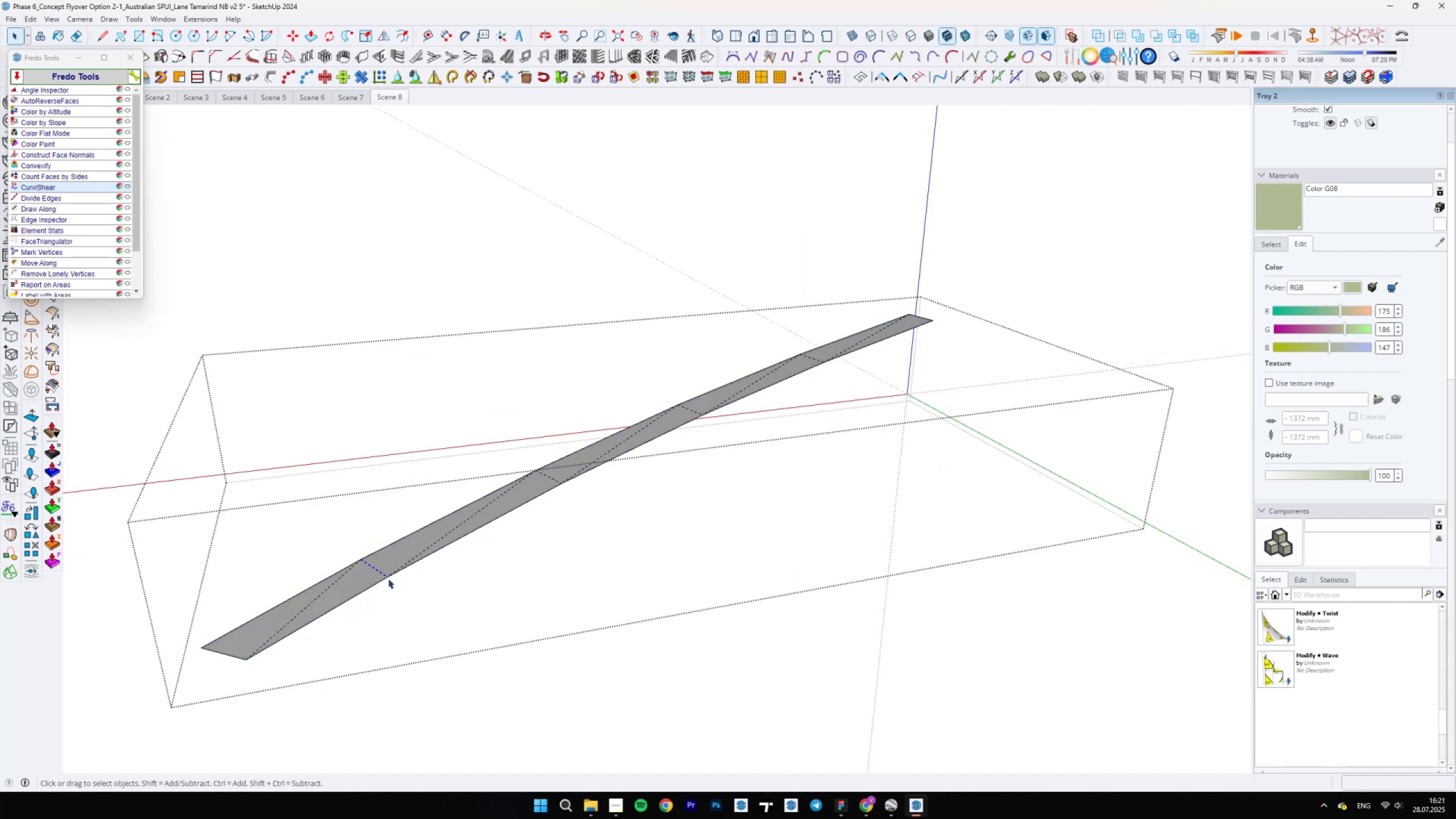 
key(M)
 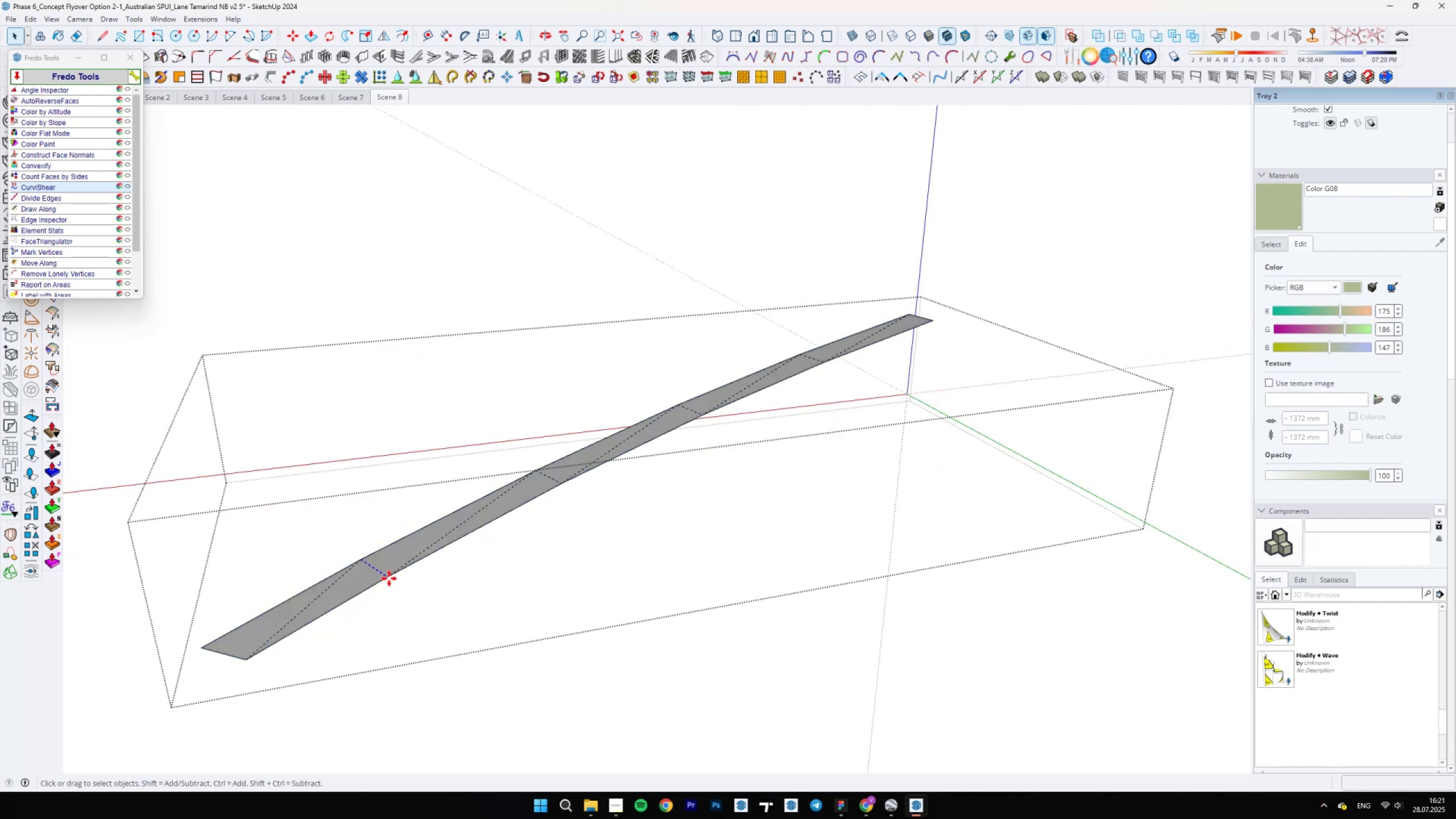 
left_click([388, 580])
 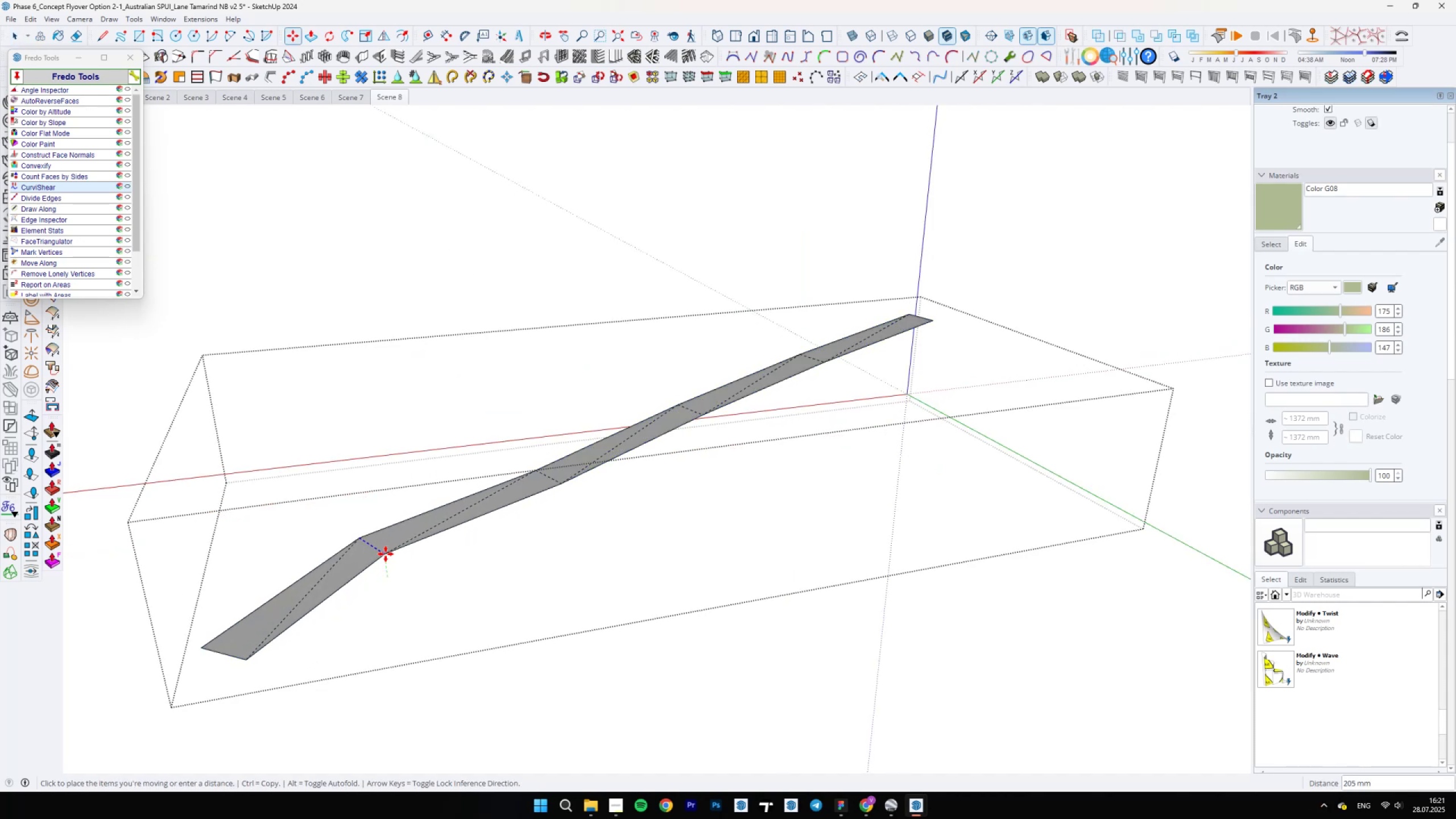 
key(ArrowUp)
 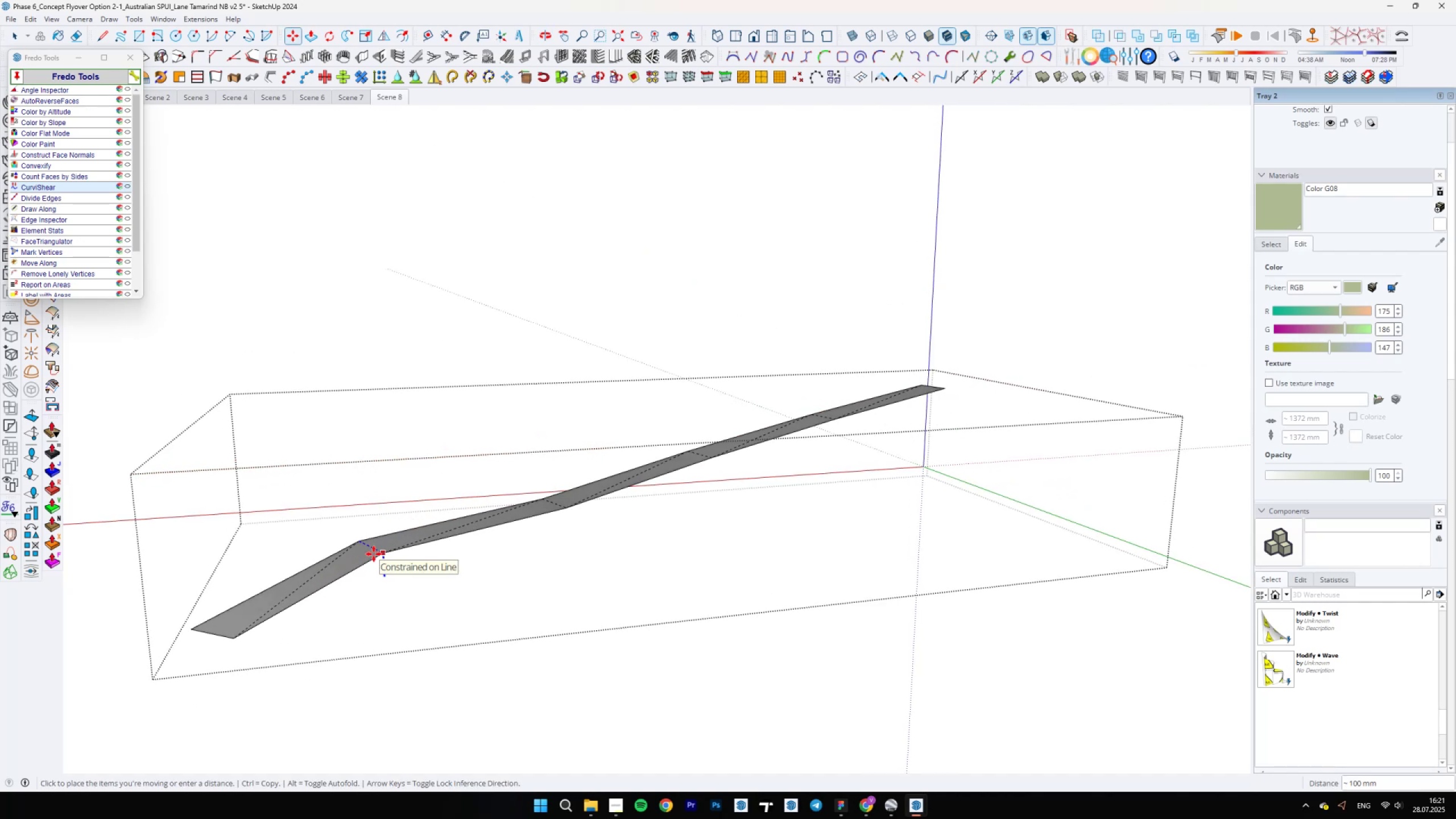 
type(100)
 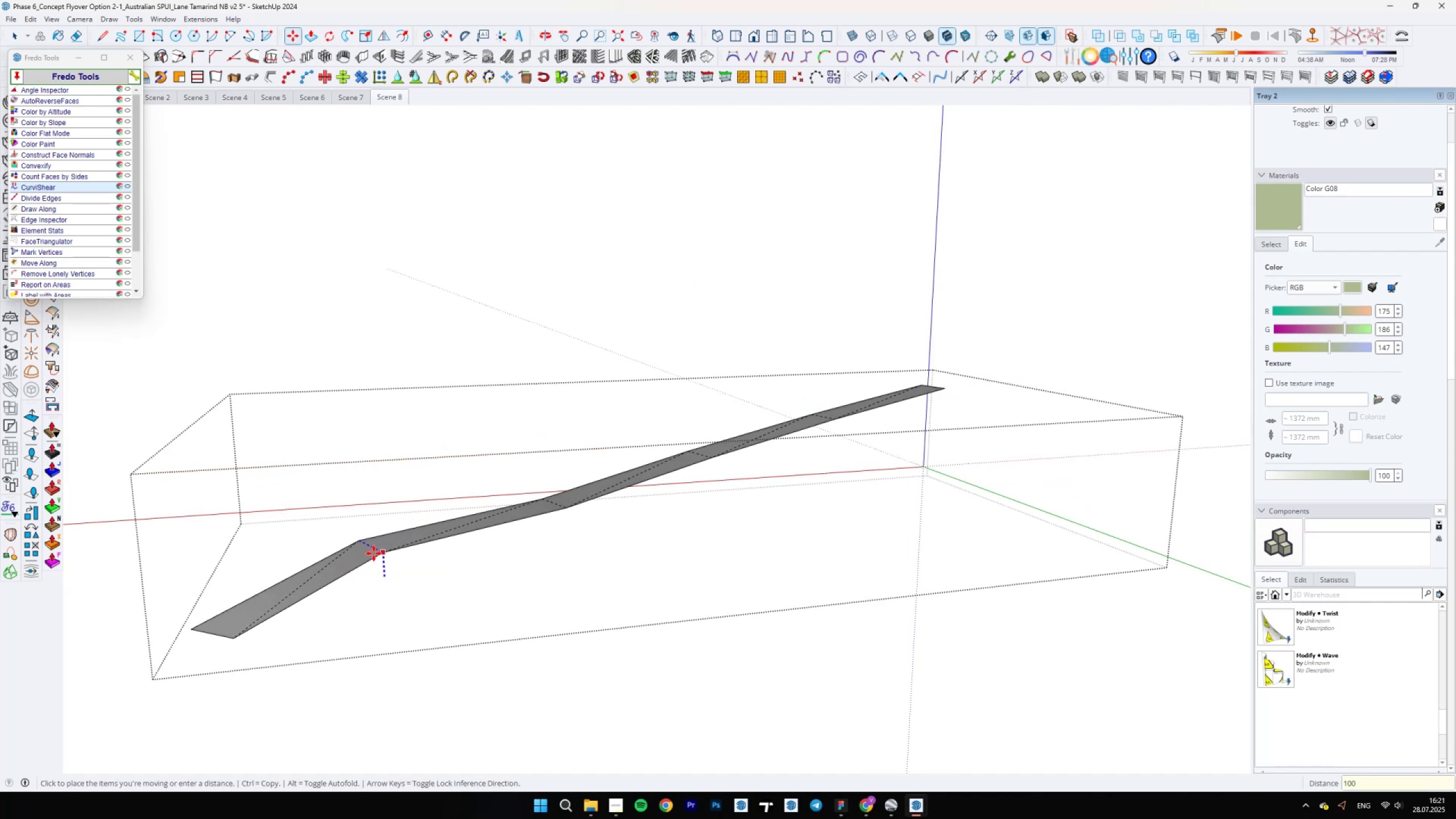 
key(Enter)
 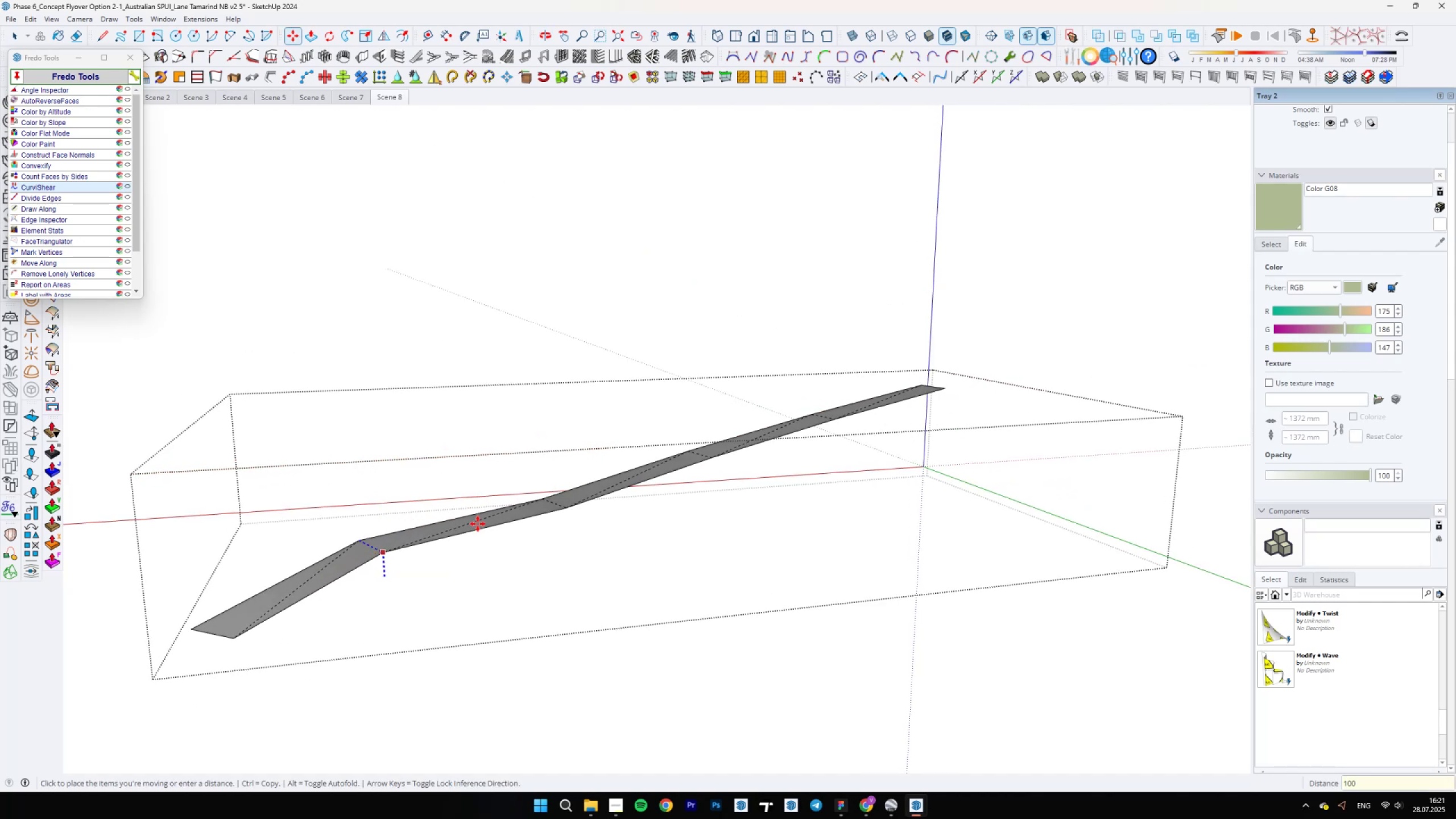 
key(Space)
 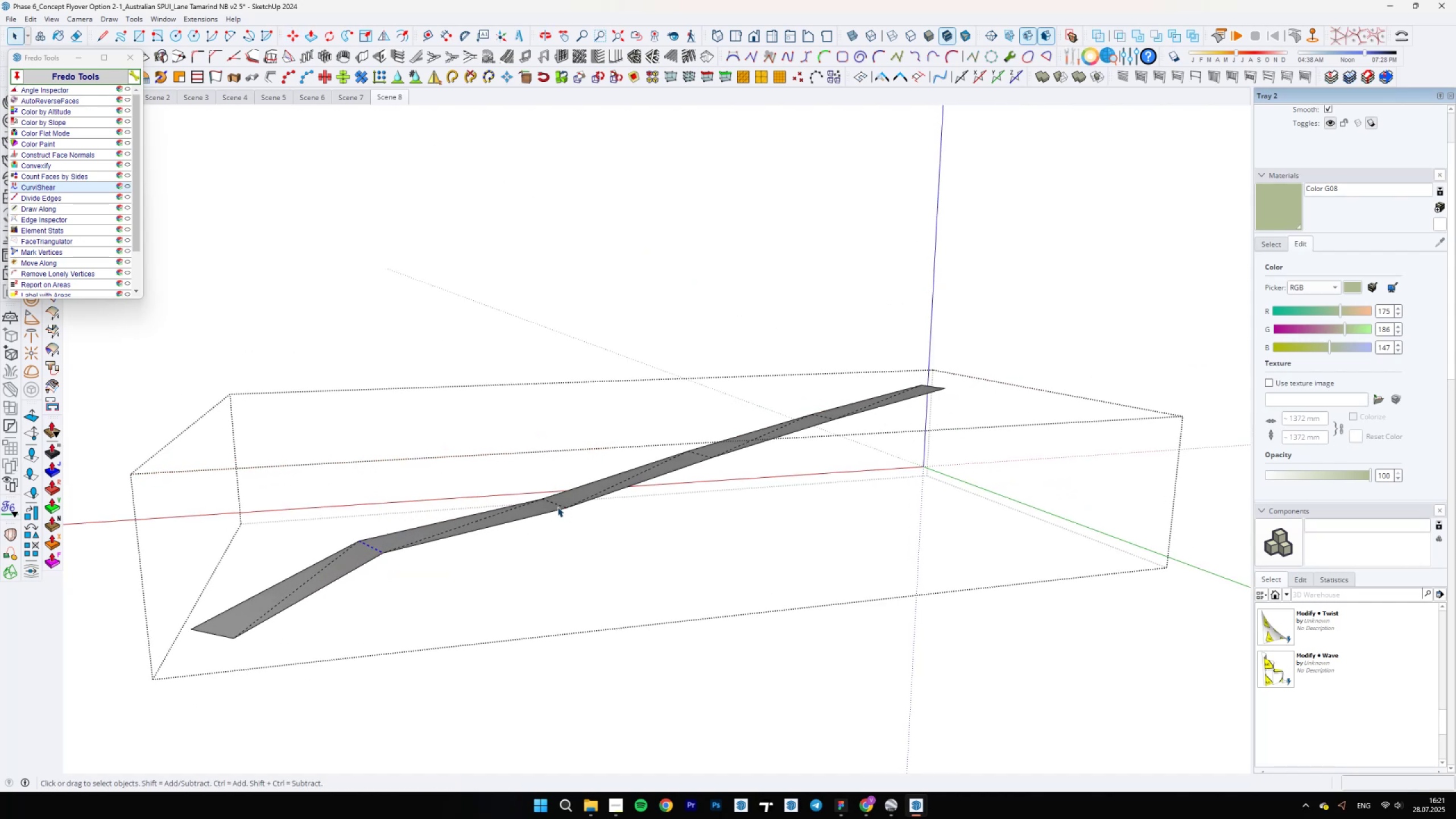 
left_click([553, 502])
 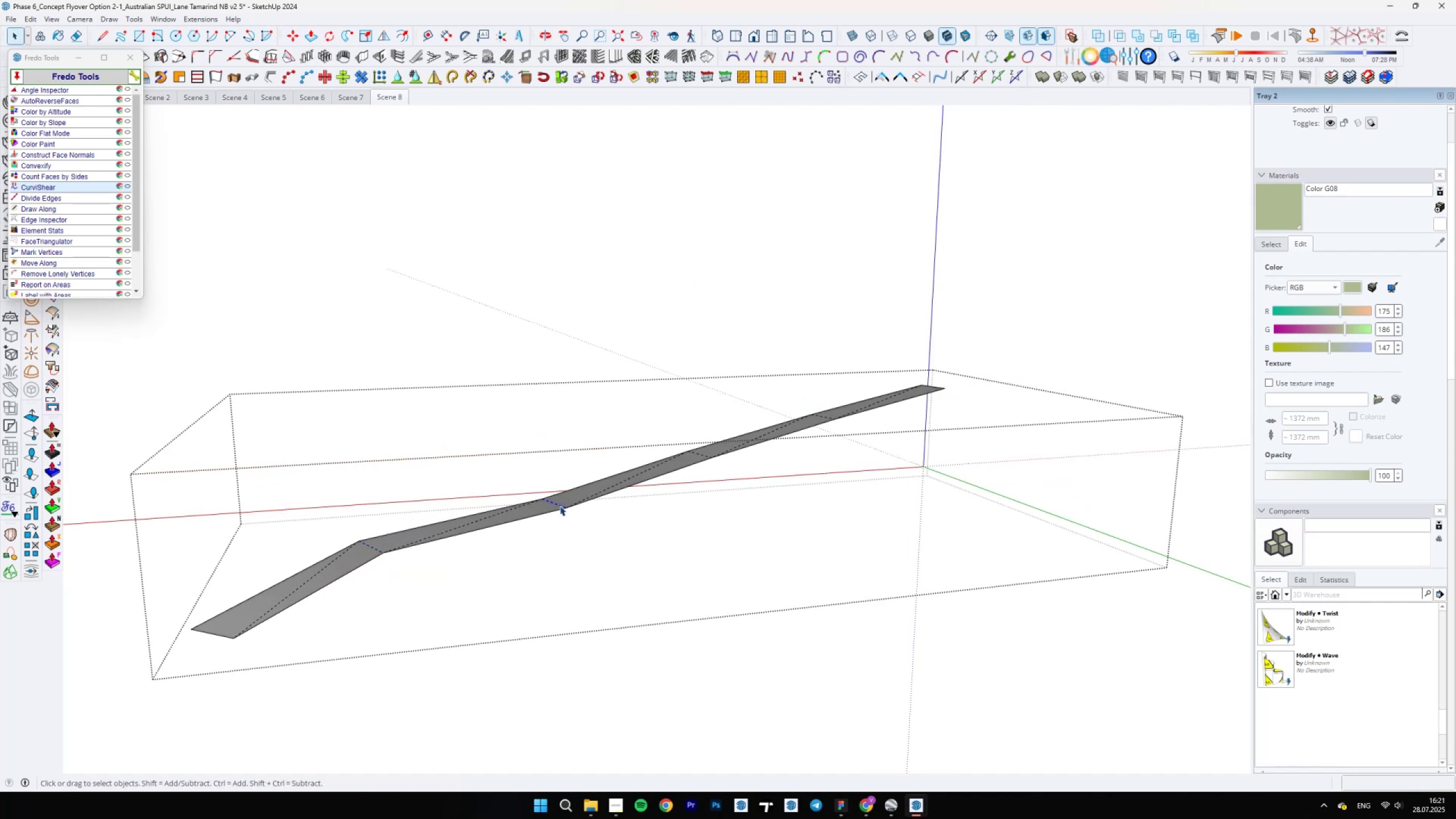 
key(M)
 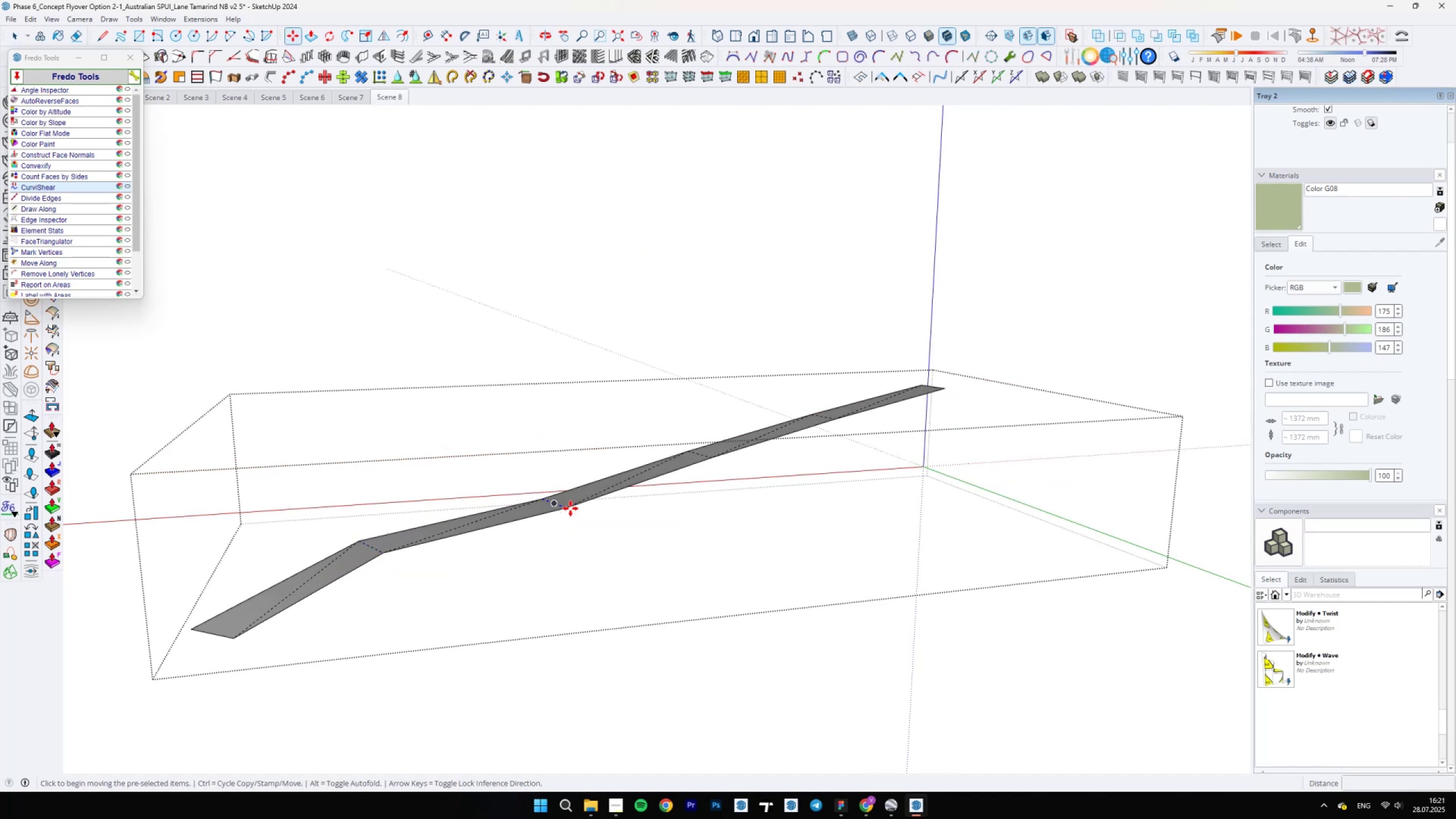 
left_click([573, 508])
 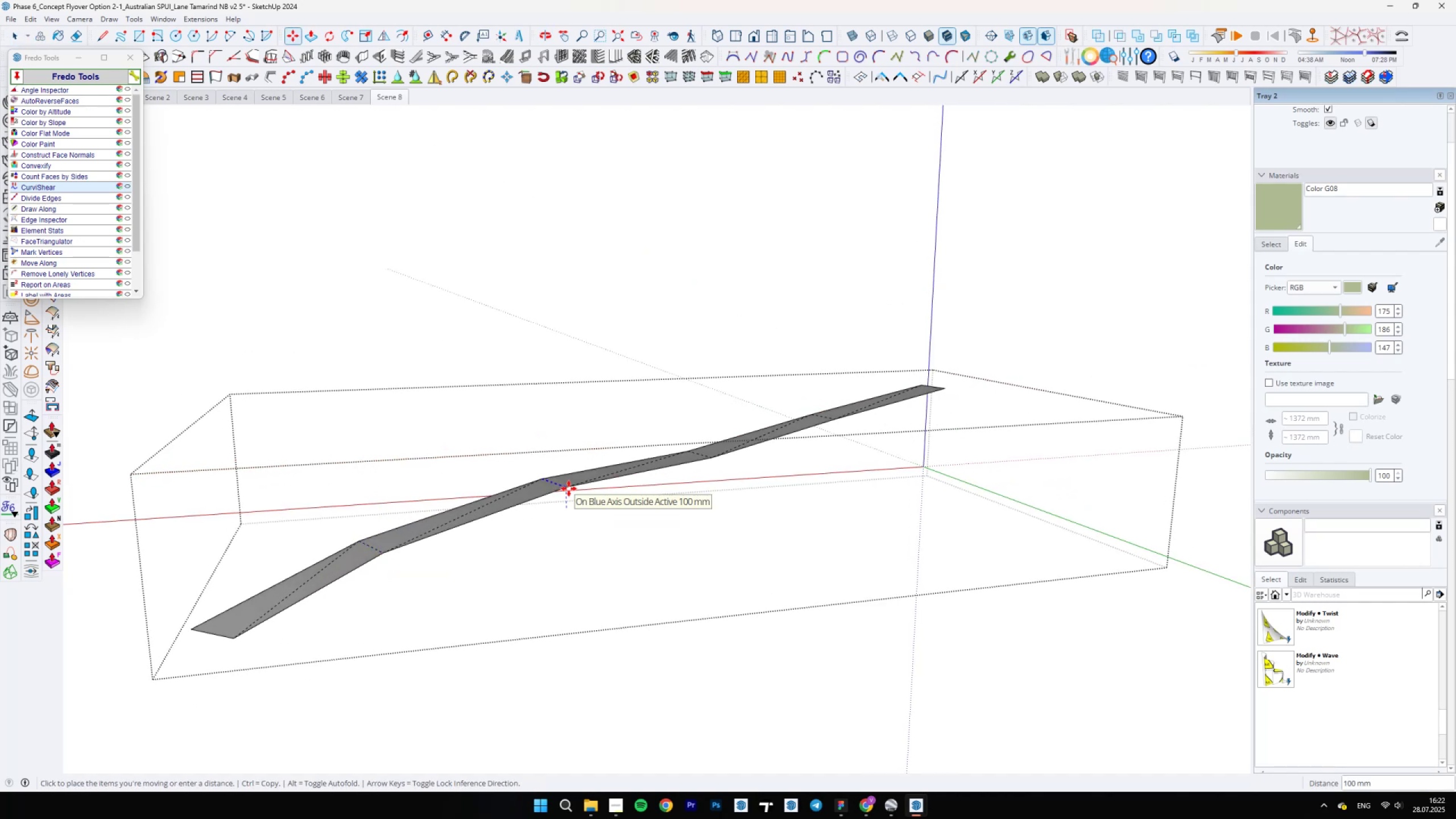 
type(75)
 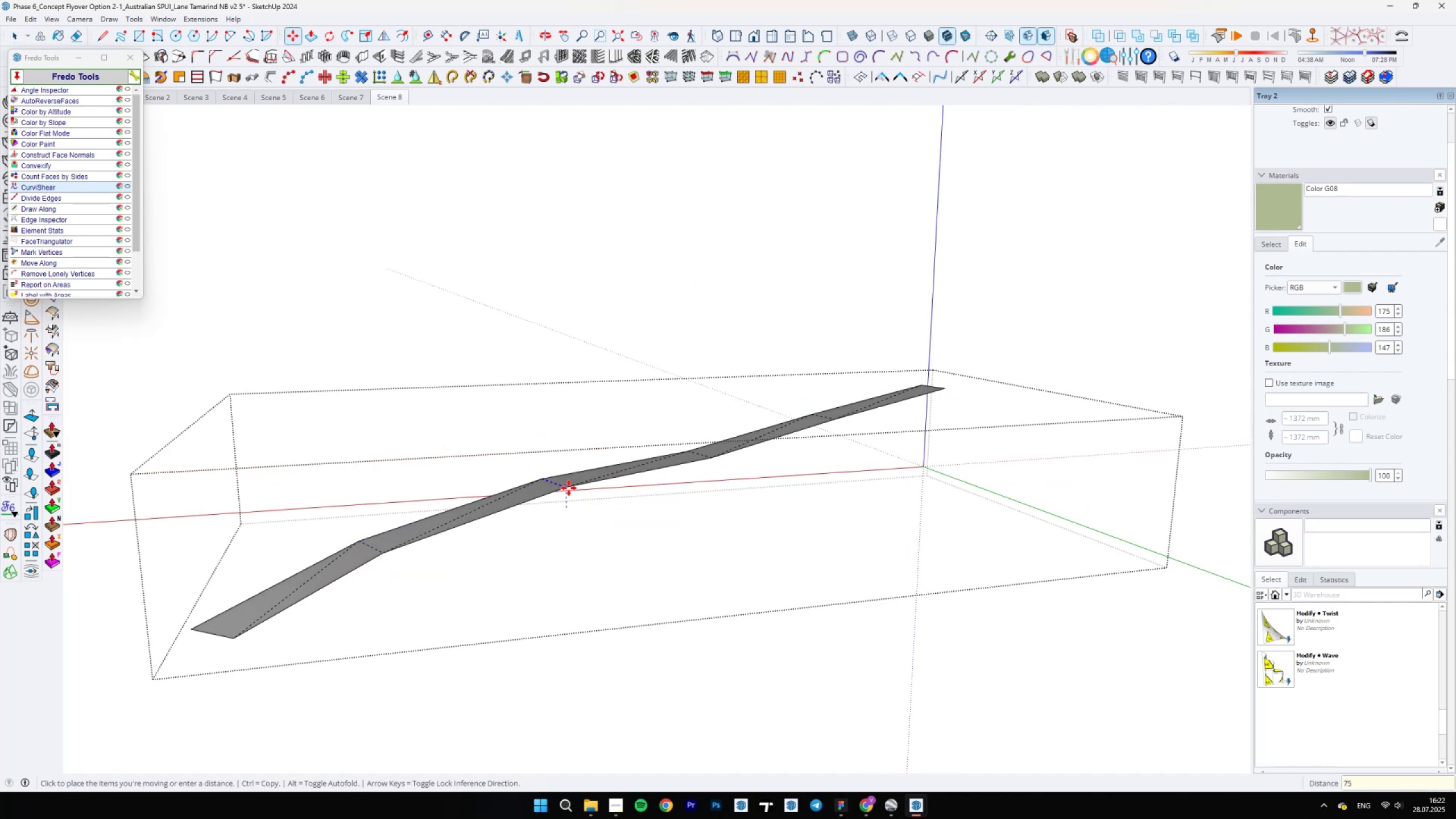 
key(Enter)
 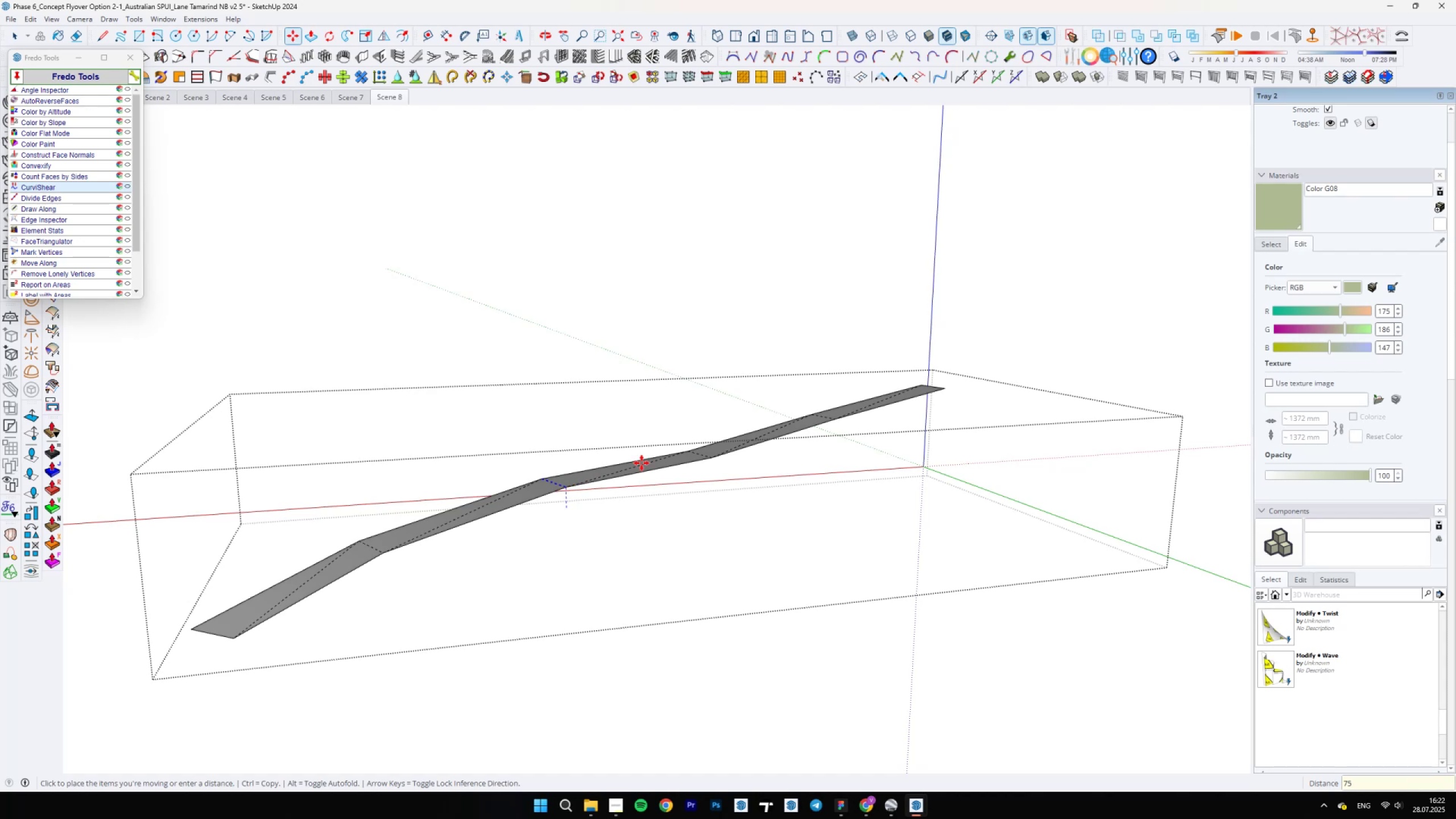 
key(Space)
 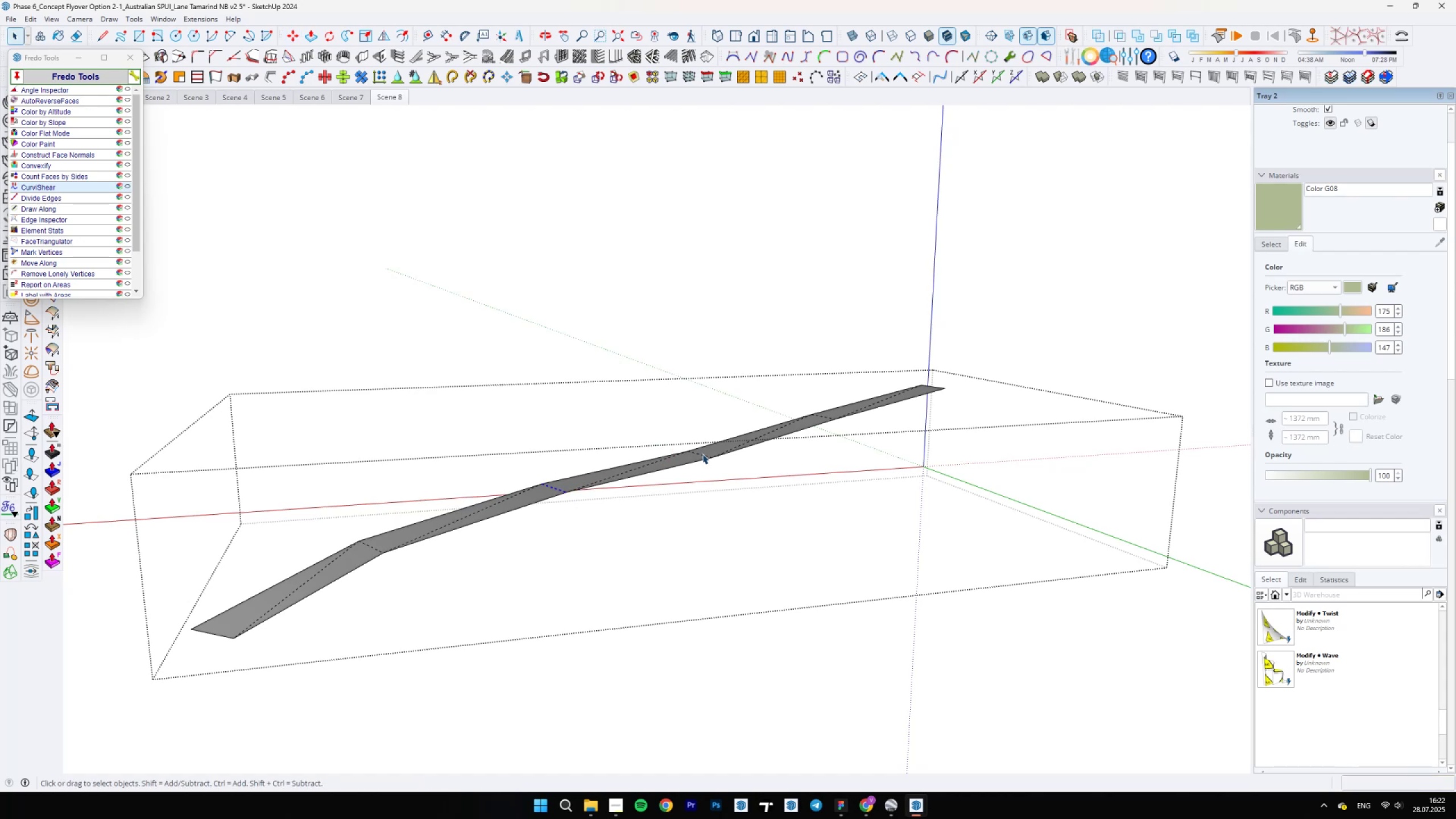 
left_click([702, 454])
 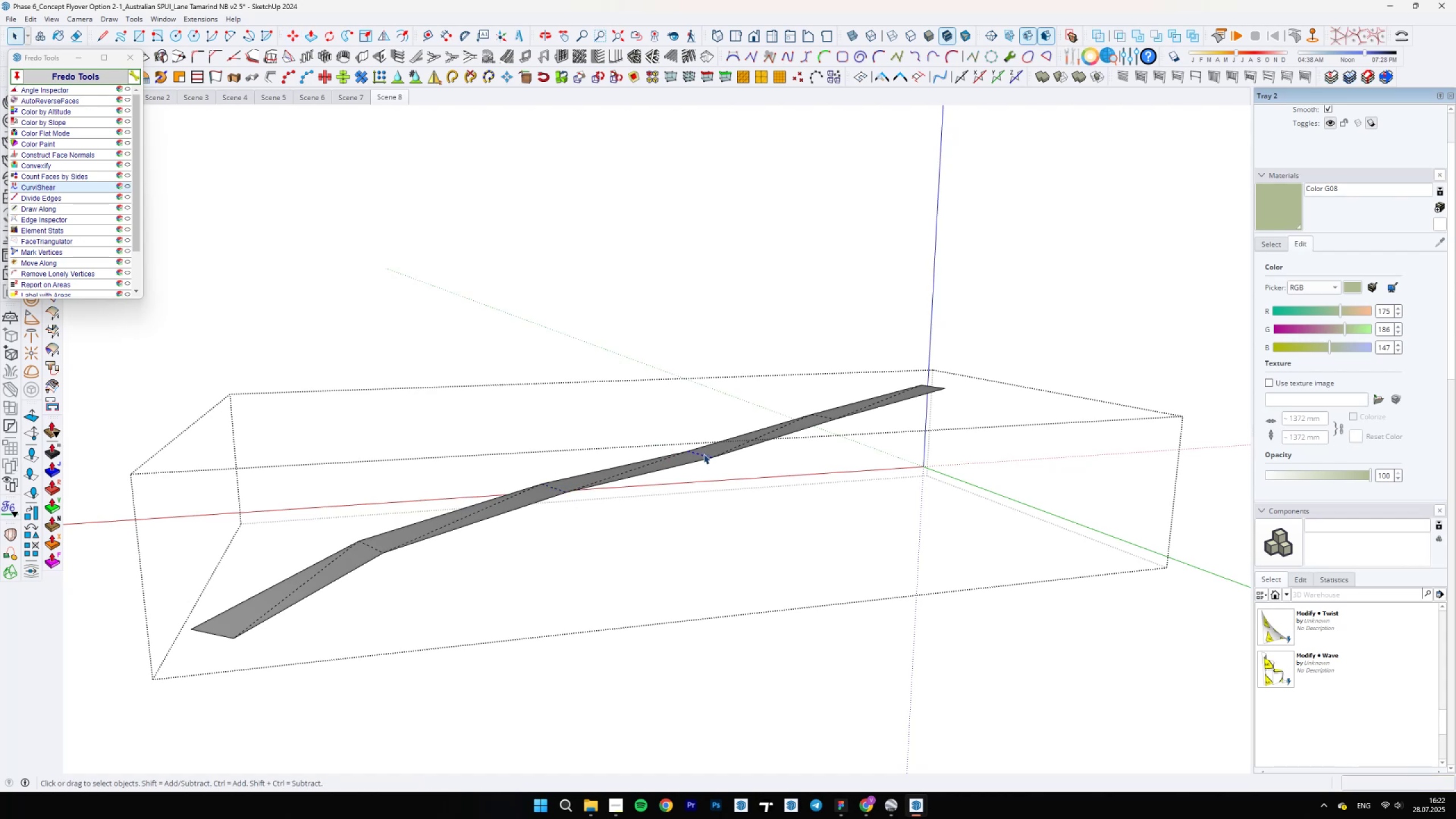 
key(M)
 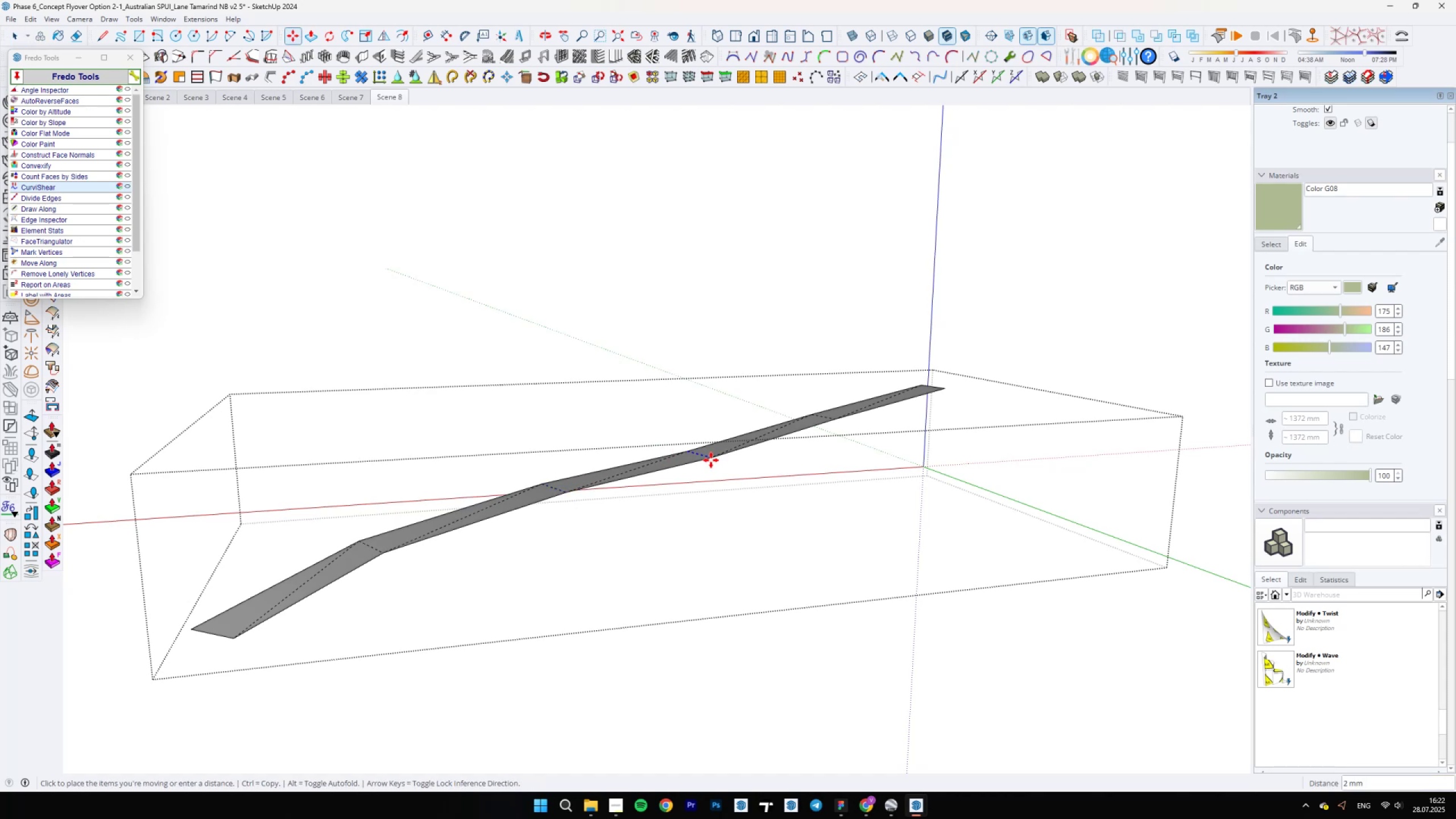 
key(Escape)
 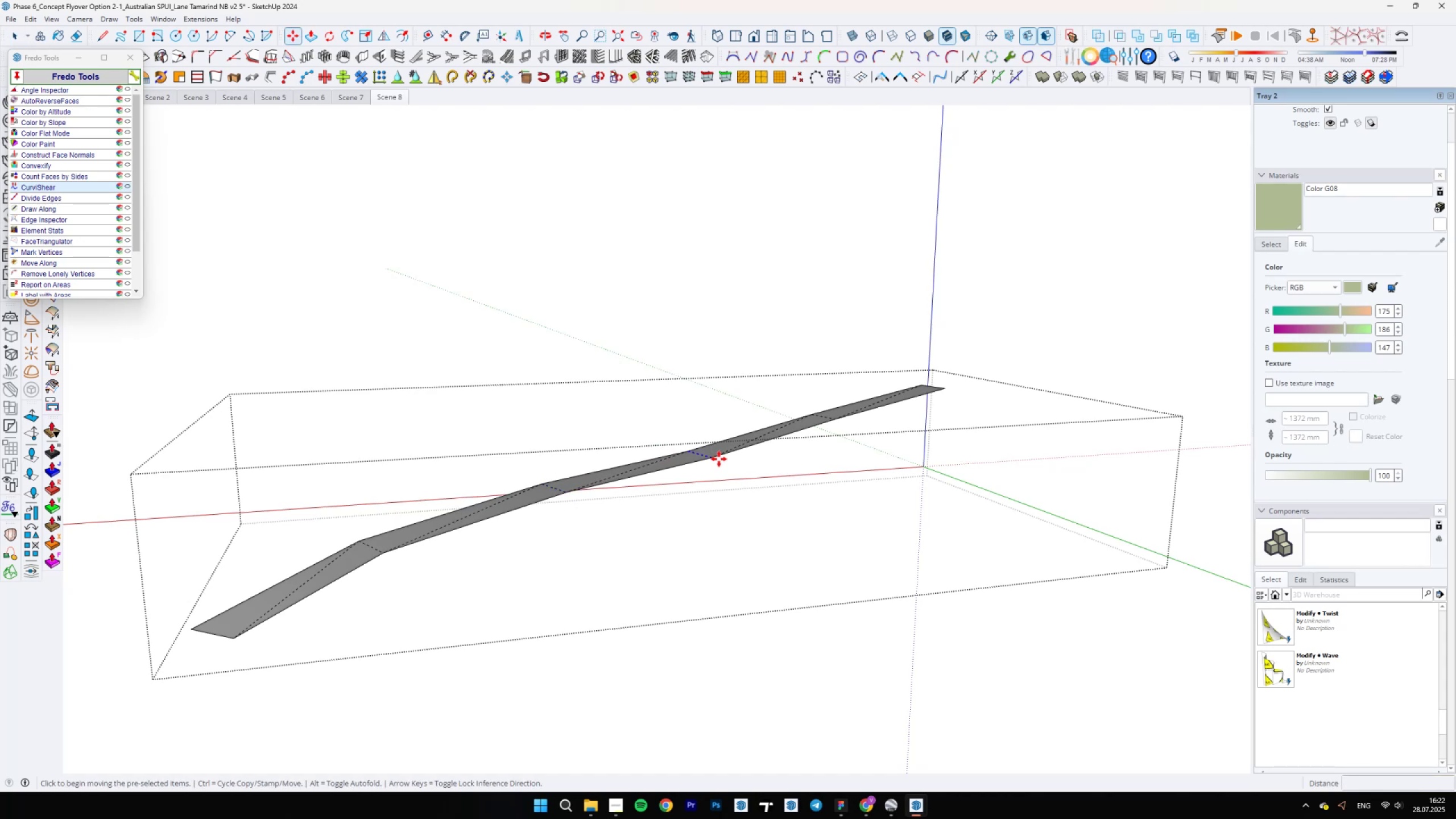 
left_click([715, 460])
 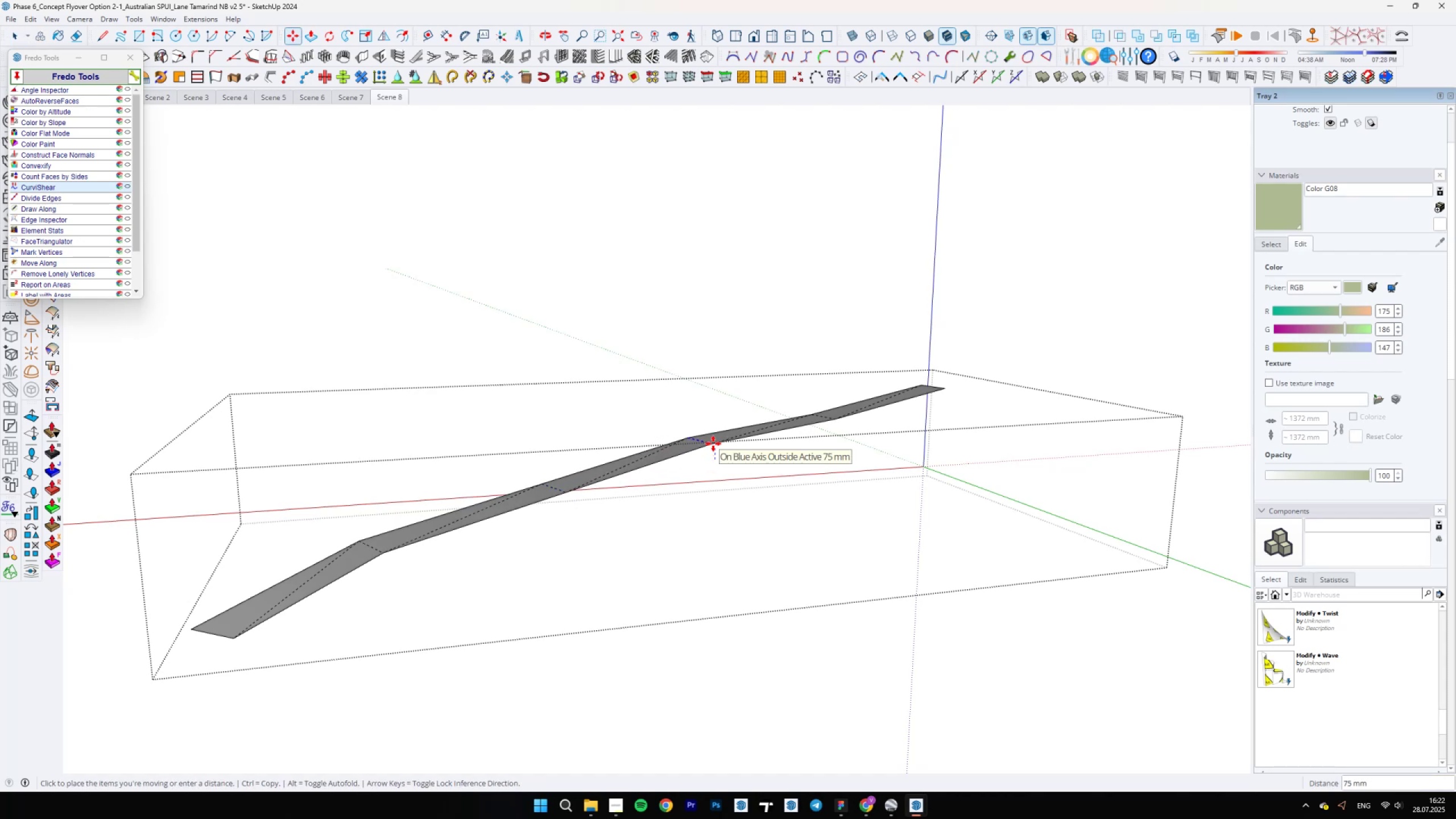 
type(50[PageUp])
 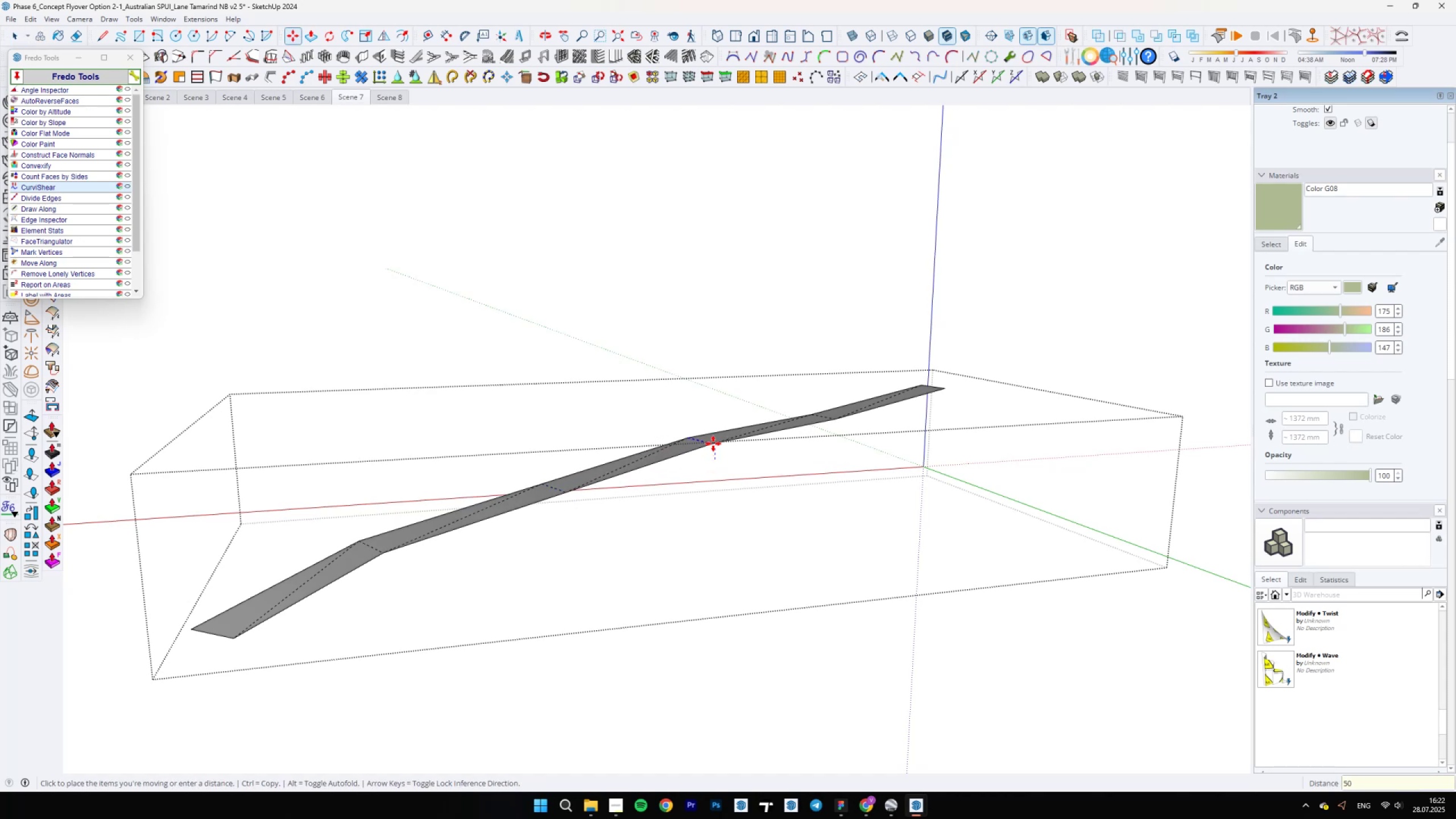 
key(Enter)
 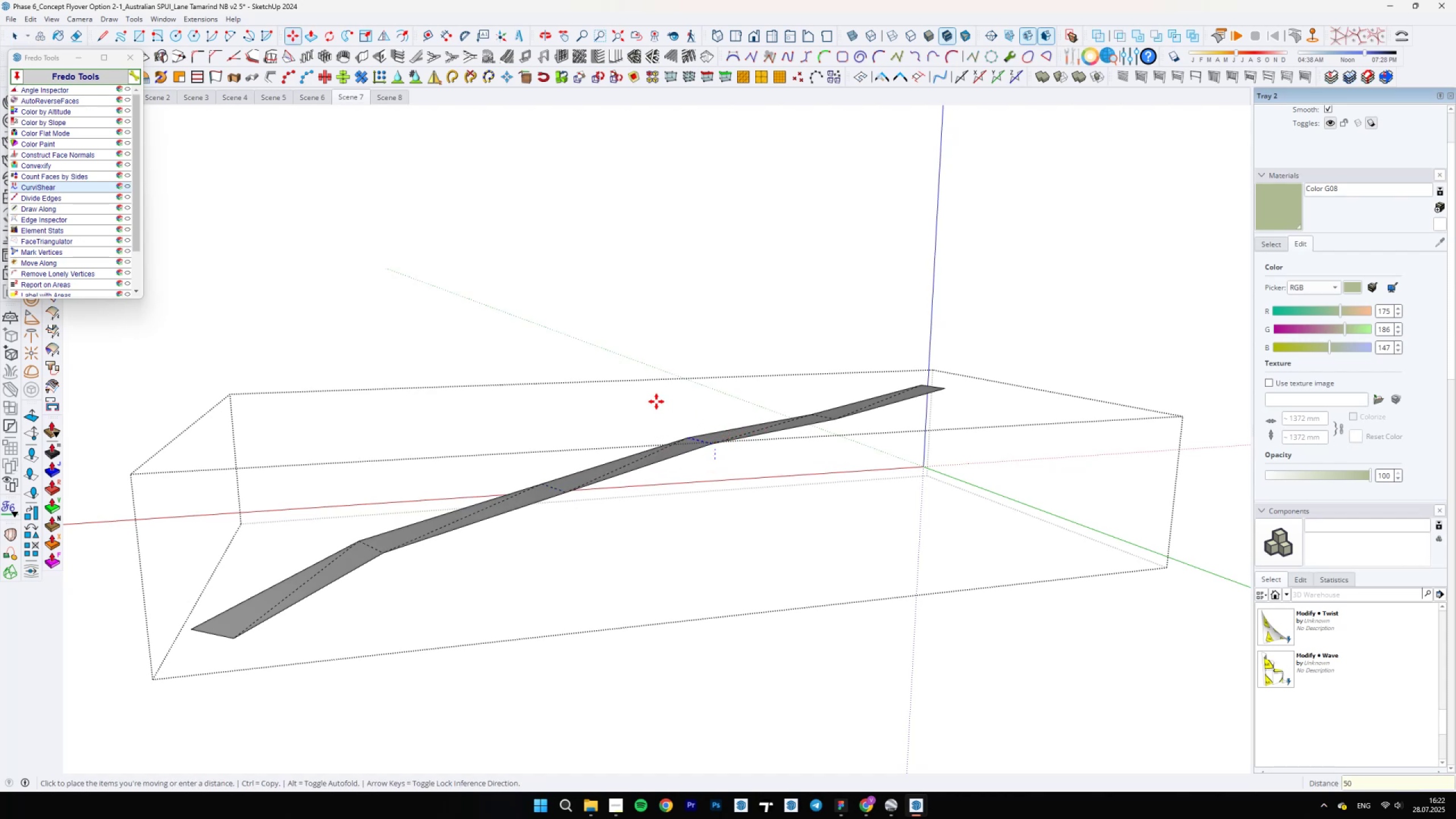 
scroll: coordinate [785, 413], scroll_direction: down, amount: 2.0
 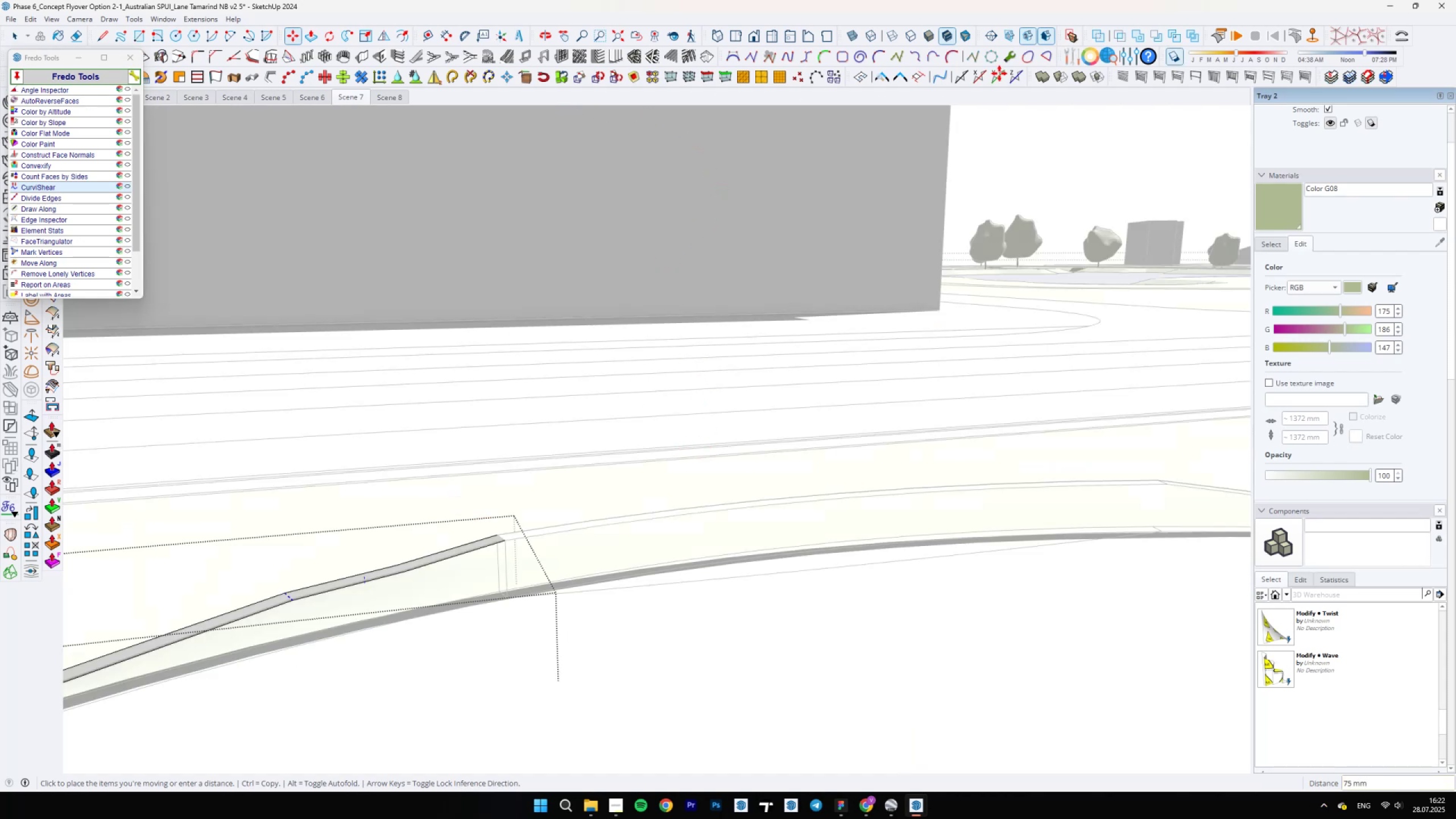 
wait(10.81)
 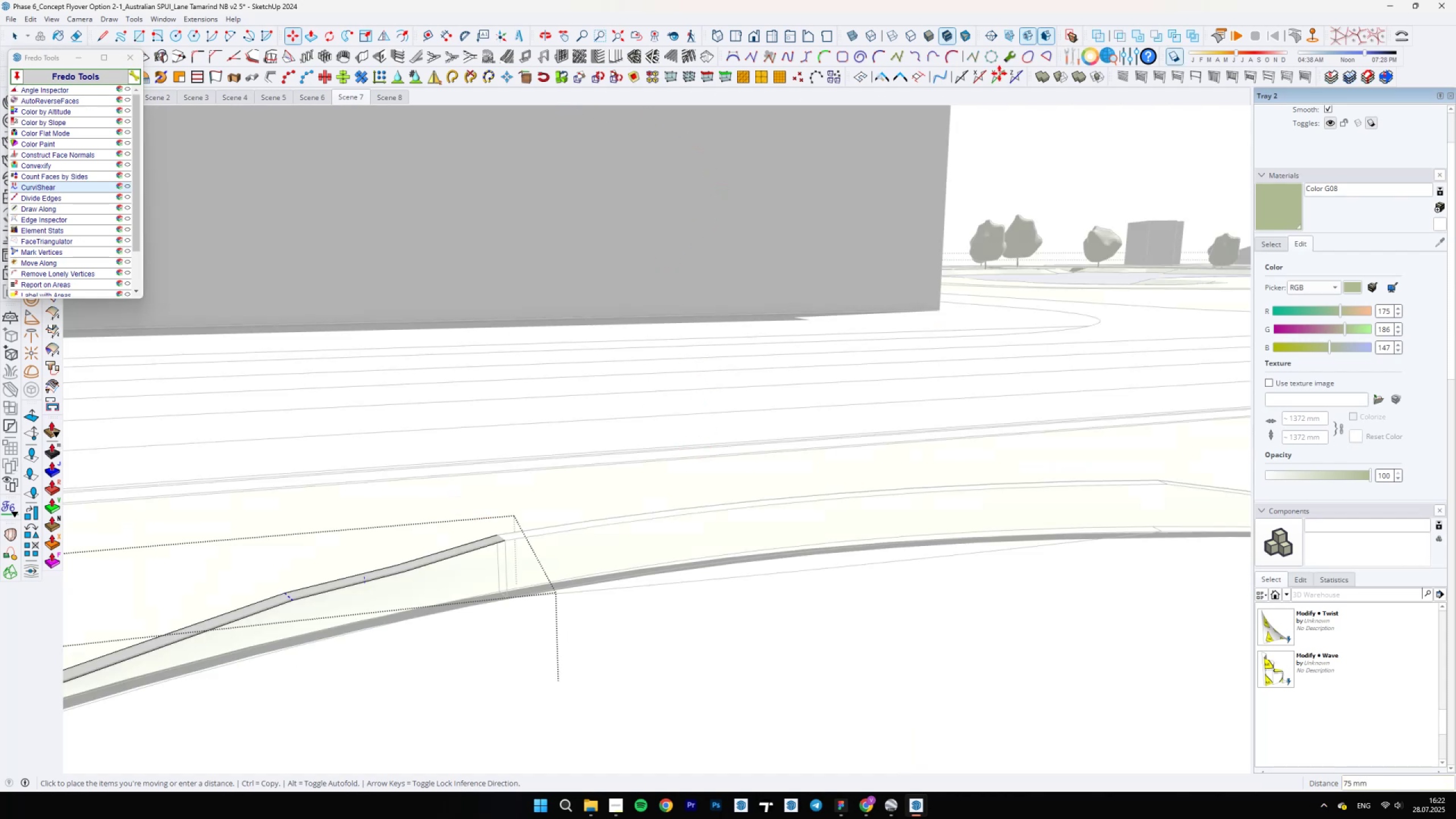 
left_click([1175, 58])
 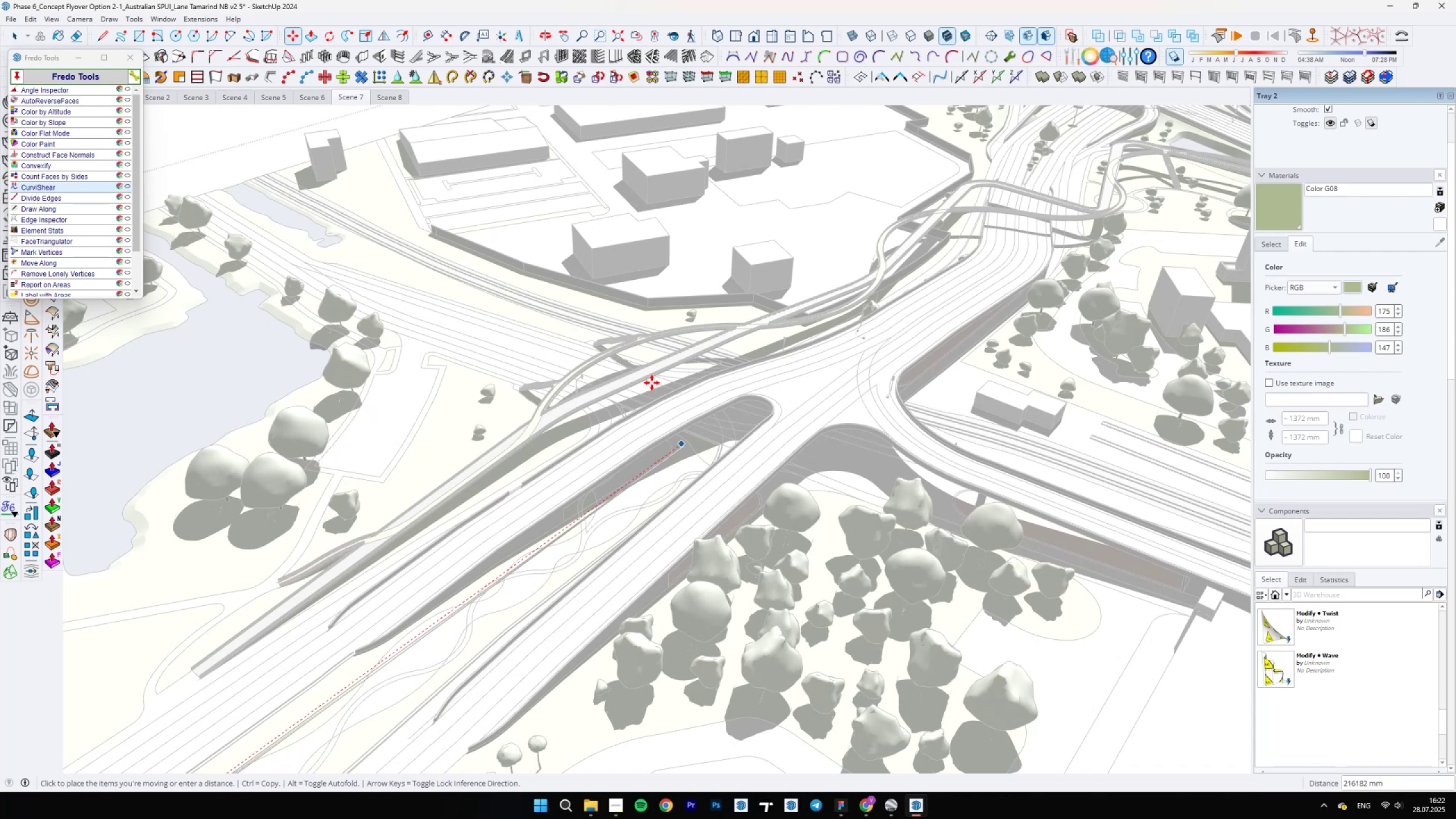 
wait(7.21)
 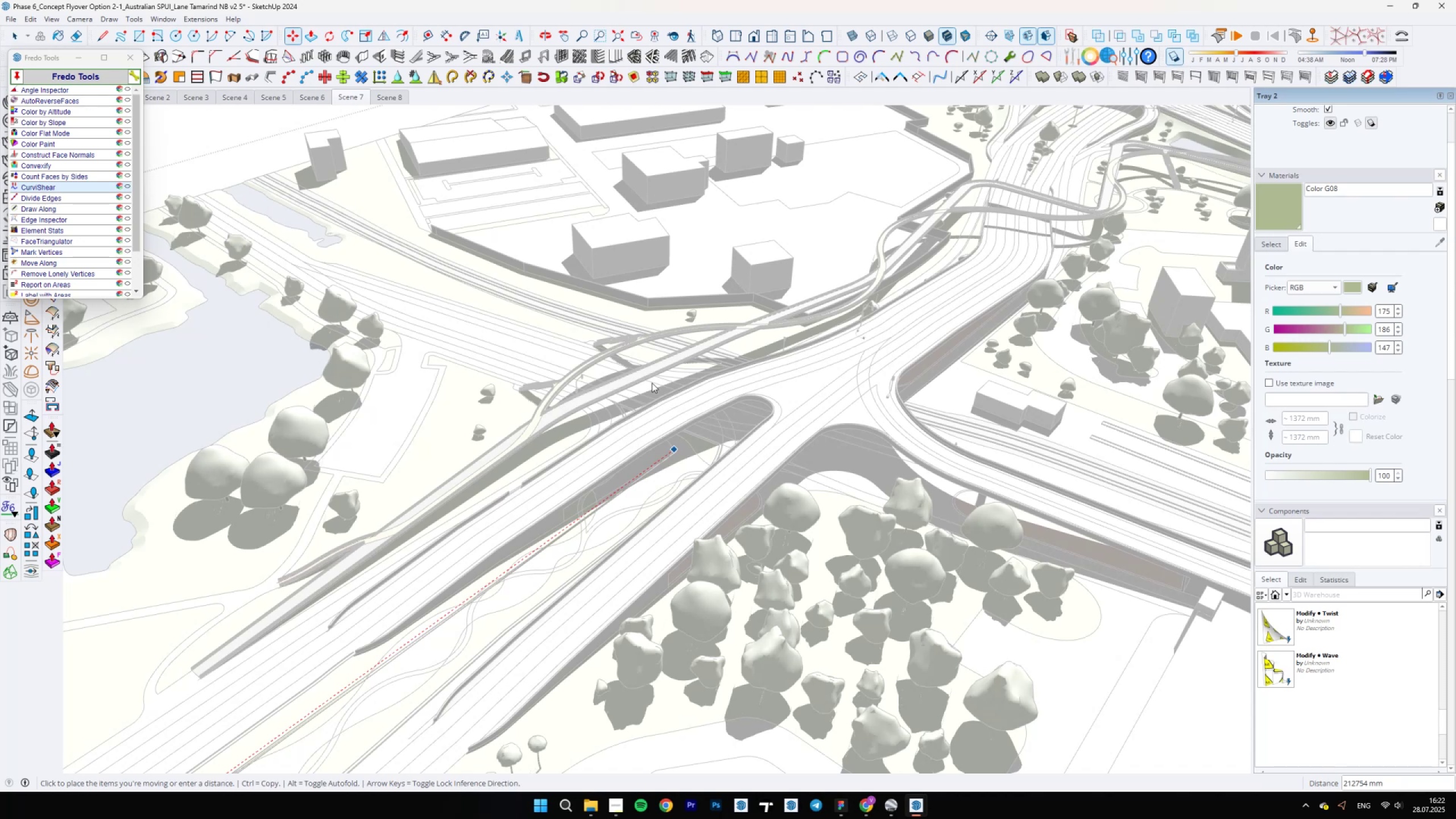 
key(Backslash)
 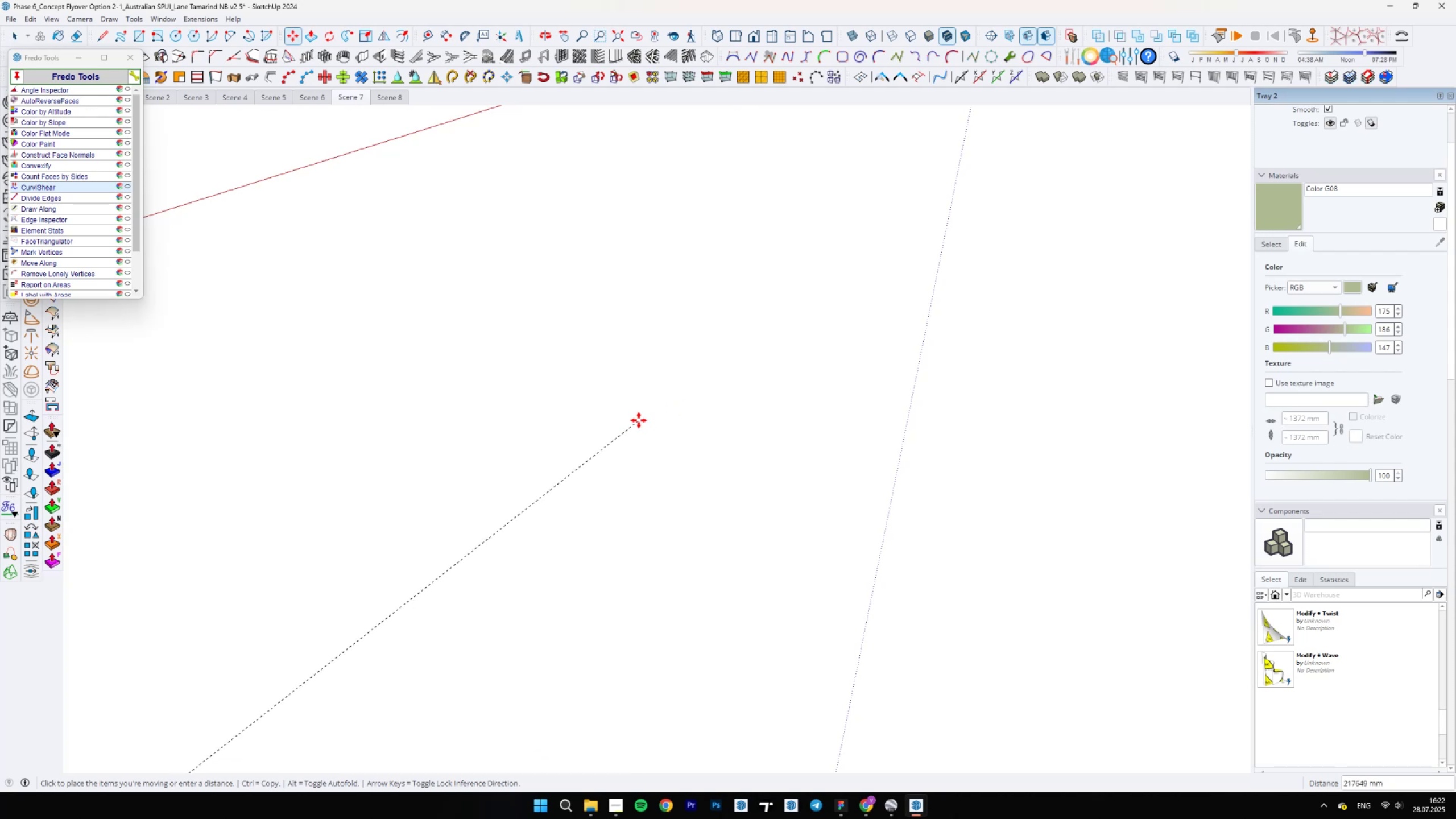 
scroll: coordinate [489, 566], scroll_direction: up, amount: 25.0
 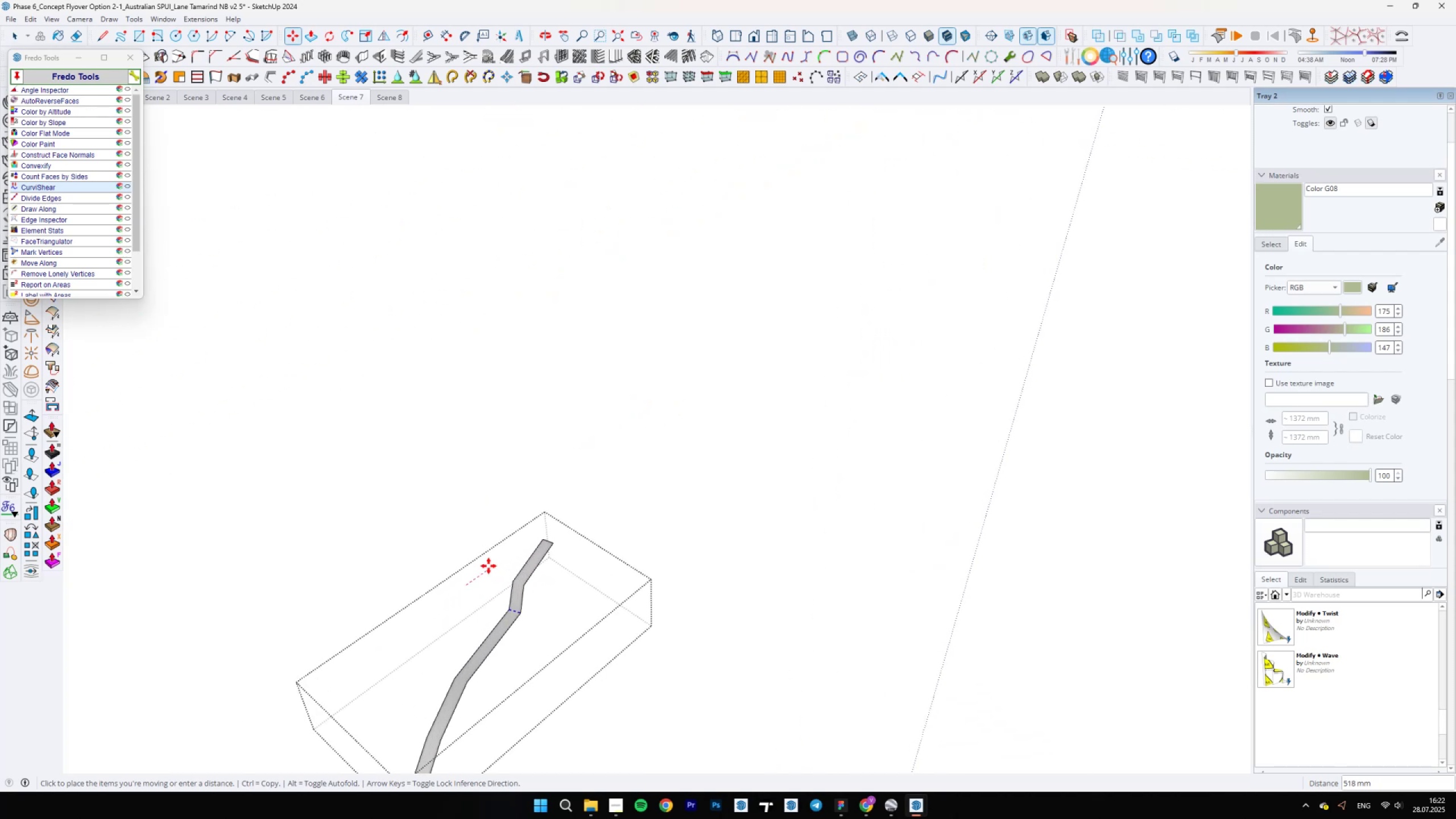 
key(Space)
 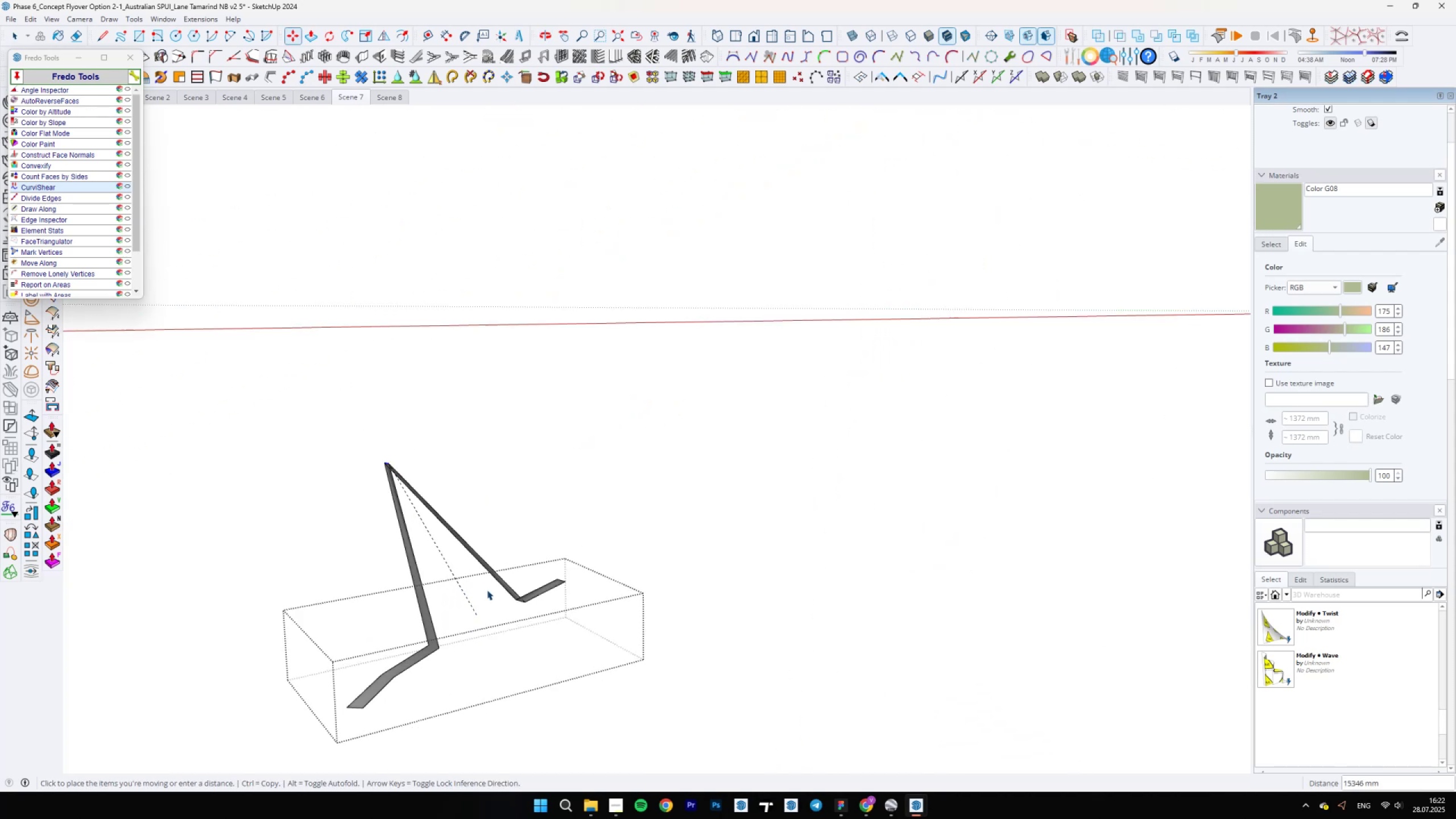 
scroll: coordinate [466, 635], scroll_direction: up, amount: 13.0
 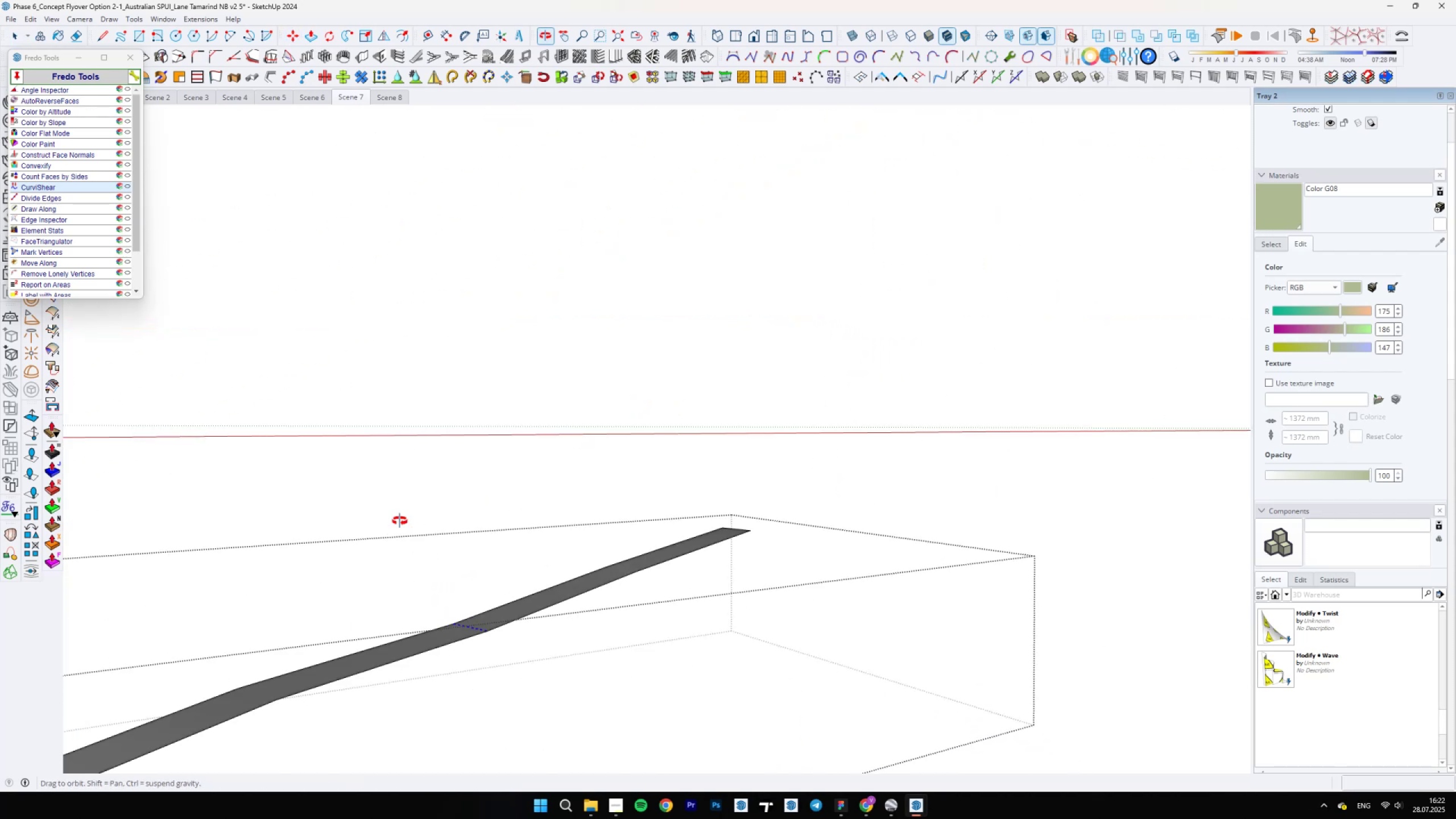 
key(Control+ControlLeft)
 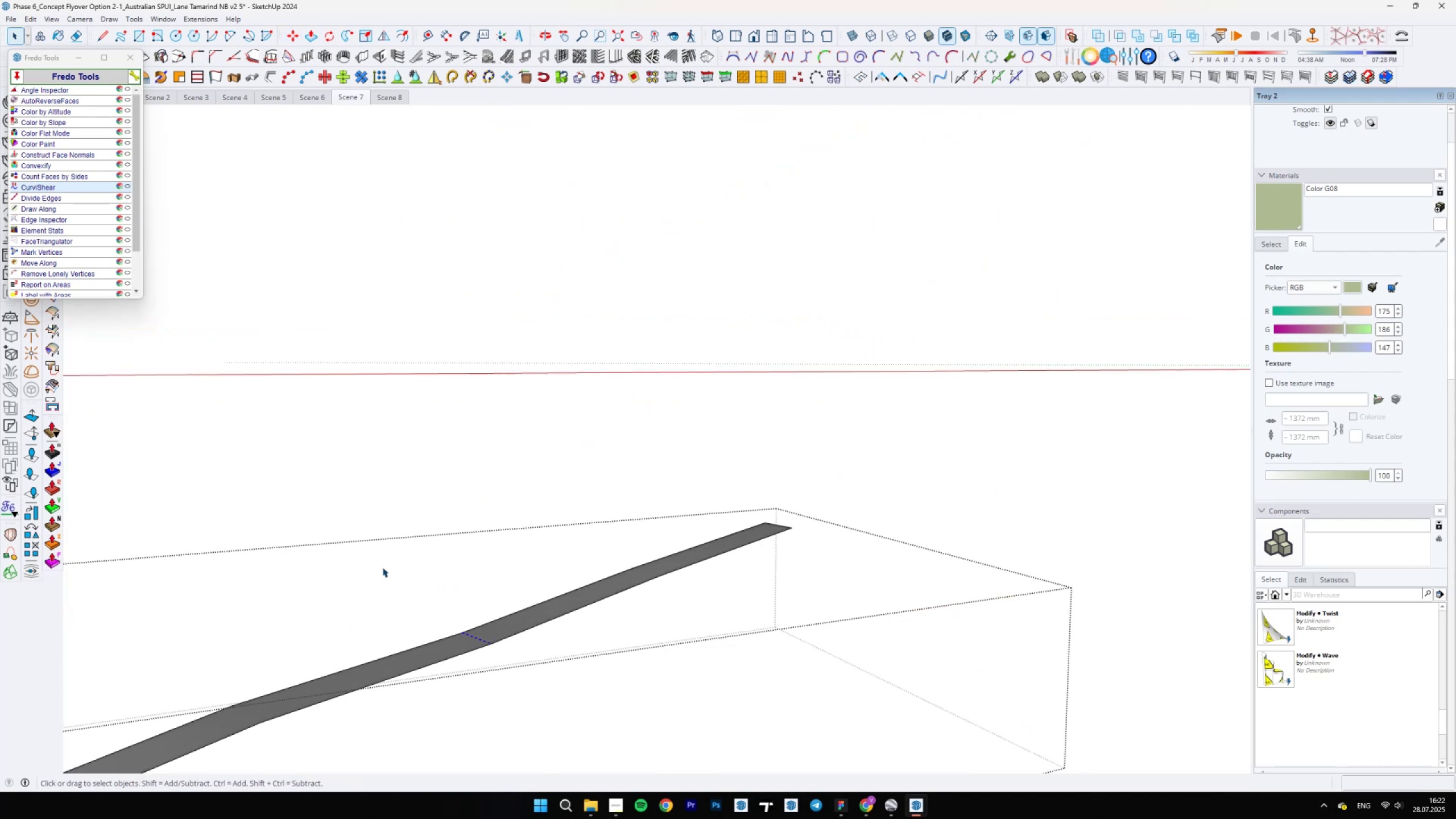 
key(Control+Z)
 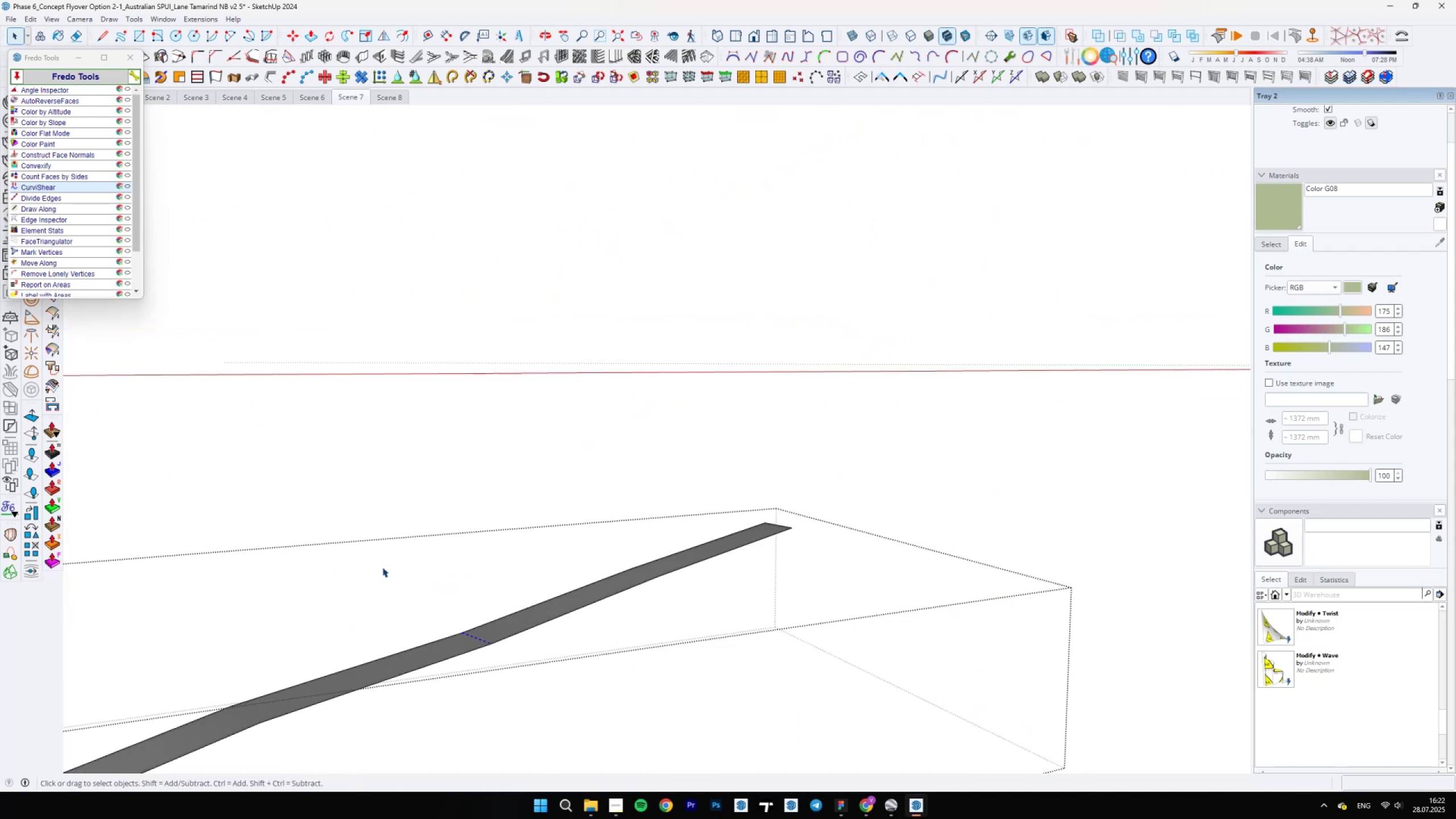 
scroll: coordinate [383, 565], scroll_direction: down, amount: 5.0
 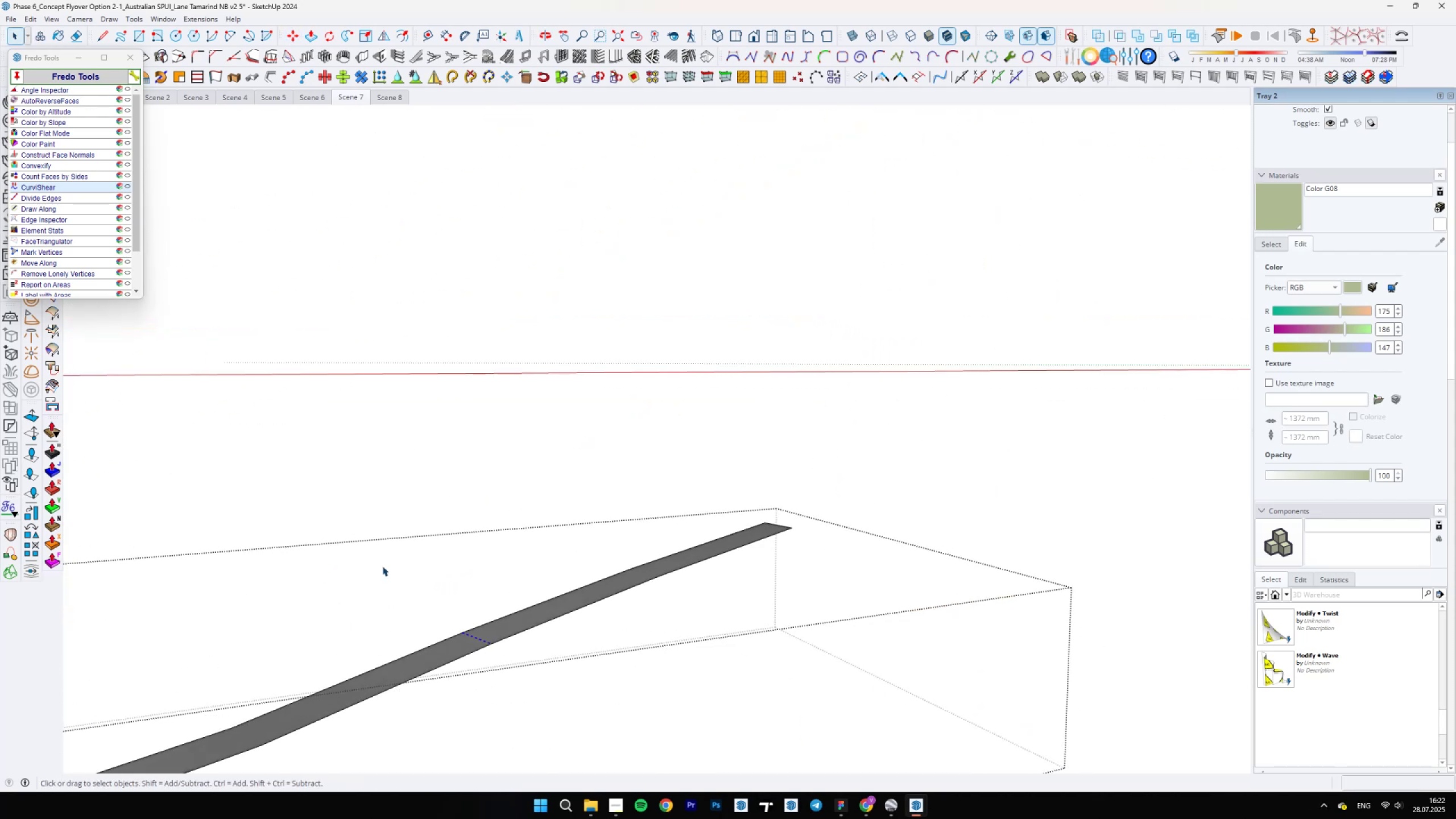 
key(Control+Y)
 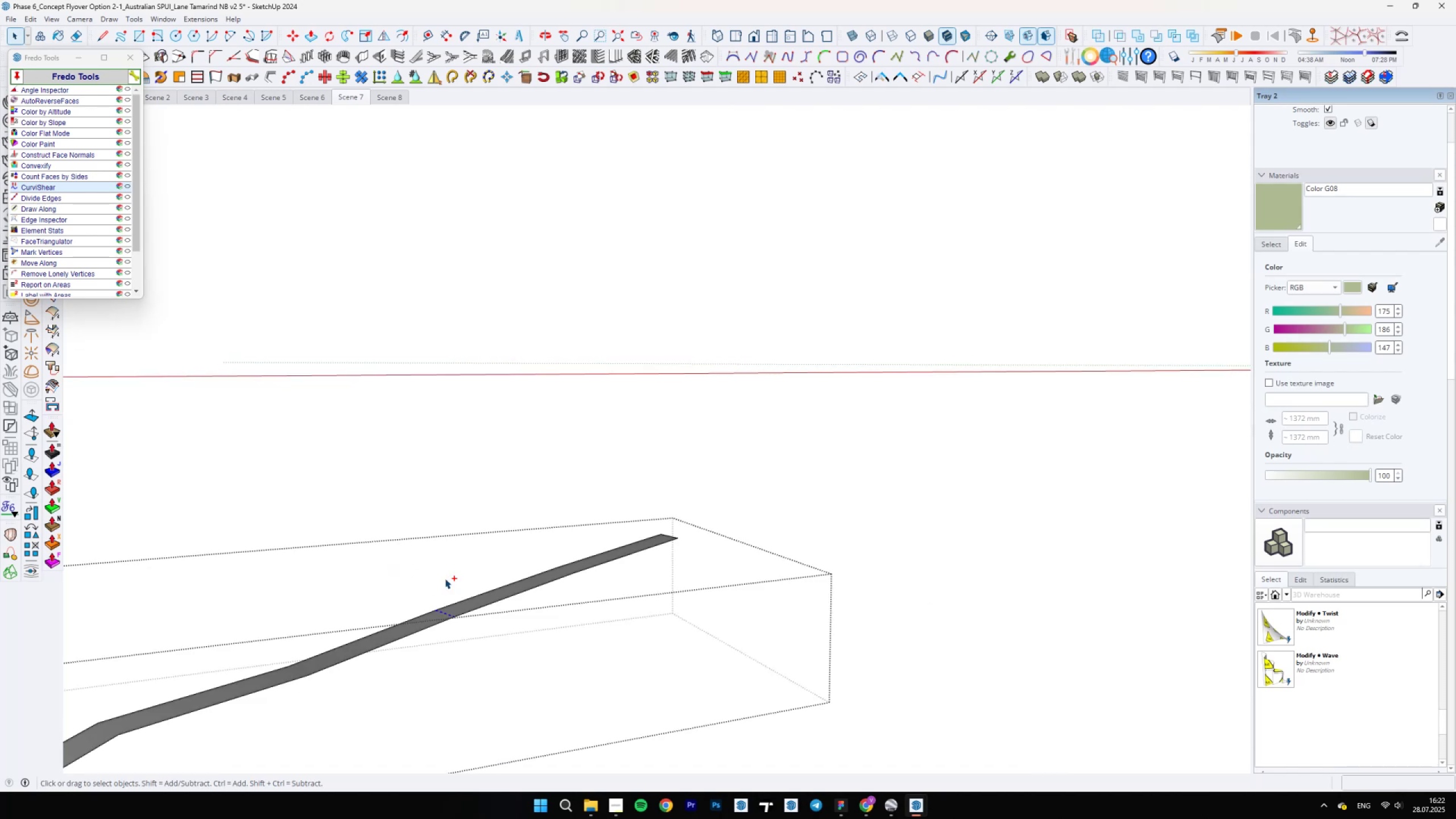 
scroll: coordinate [481, 600], scroll_direction: up, amount: 4.0
 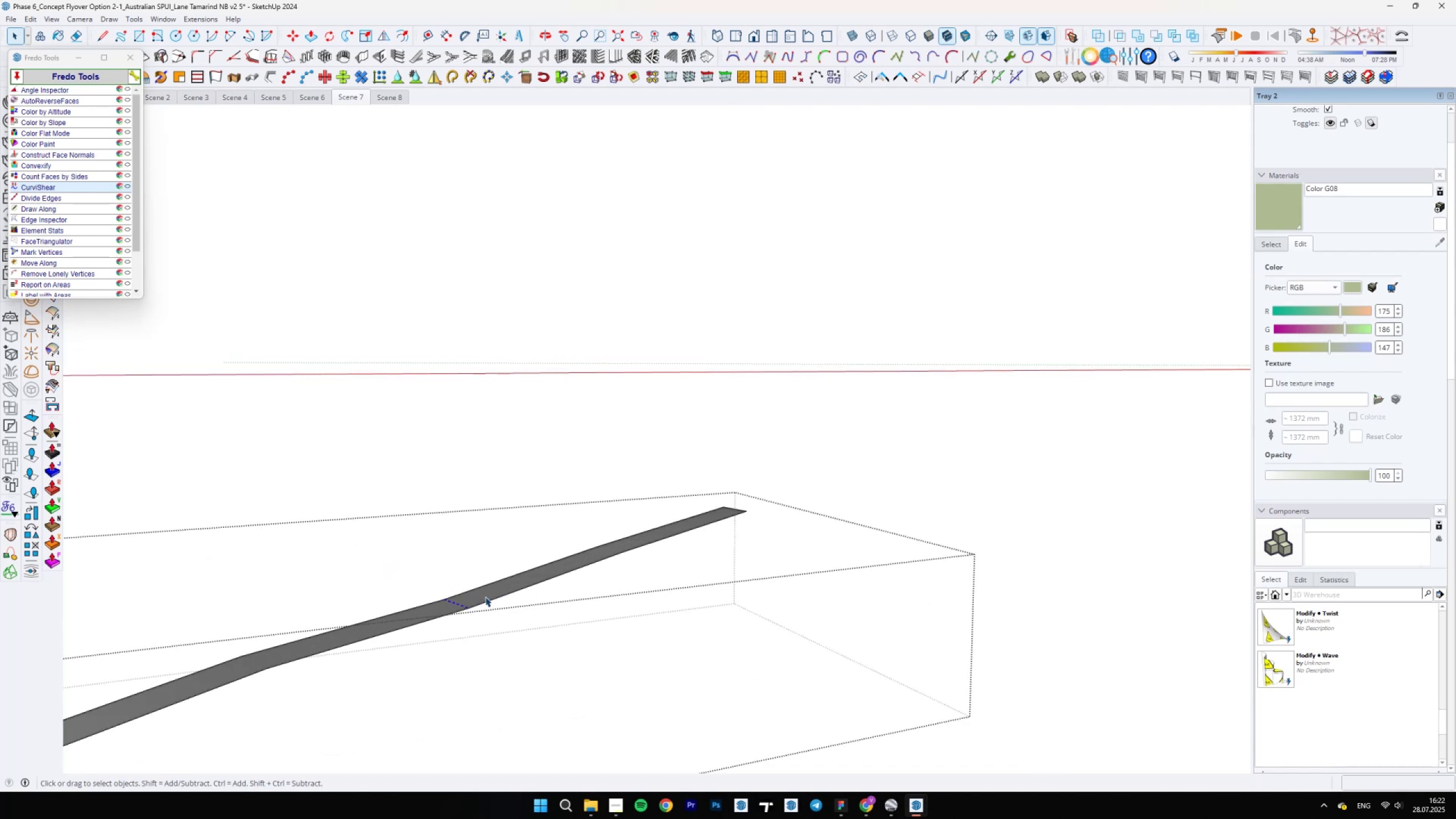 
key(M)
 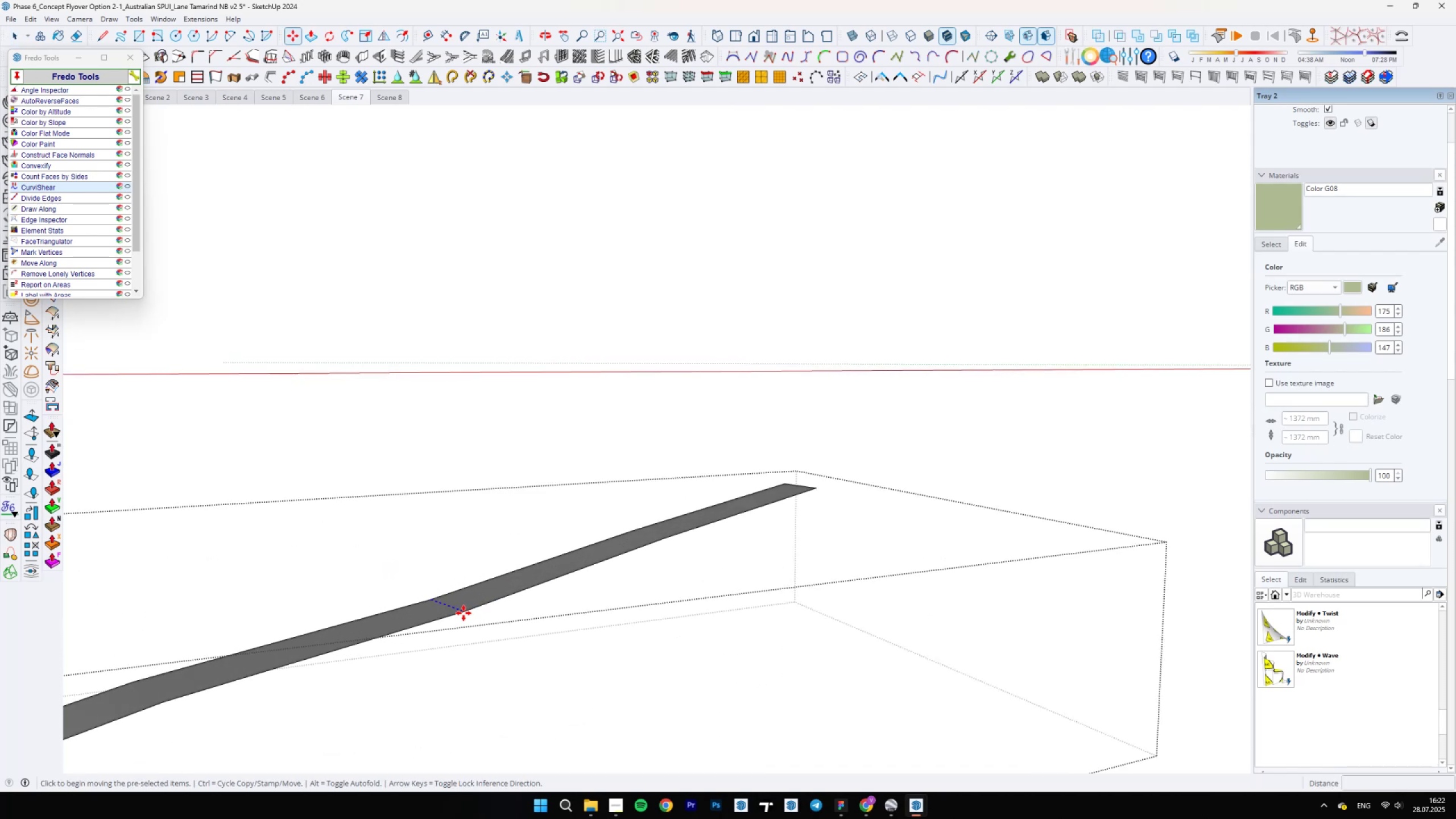 
left_click([463, 613])
 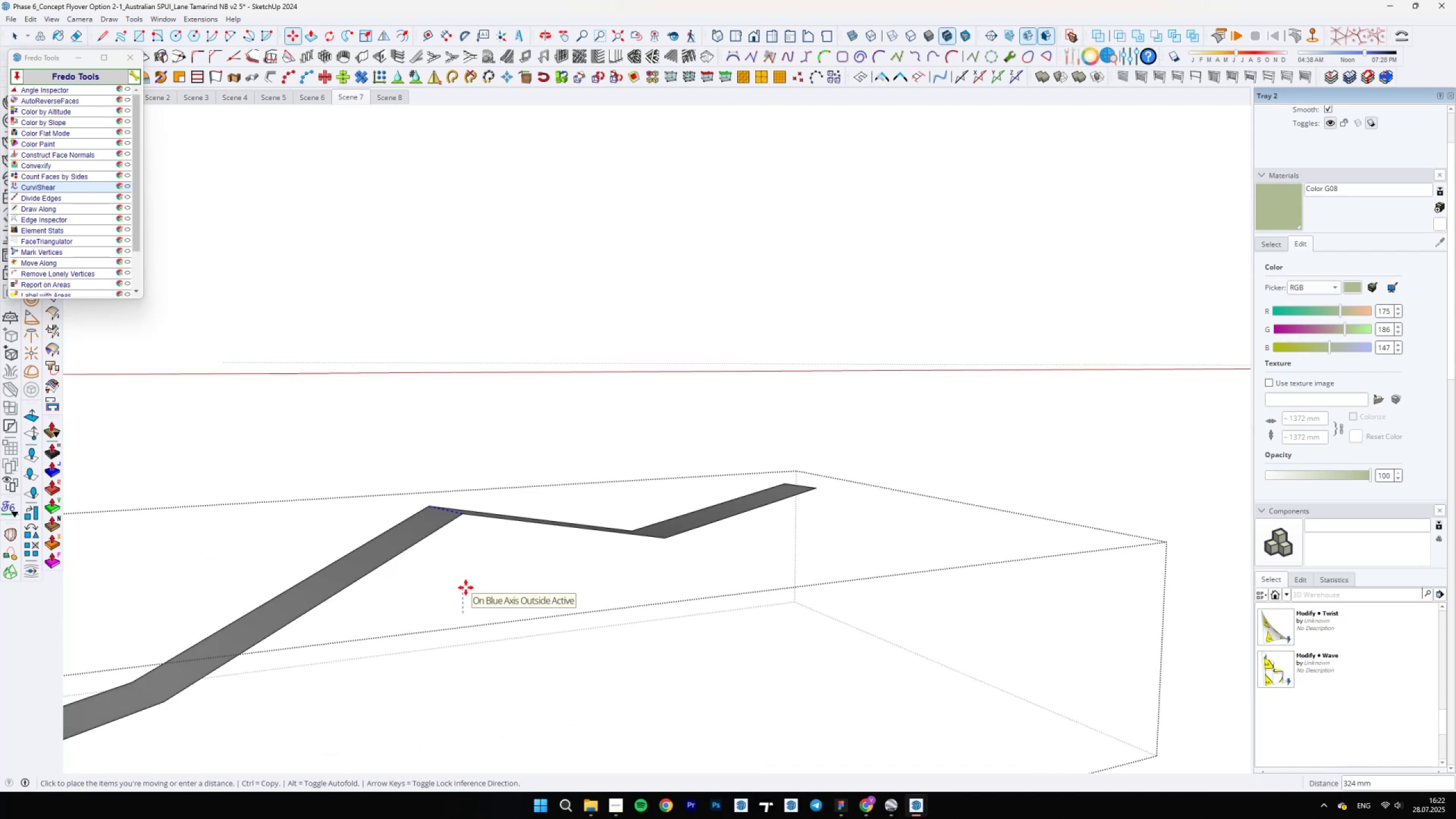 
type(25)
 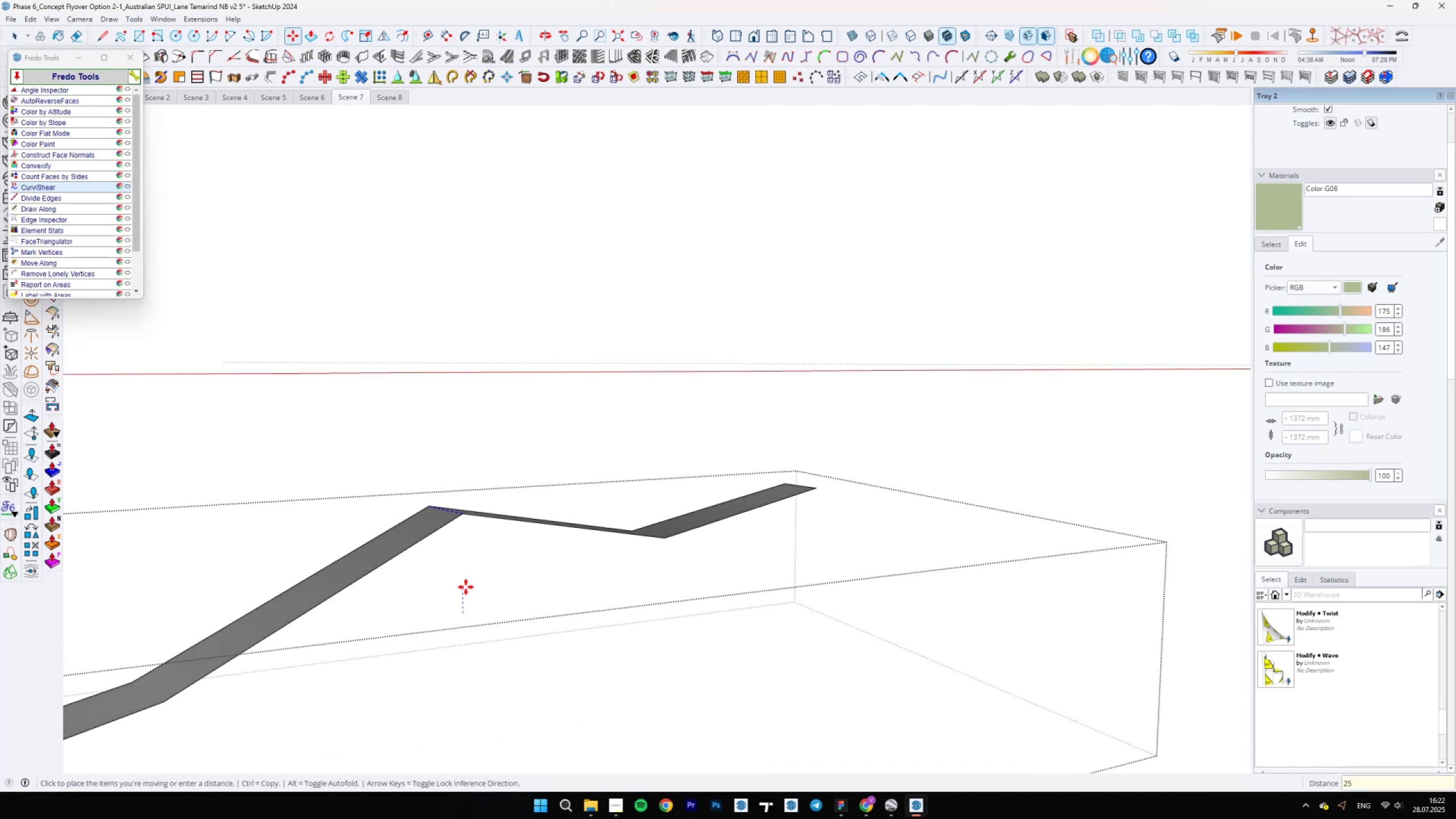 
key(Enter)
 